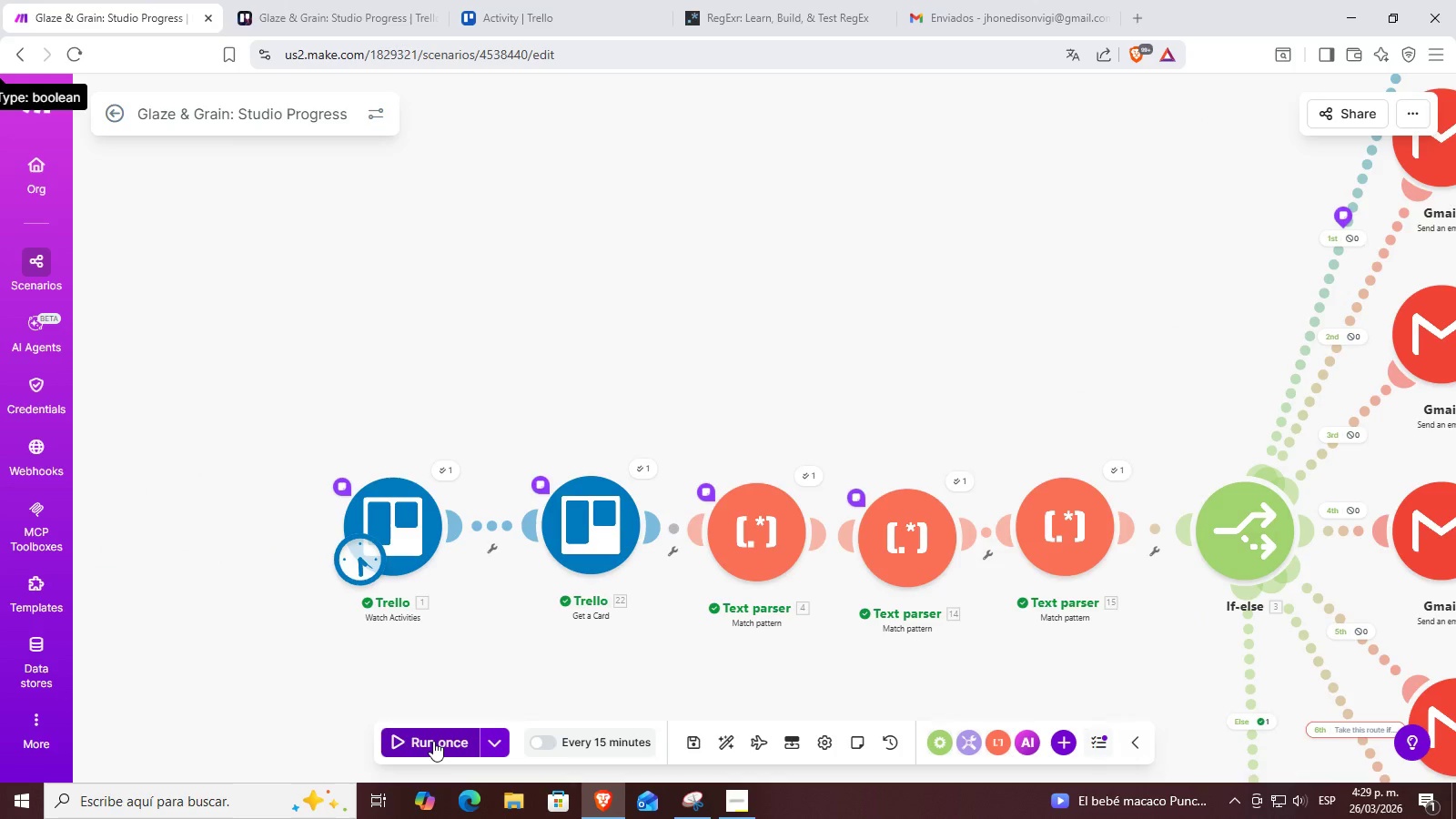 
left_click([432, 742])
 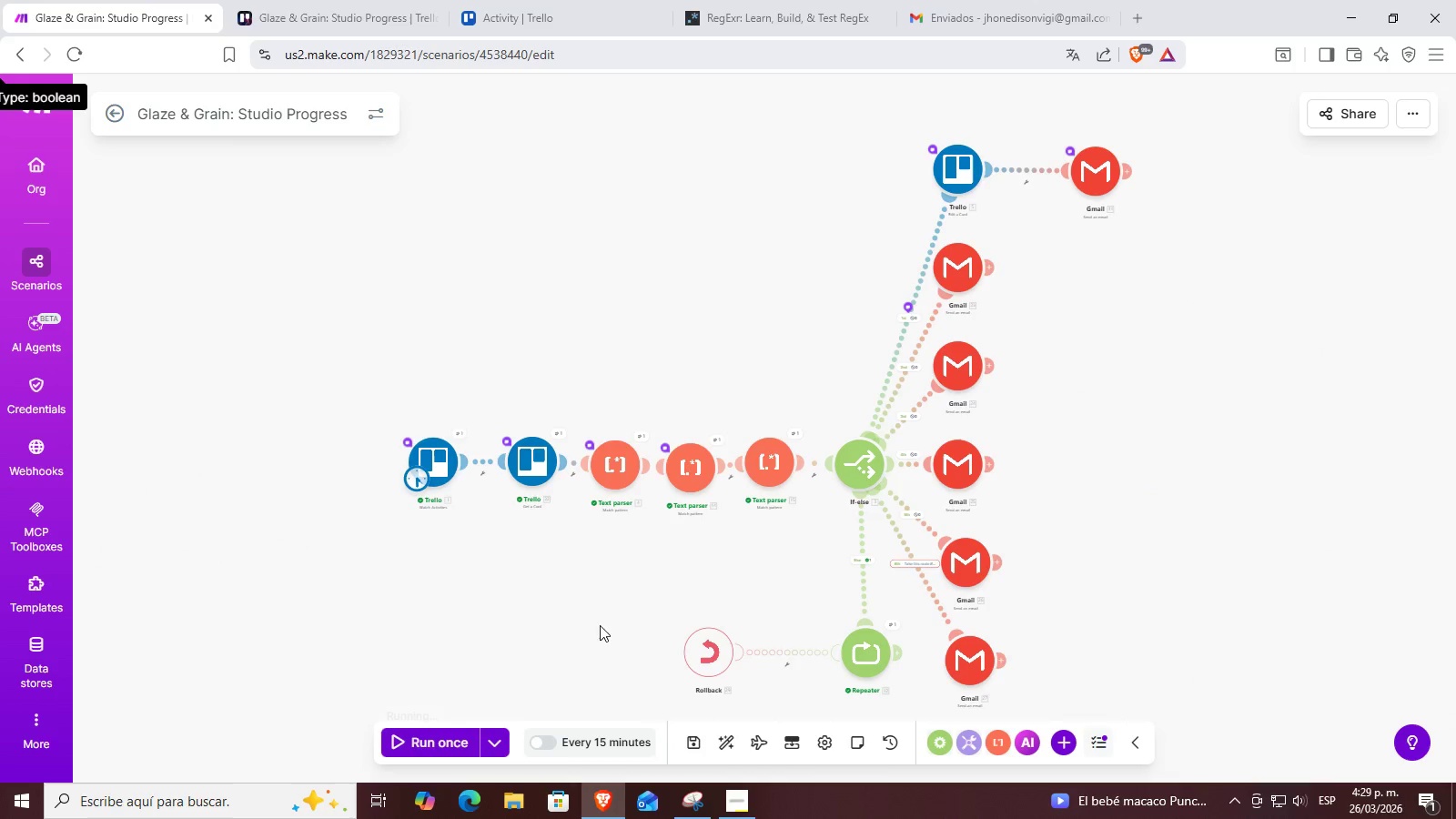 
scroll: coordinate [726, 556], scroll_direction: up, amount: 3.0
 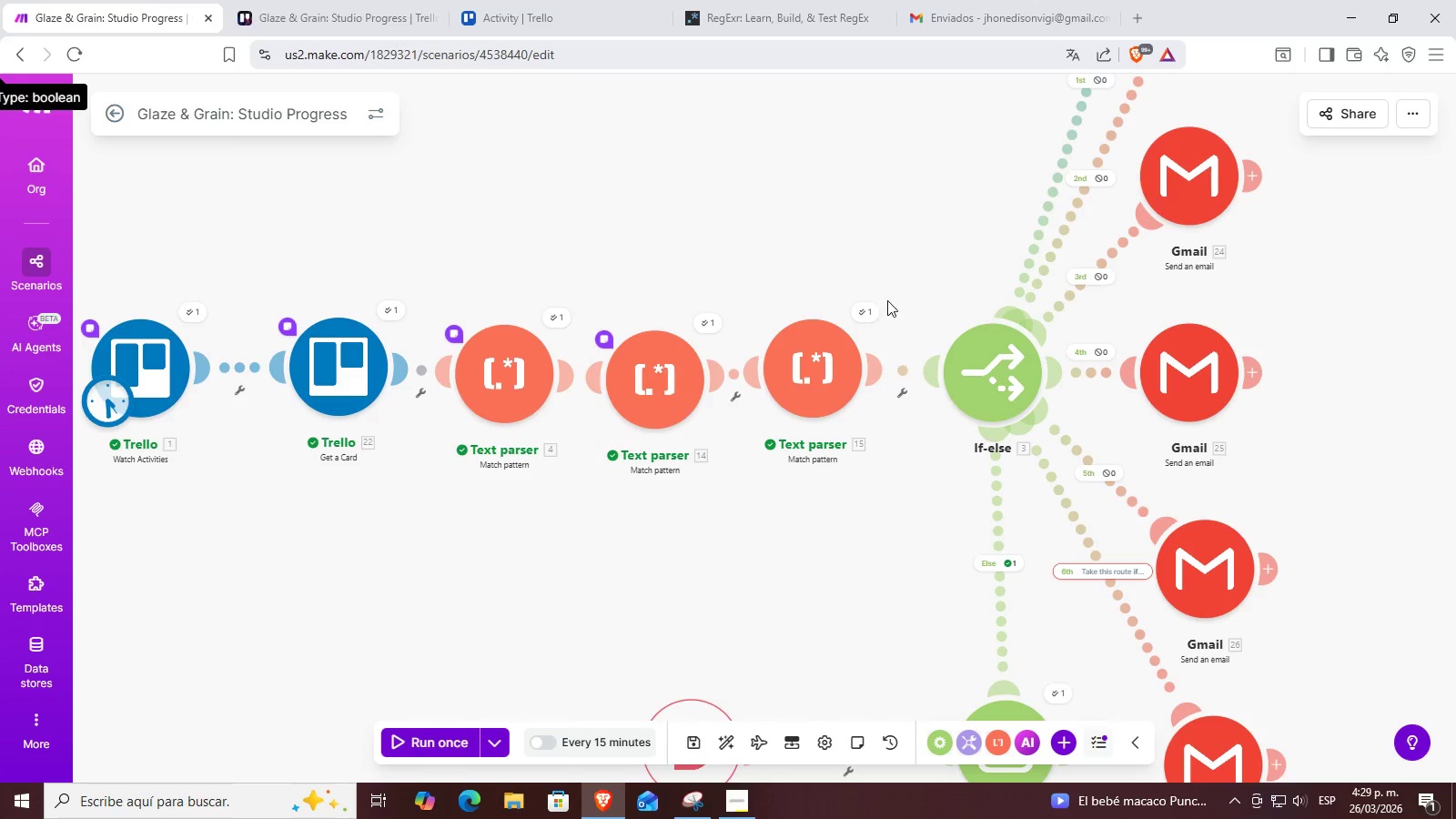 
left_click([867, 302])
 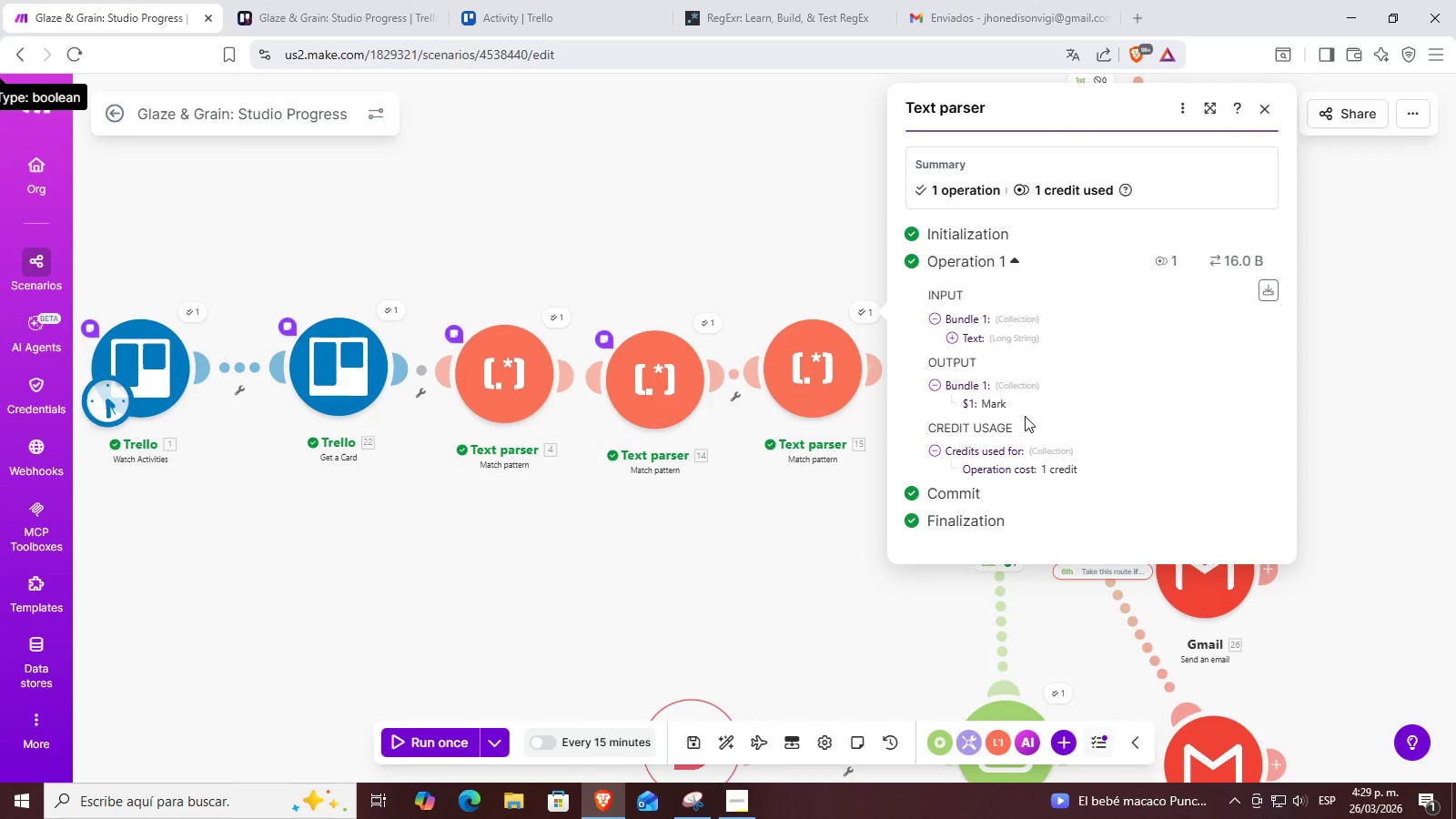 
left_click([993, 405])
 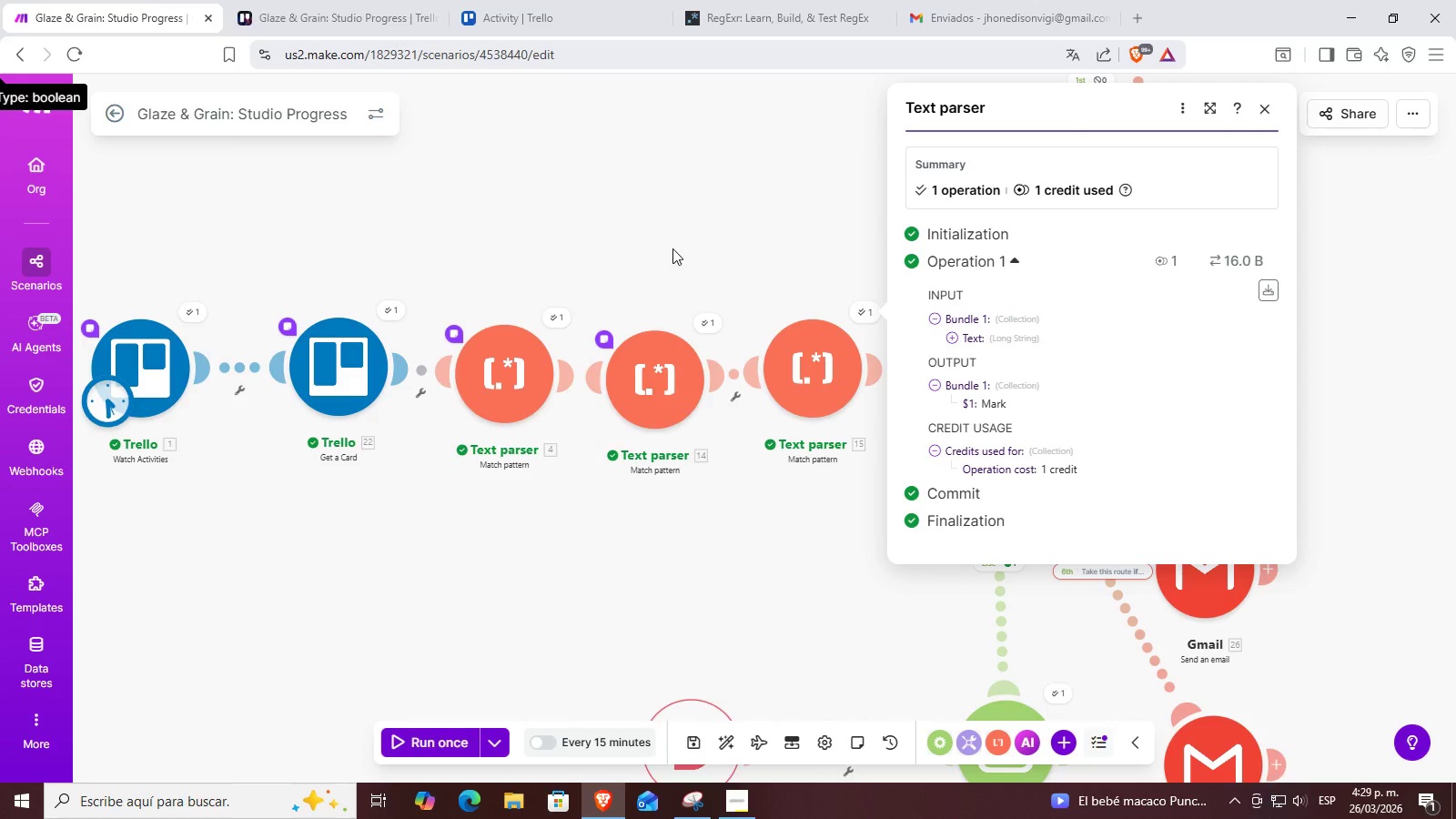 
left_click([672, 248])
 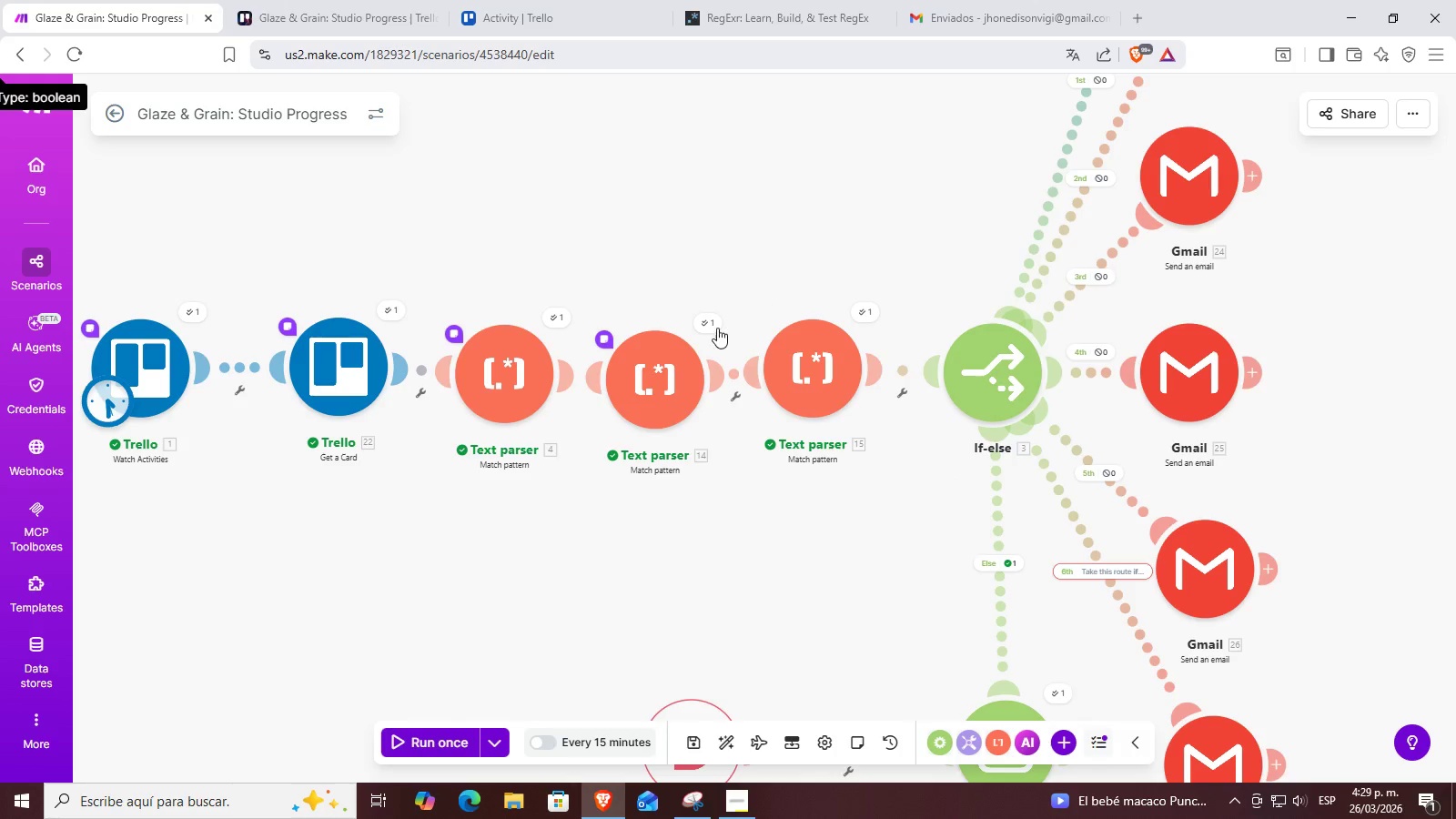 
left_click([715, 328])
 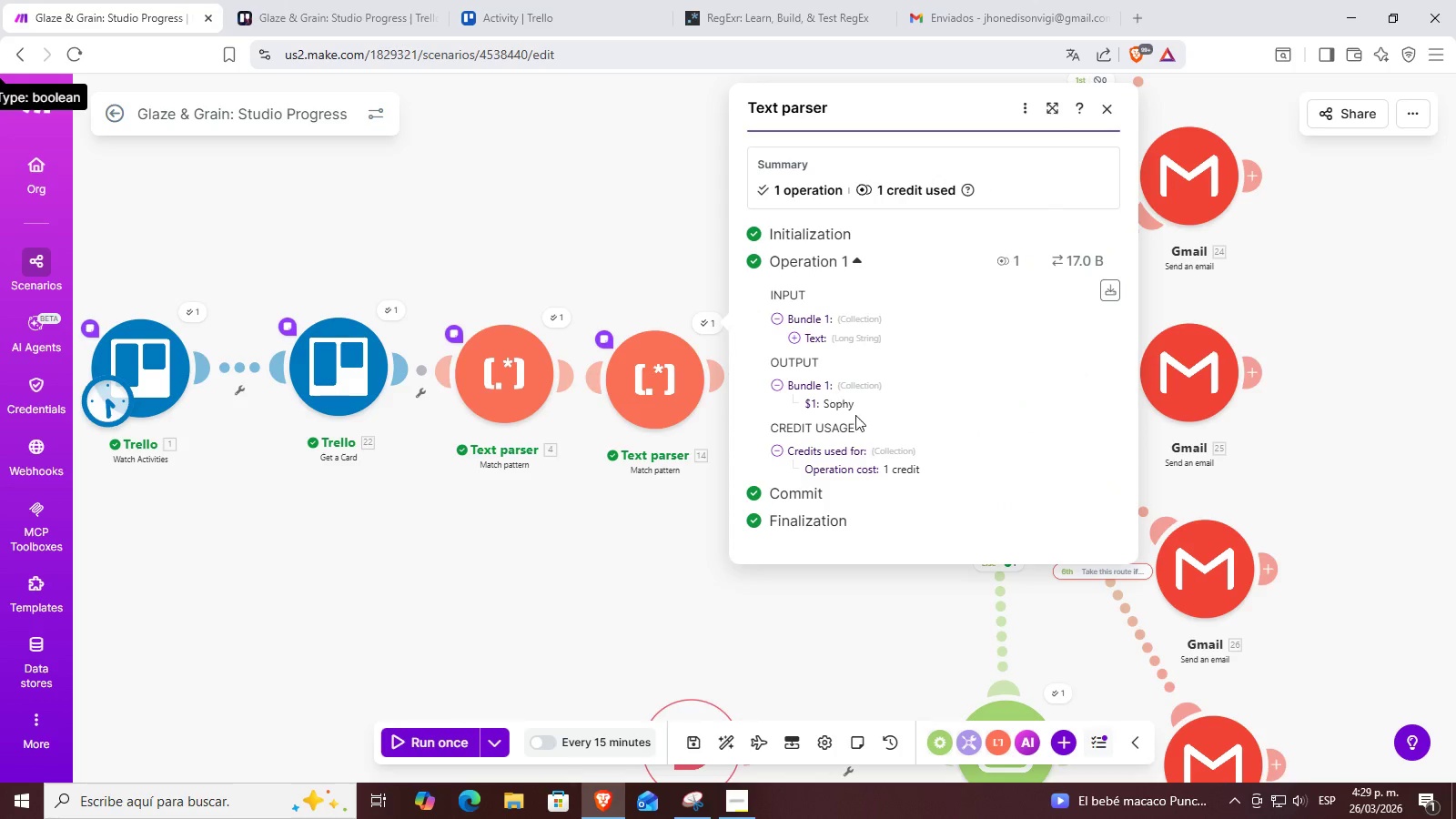 
left_click_drag(start_coordinate=[872, 403], to_coordinate=[751, 402])
 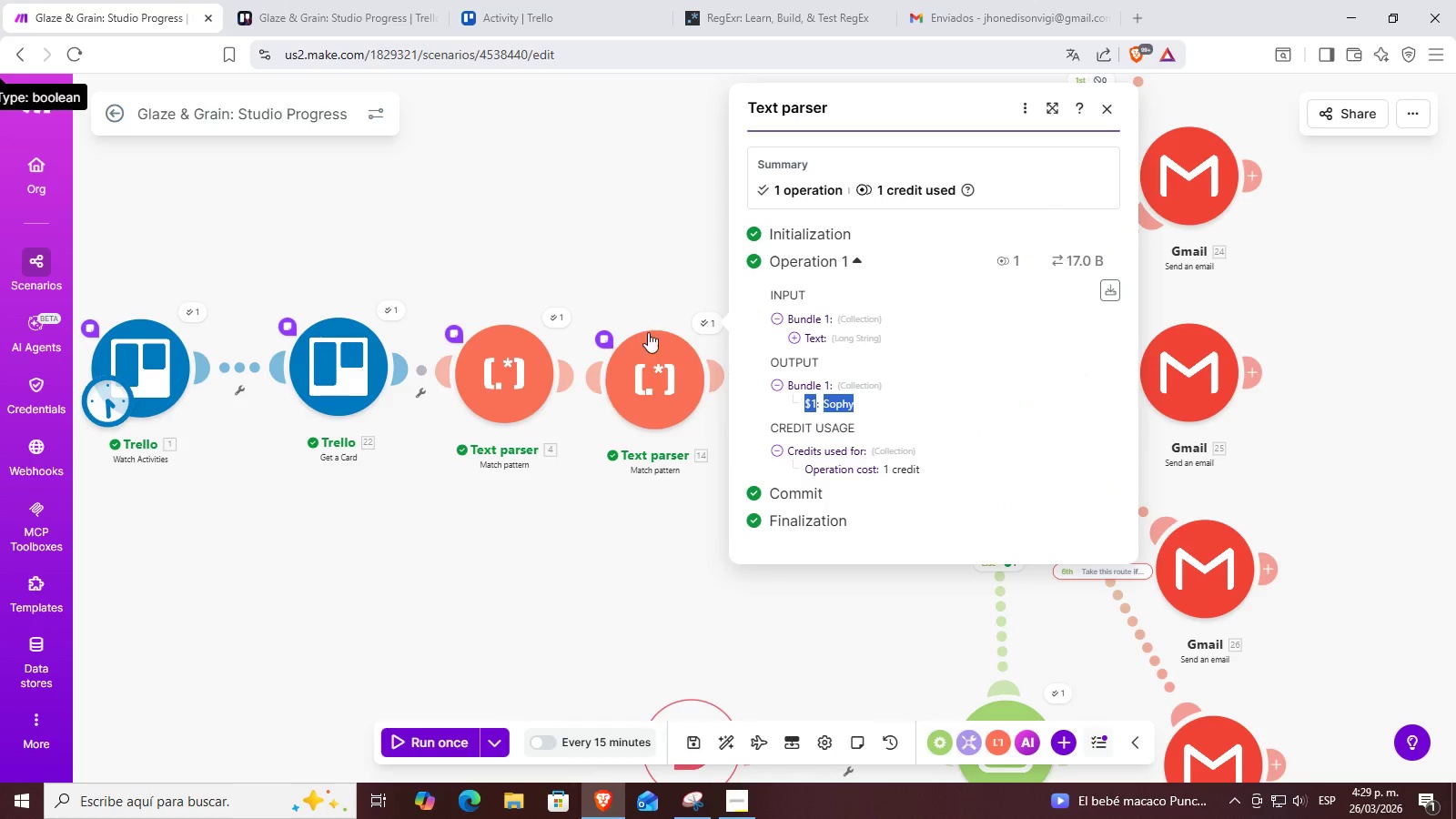 
left_click([626, 253])
 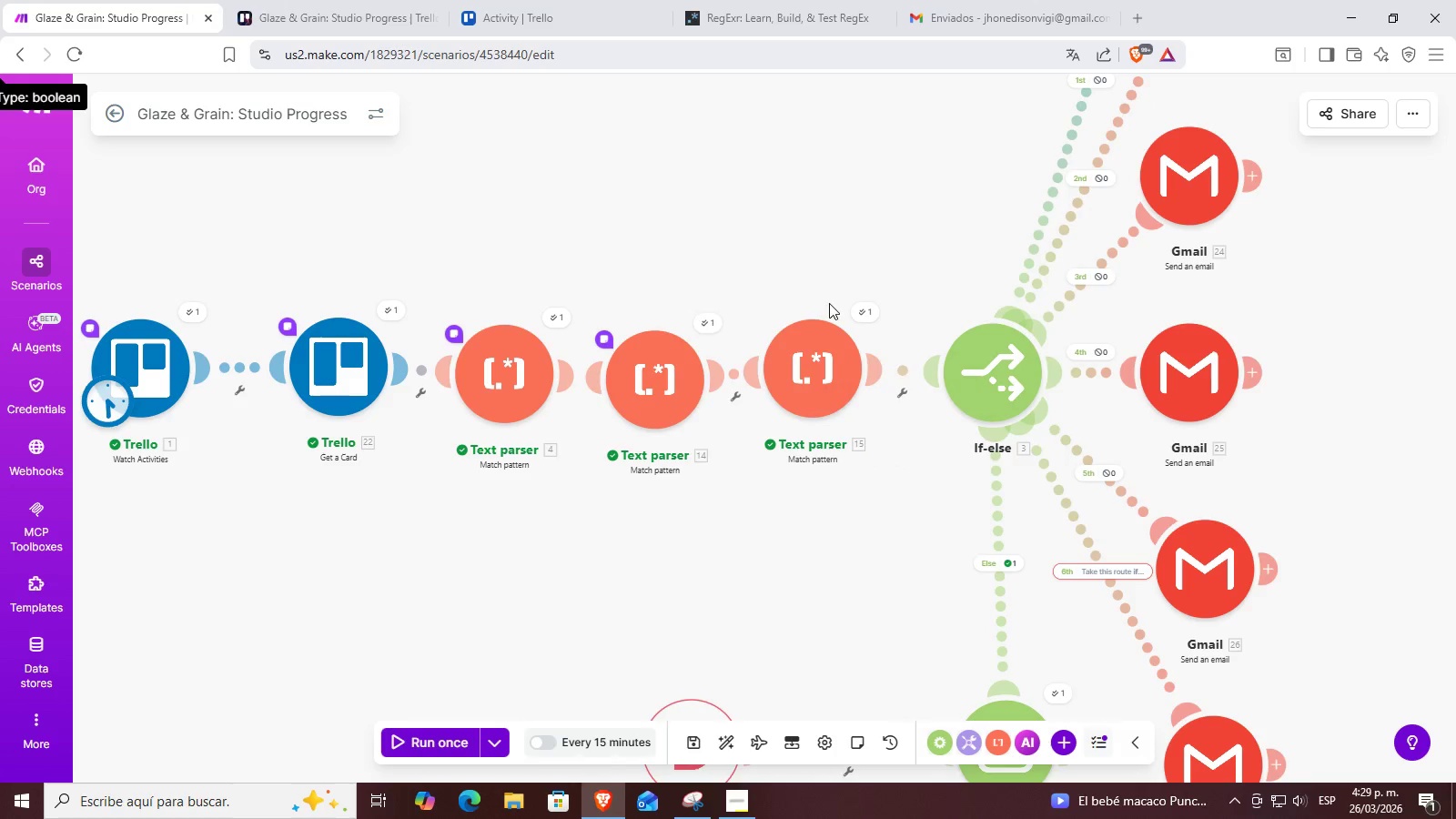 
left_click_drag(start_coordinate=[839, 258], to_coordinate=[766, 261])
 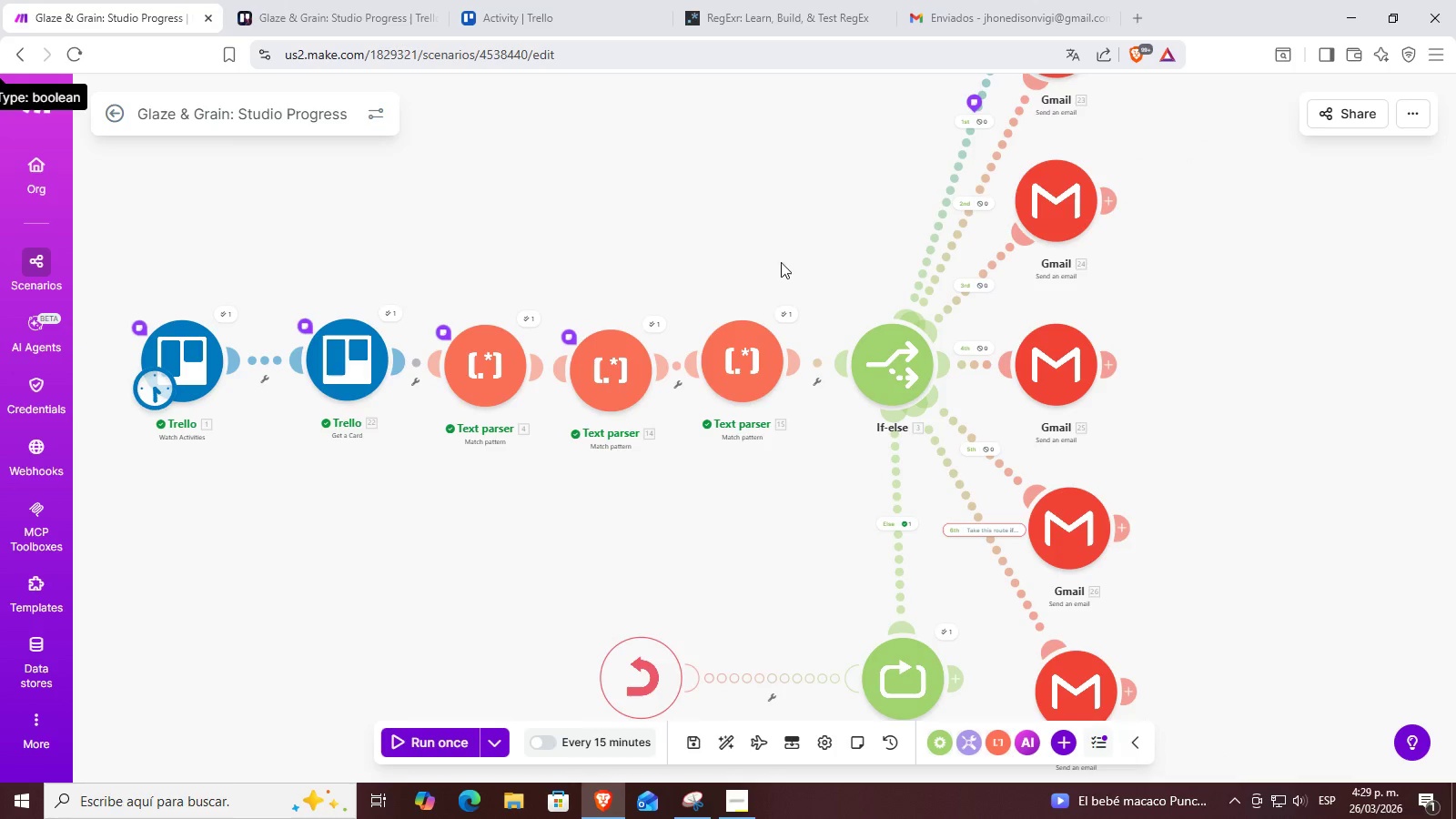 
scroll: coordinate [827, 303], scroll_direction: down, amount: 1.0
 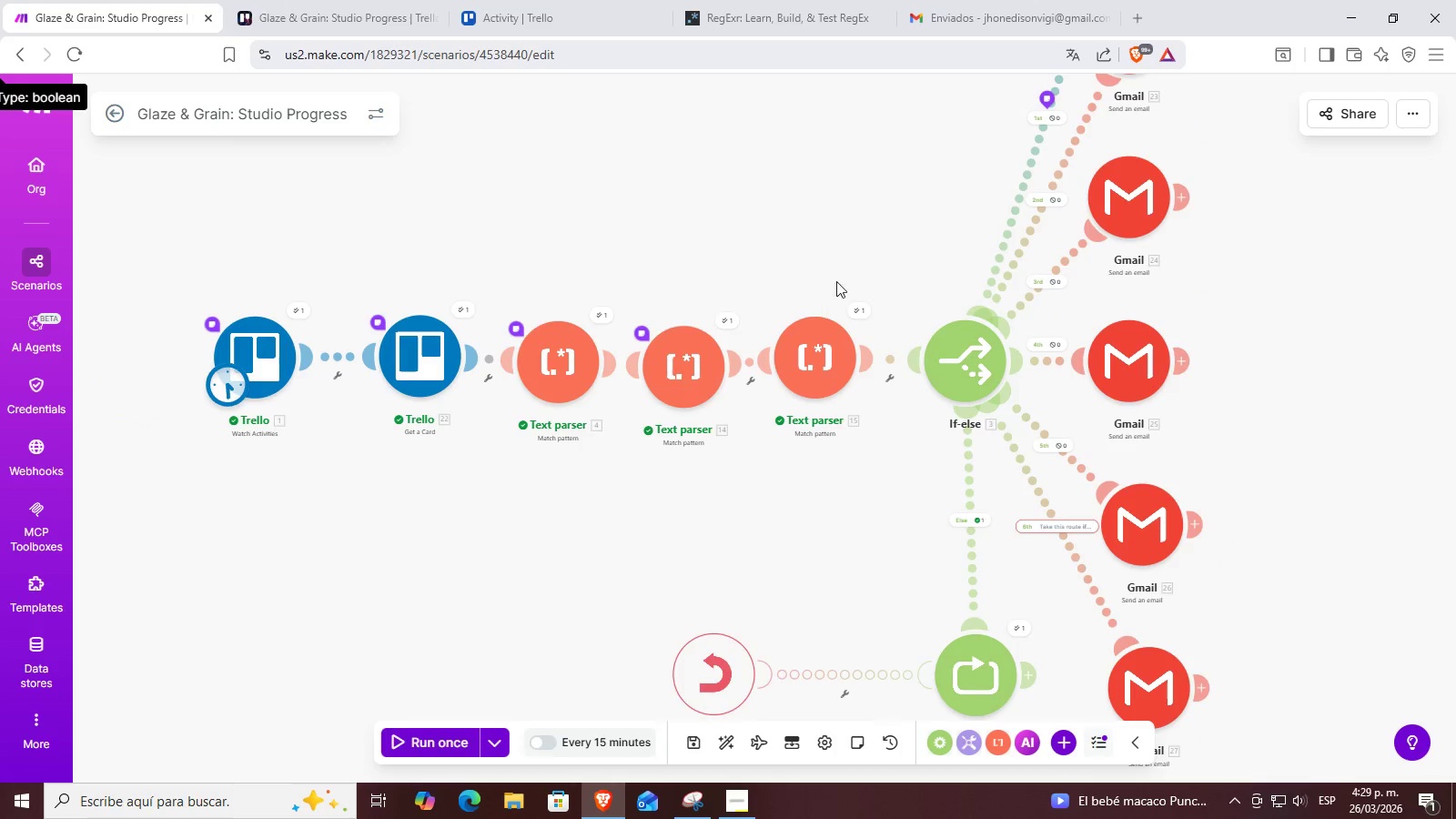 
left_click_drag(start_coordinate=[781, 261], to_coordinate=[751, 131])
 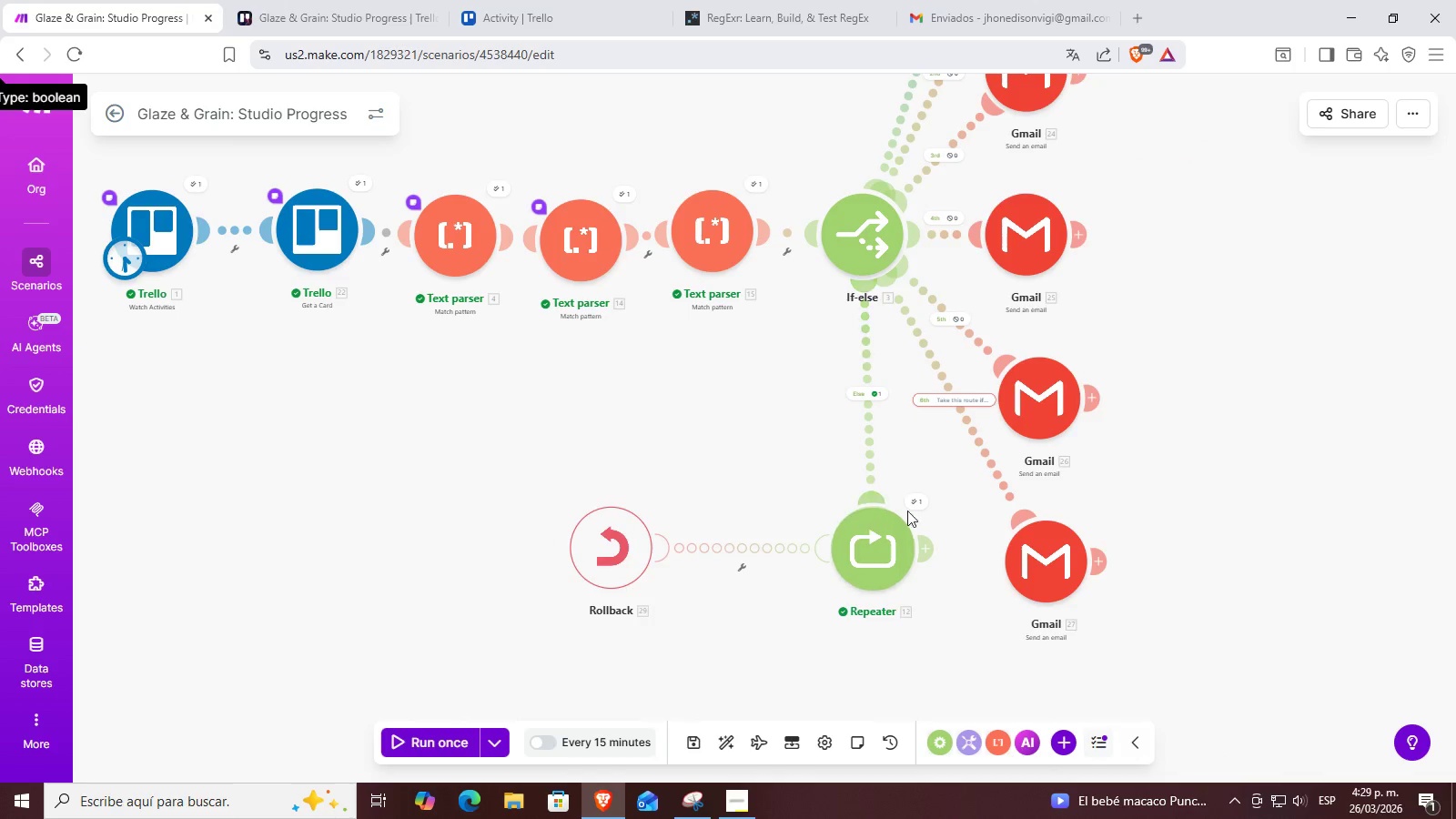 
left_click([918, 506])
 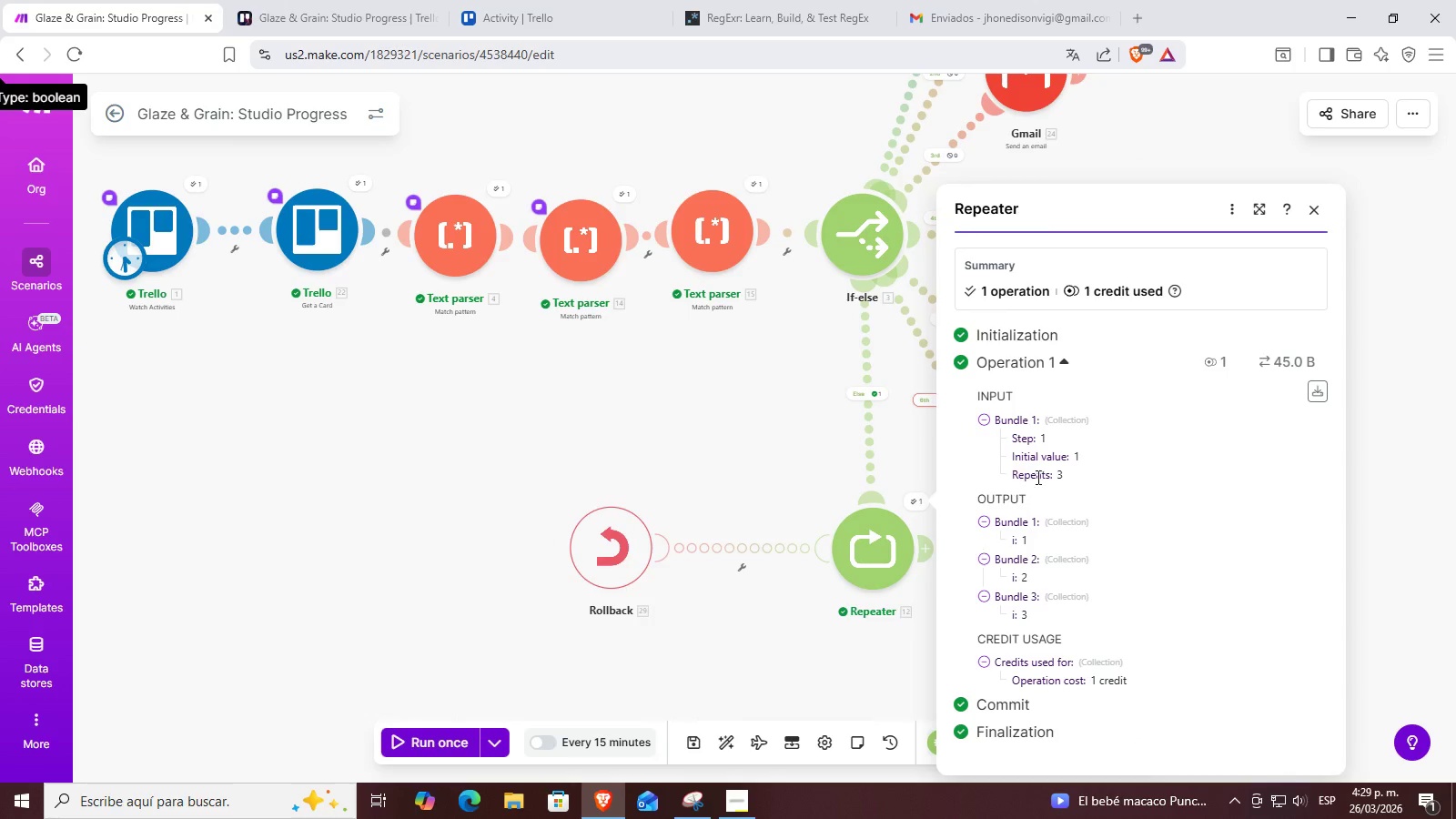 
scroll: coordinate [1041, 476], scroll_direction: down, amount: 1.0
 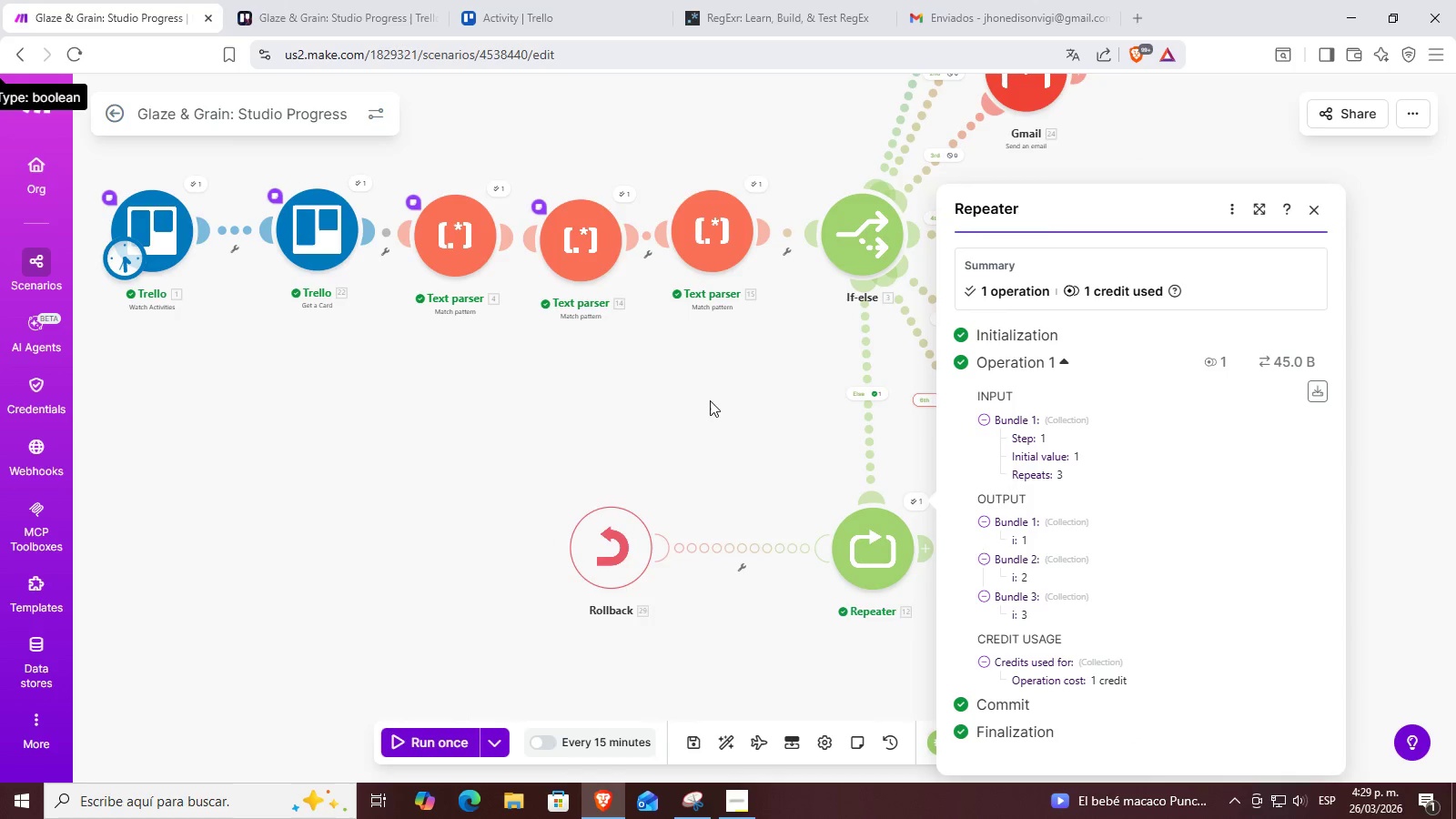 
left_click([724, 418])
 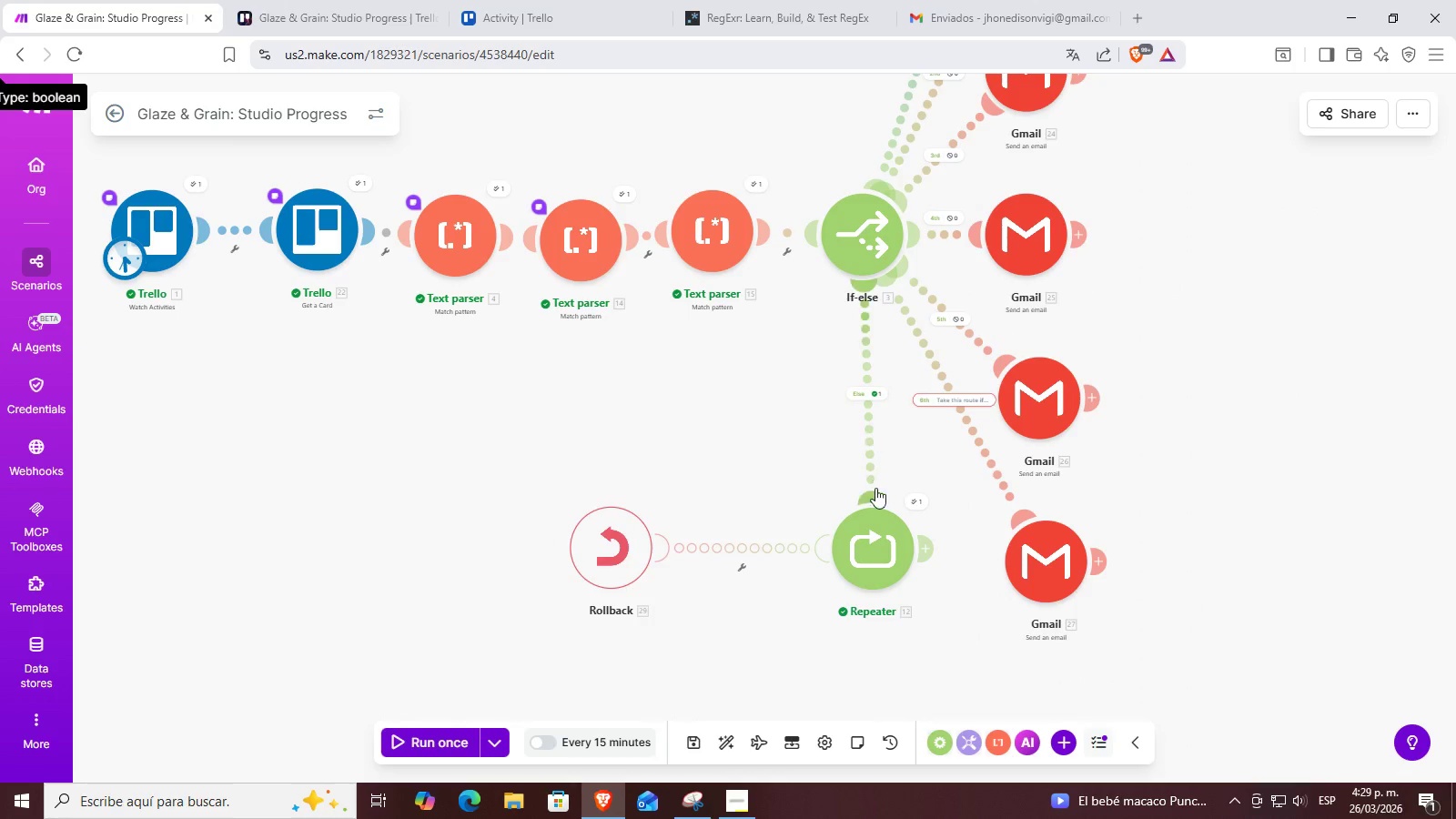 
left_click_drag(start_coordinate=[1394, 214], to_coordinate=[1258, 500])
 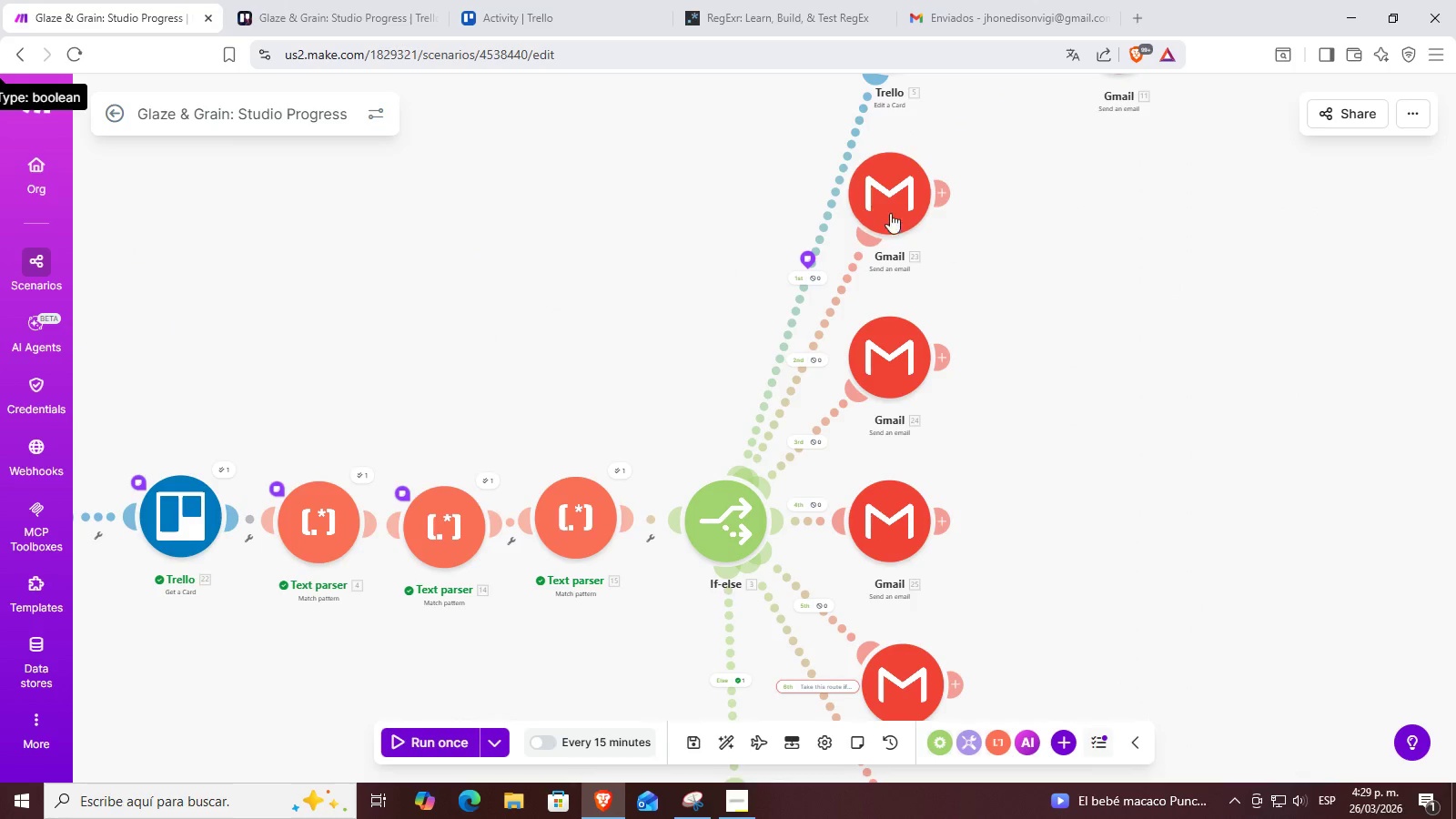 
left_click_drag(start_coordinate=[886, 200], to_coordinate=[895, 200])
 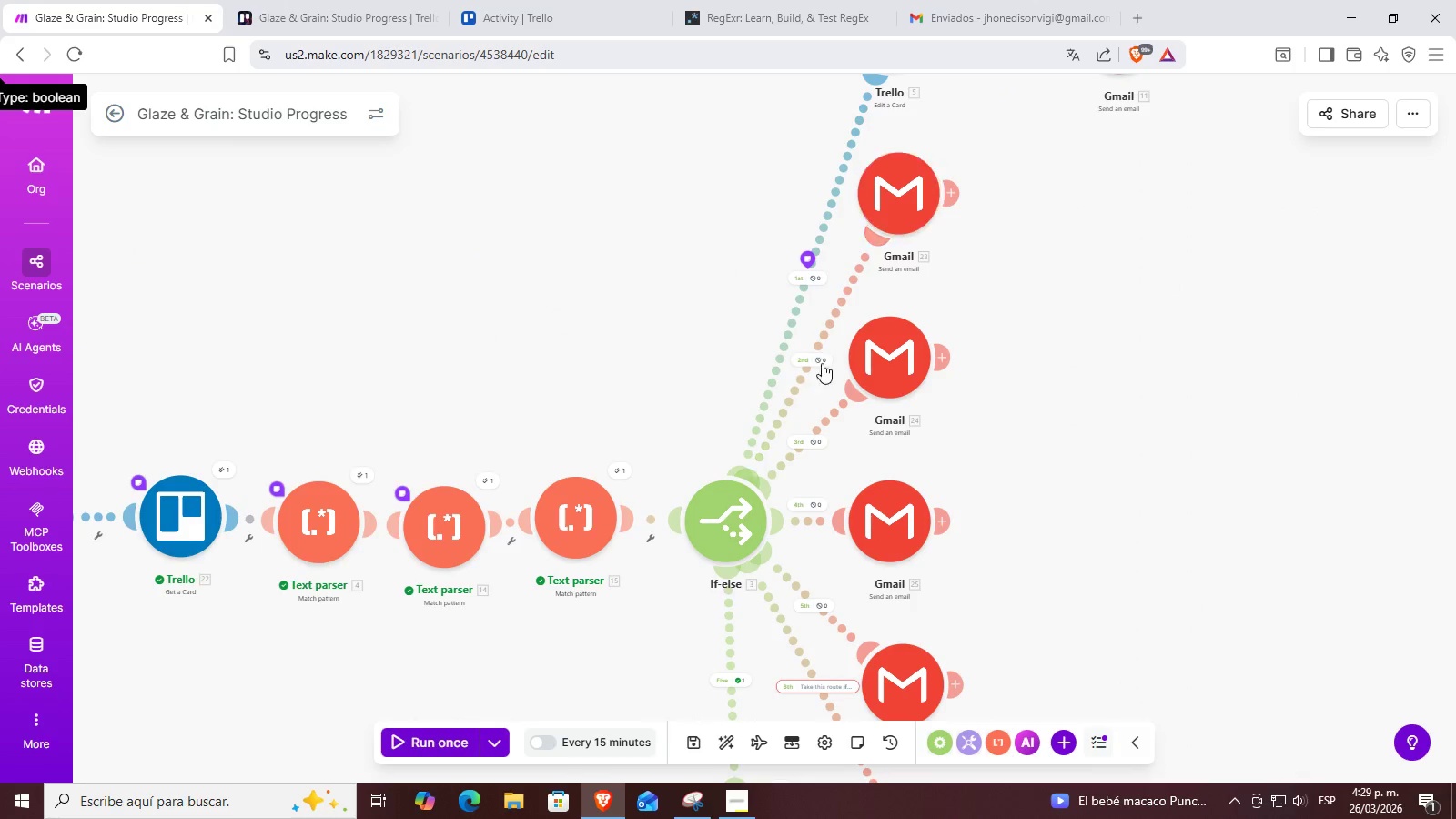 
left_click([818, 344])
 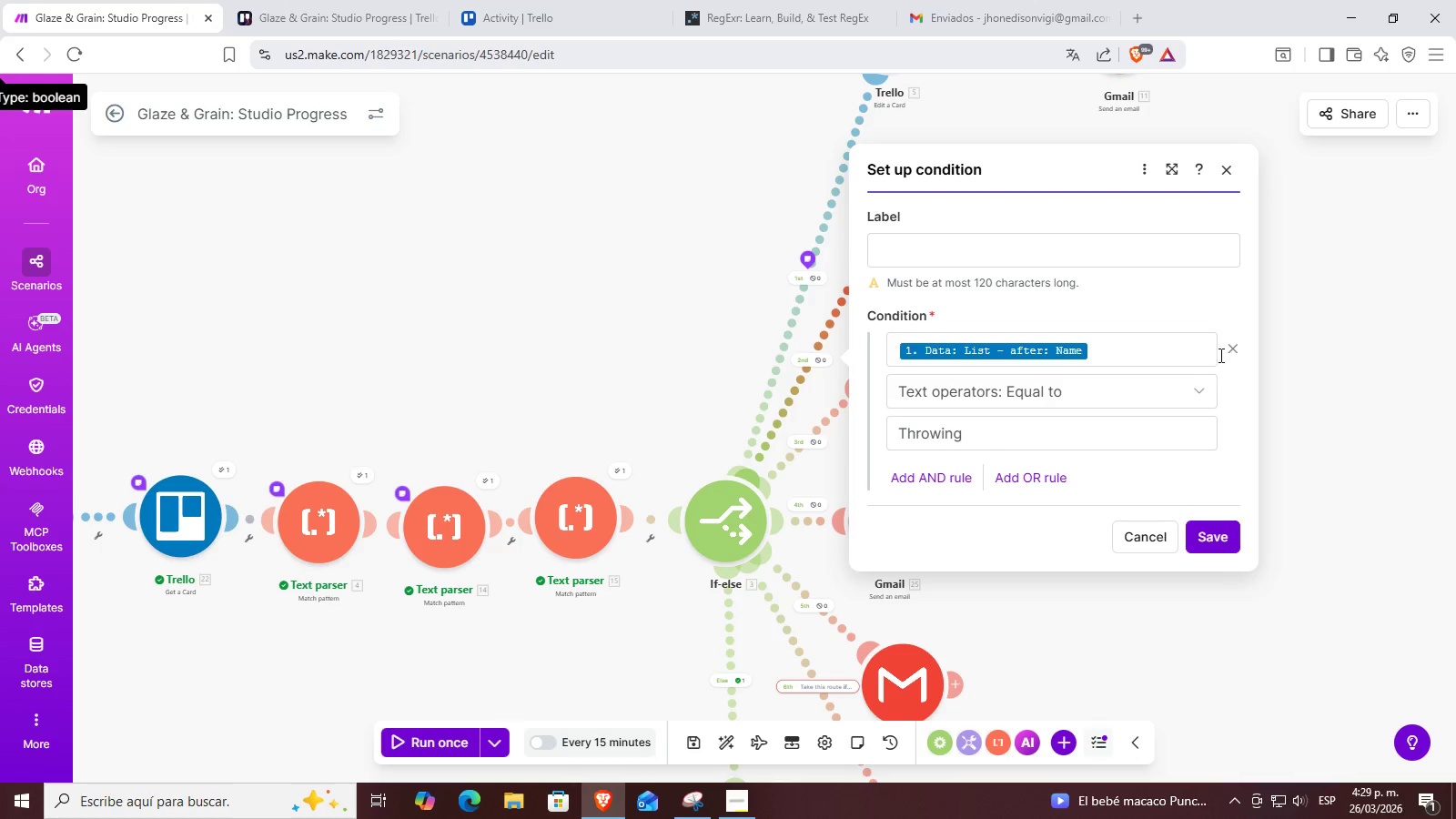 
left_click([1053, 441])
 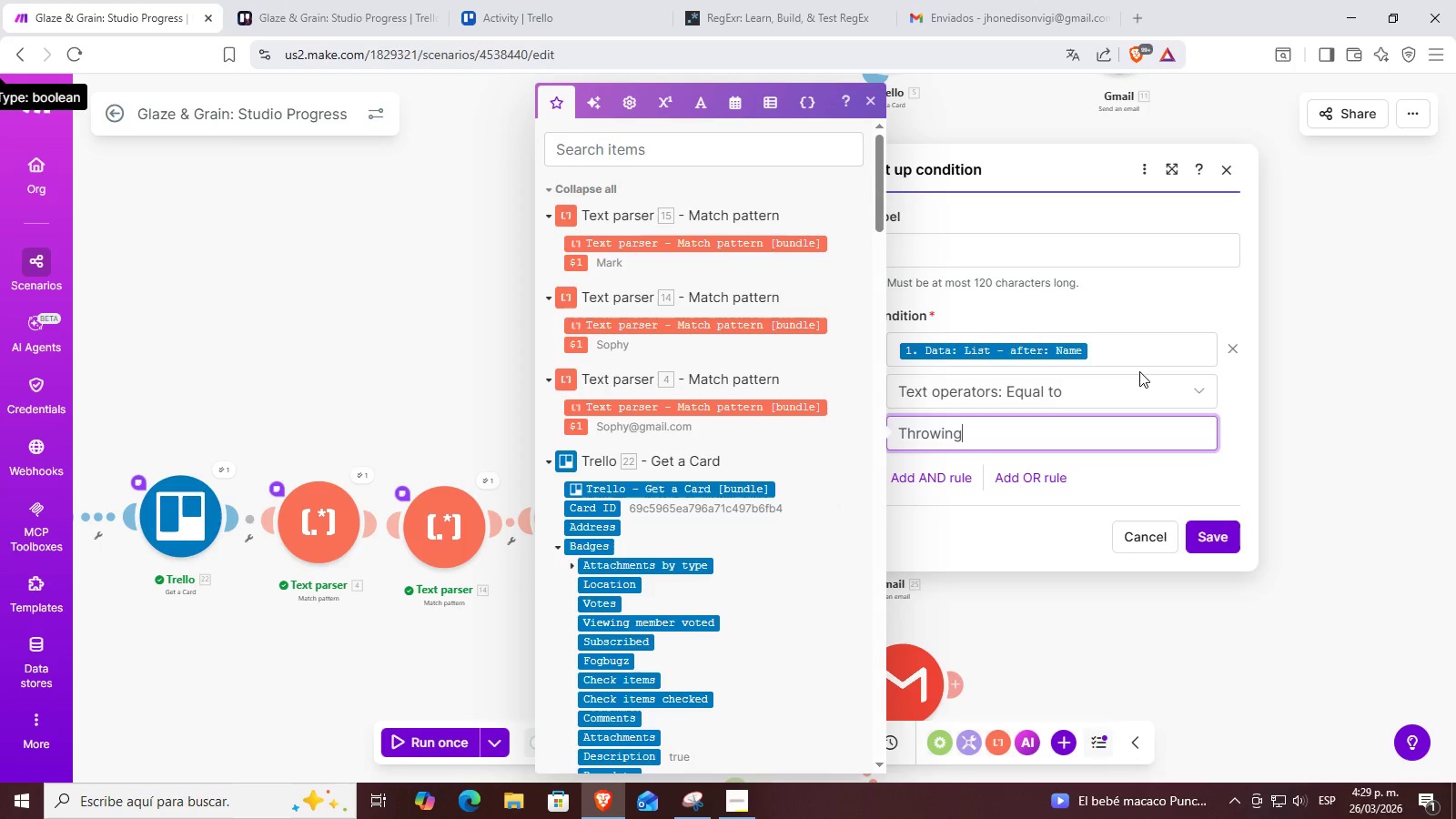 
left_click([1137, 357])
 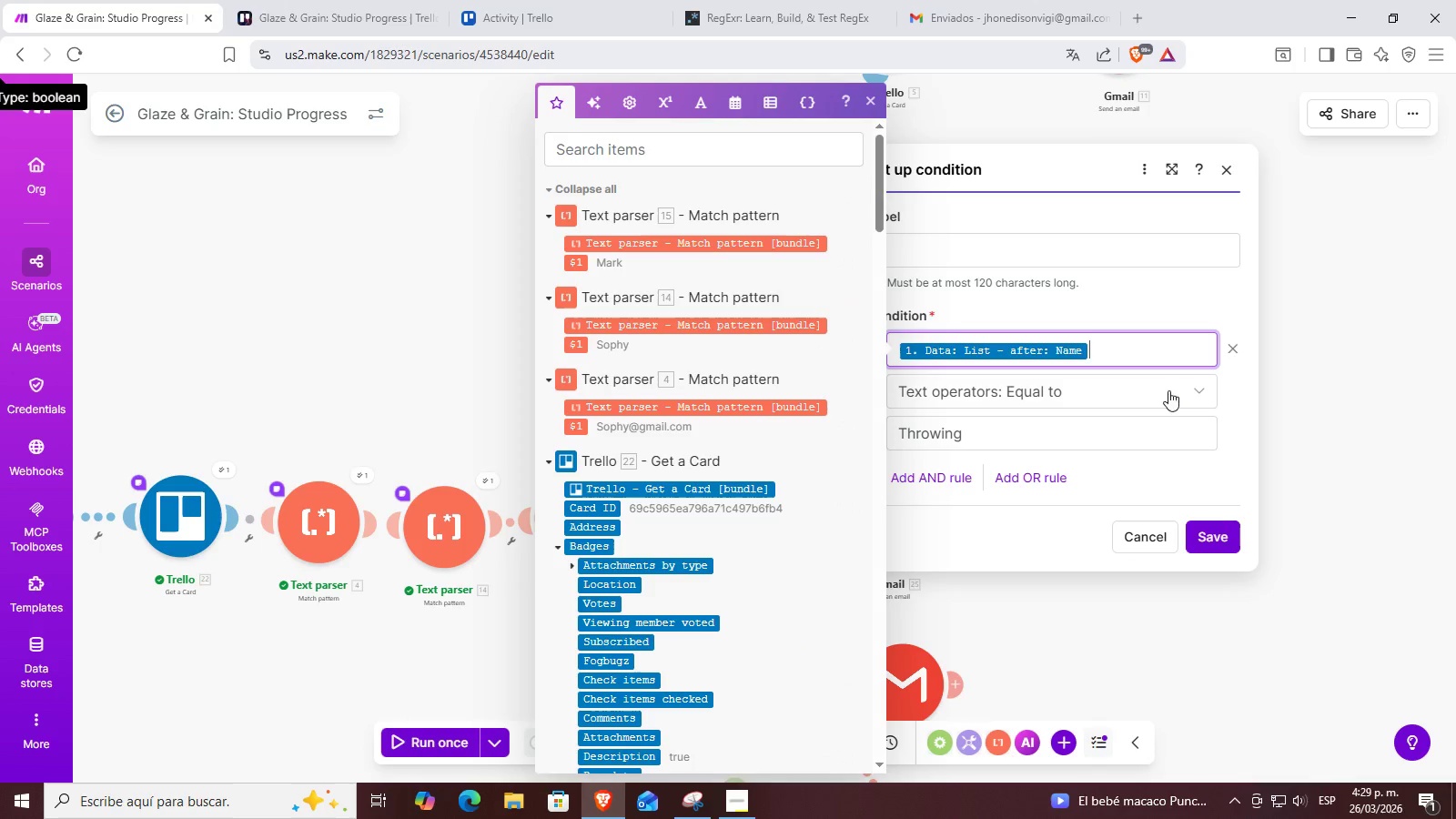 
scroll: coordinate [750, 412], scroll_direction: down, amount: 6.0
 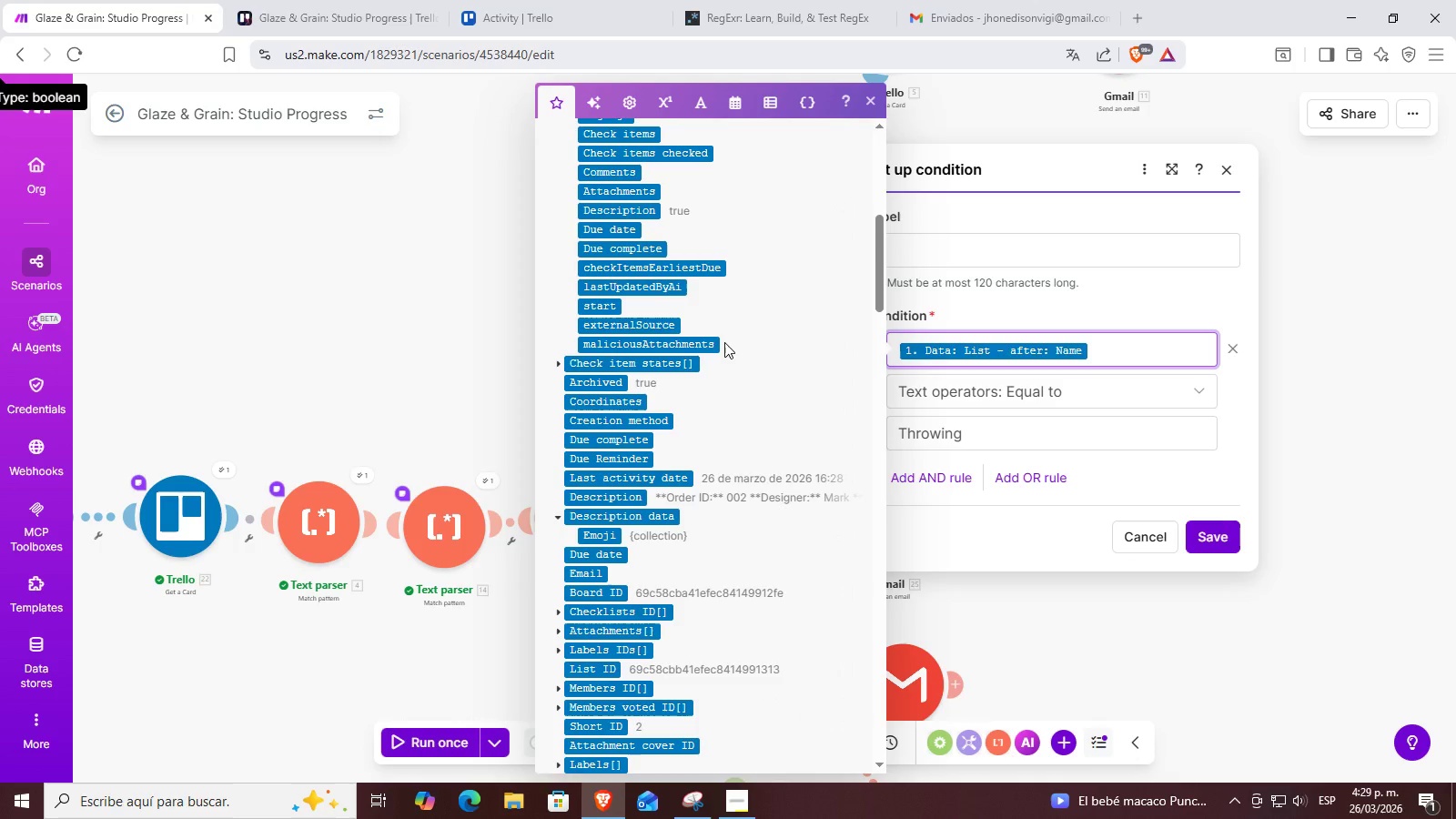 
scroll: coordinate [607, 225], scroll_direction: up, amount: 11.0
 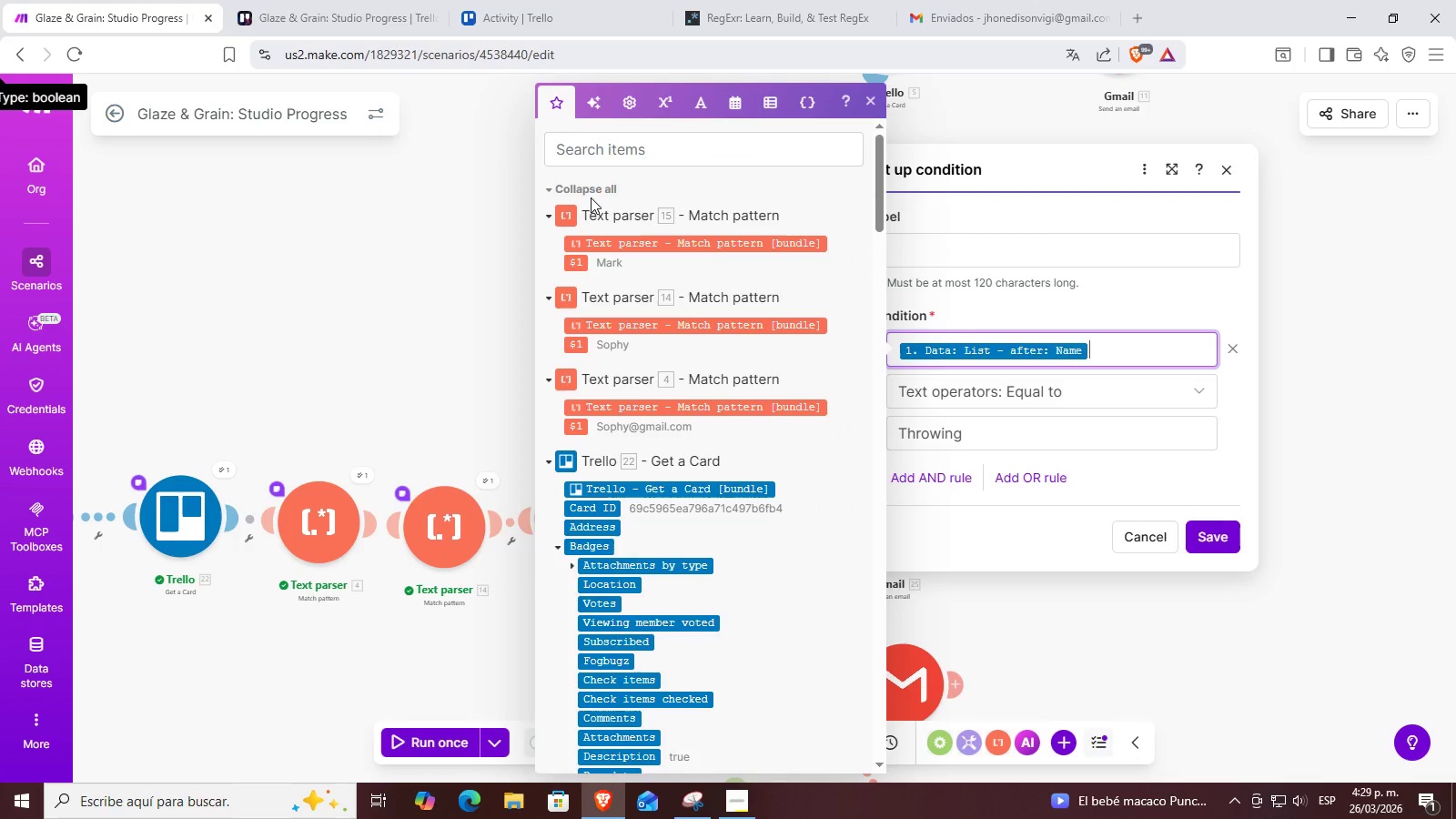 
left_click([594, 188])
 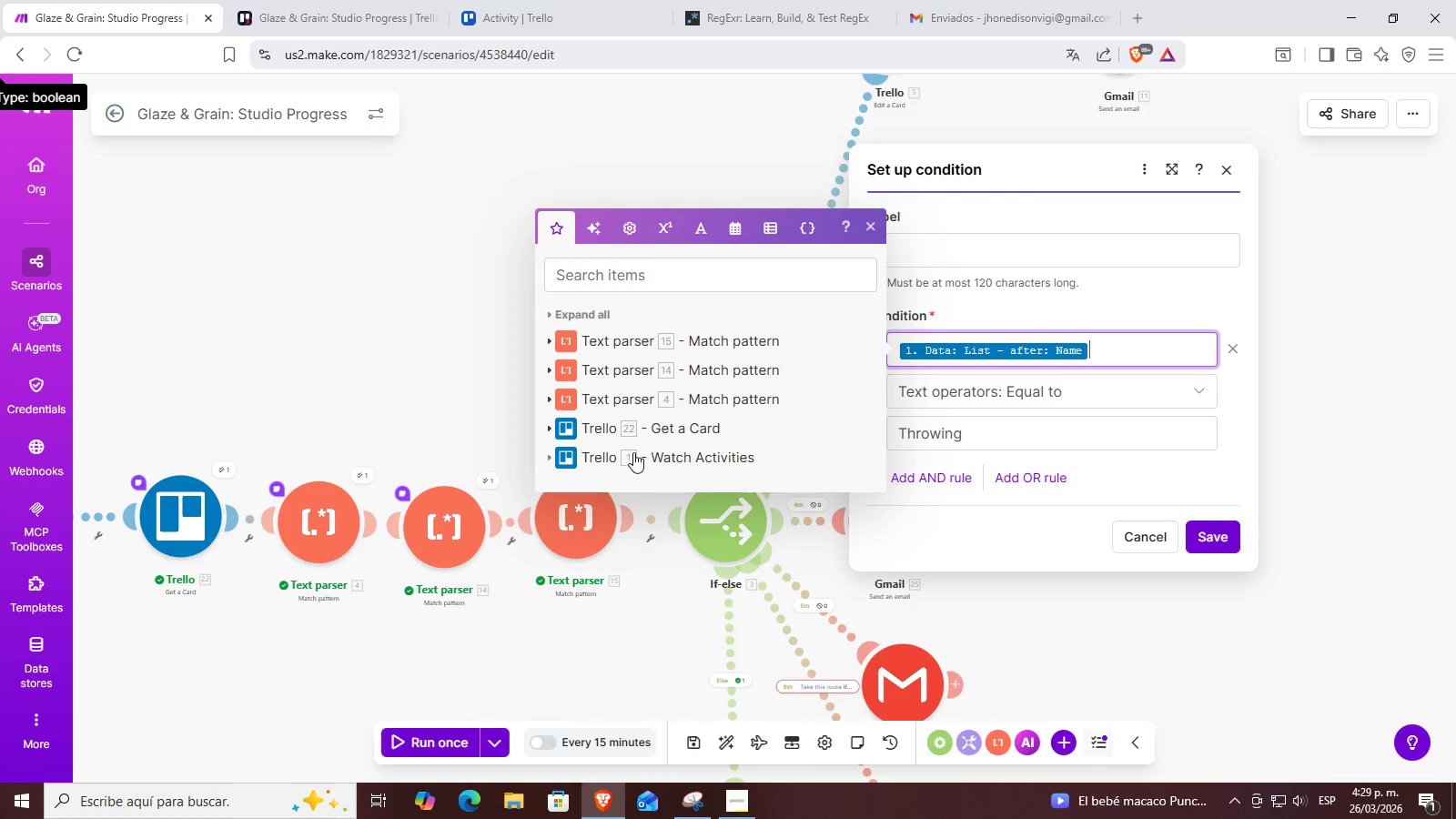 
left_click([609, 463])
 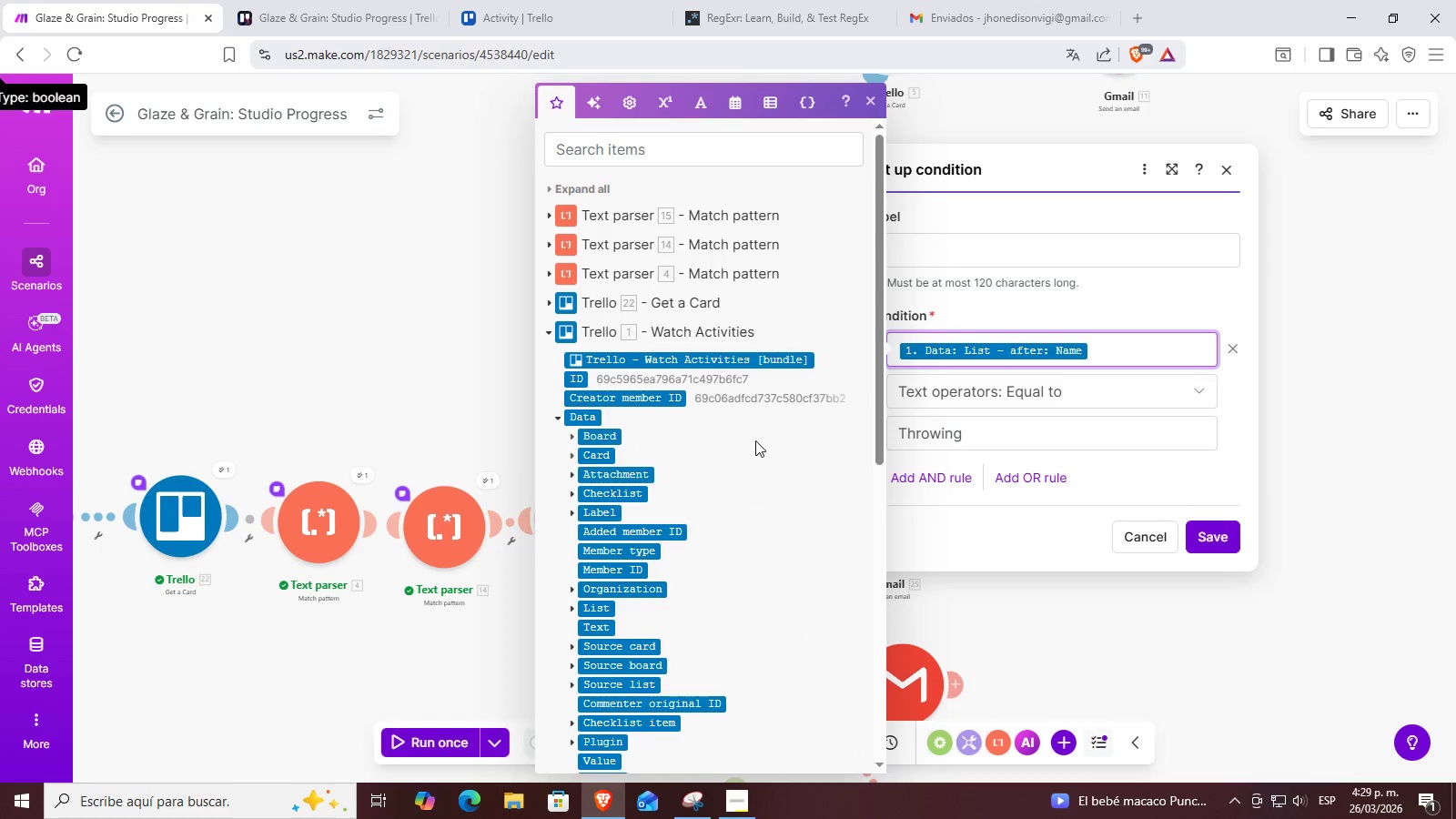 
scroll: coordinate [751, 378], scroll_direction: down, amount: 8.0
 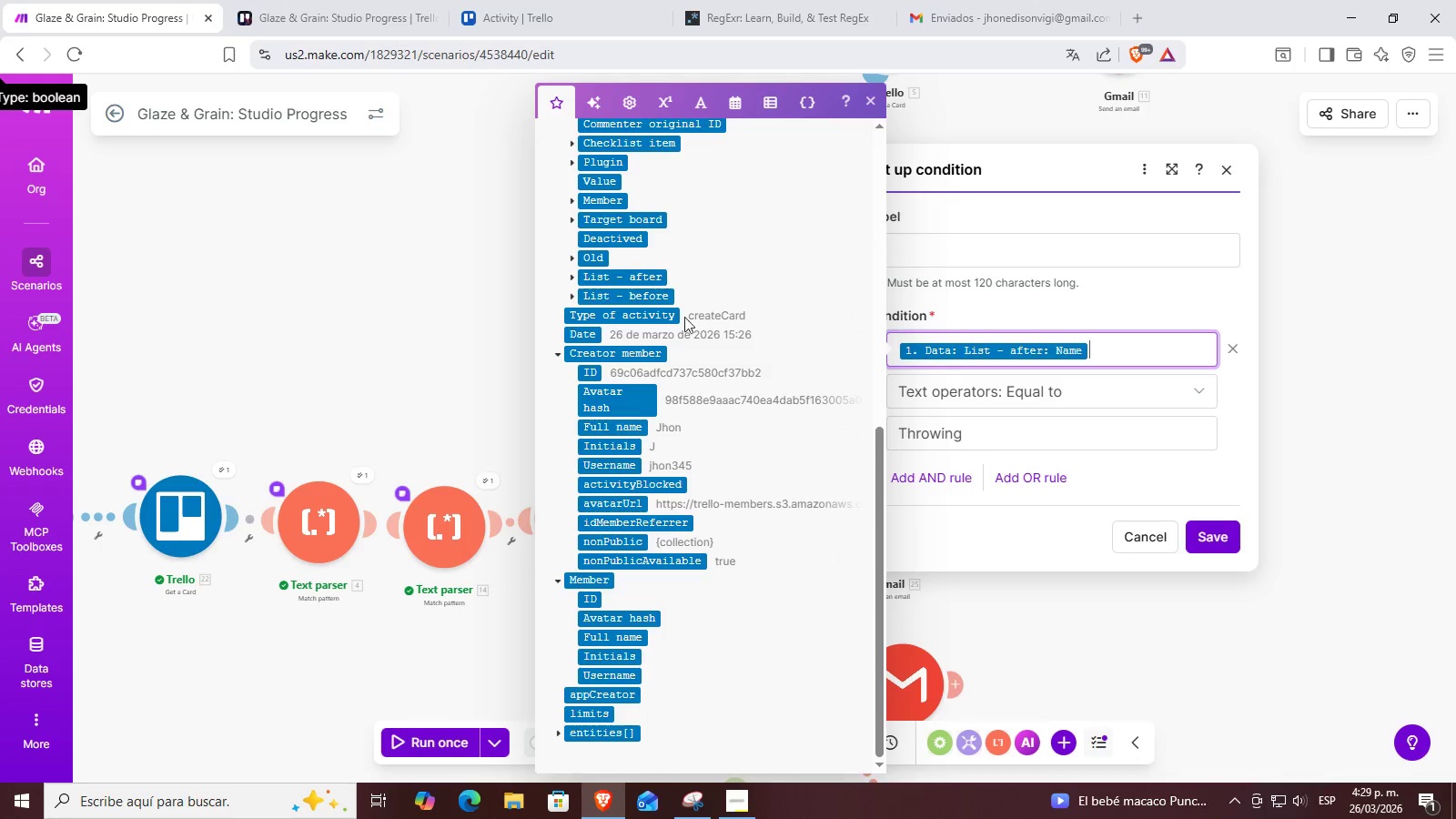 
left_click([672, 317])
 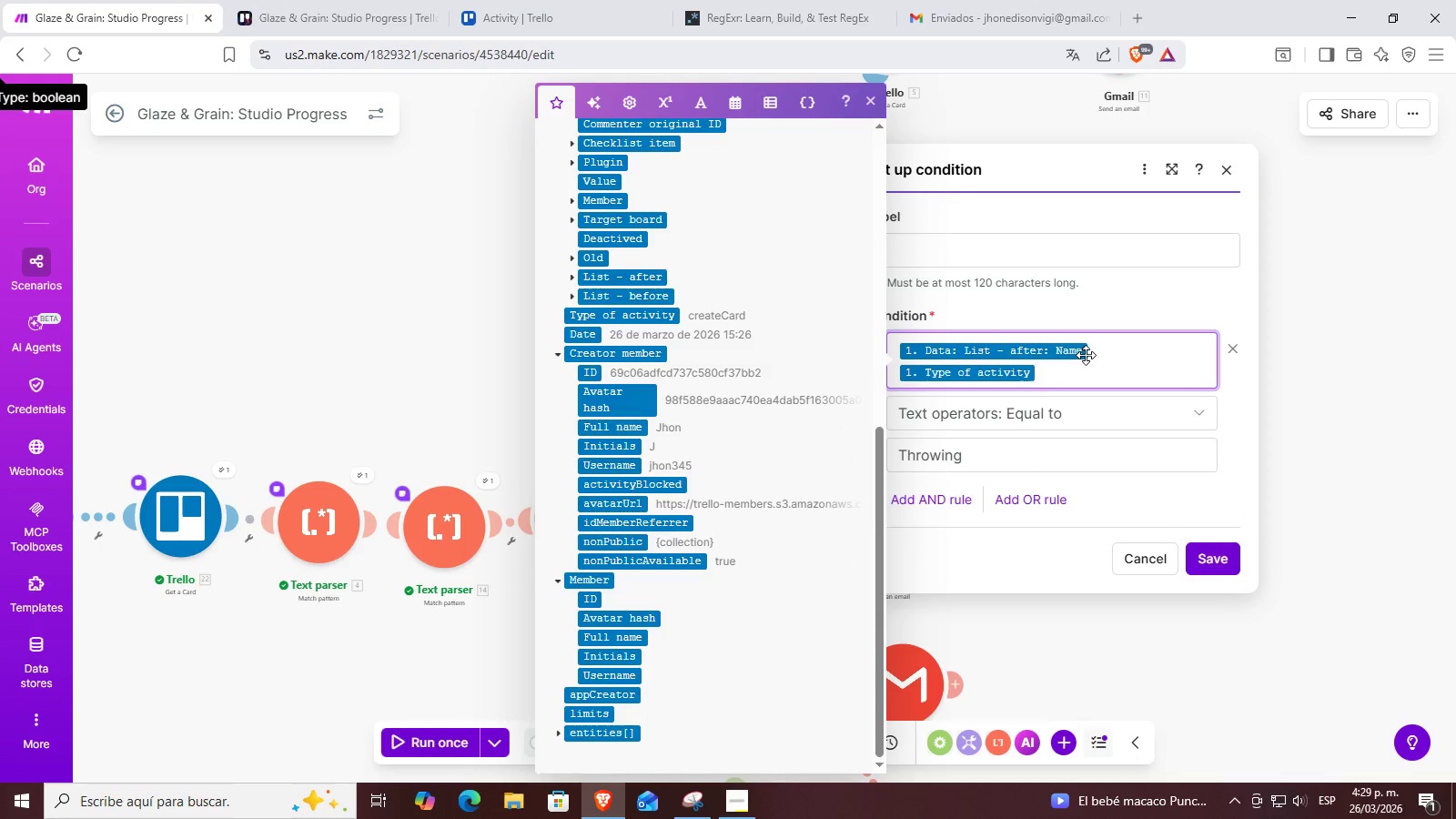 
left_click([1104, 352])
 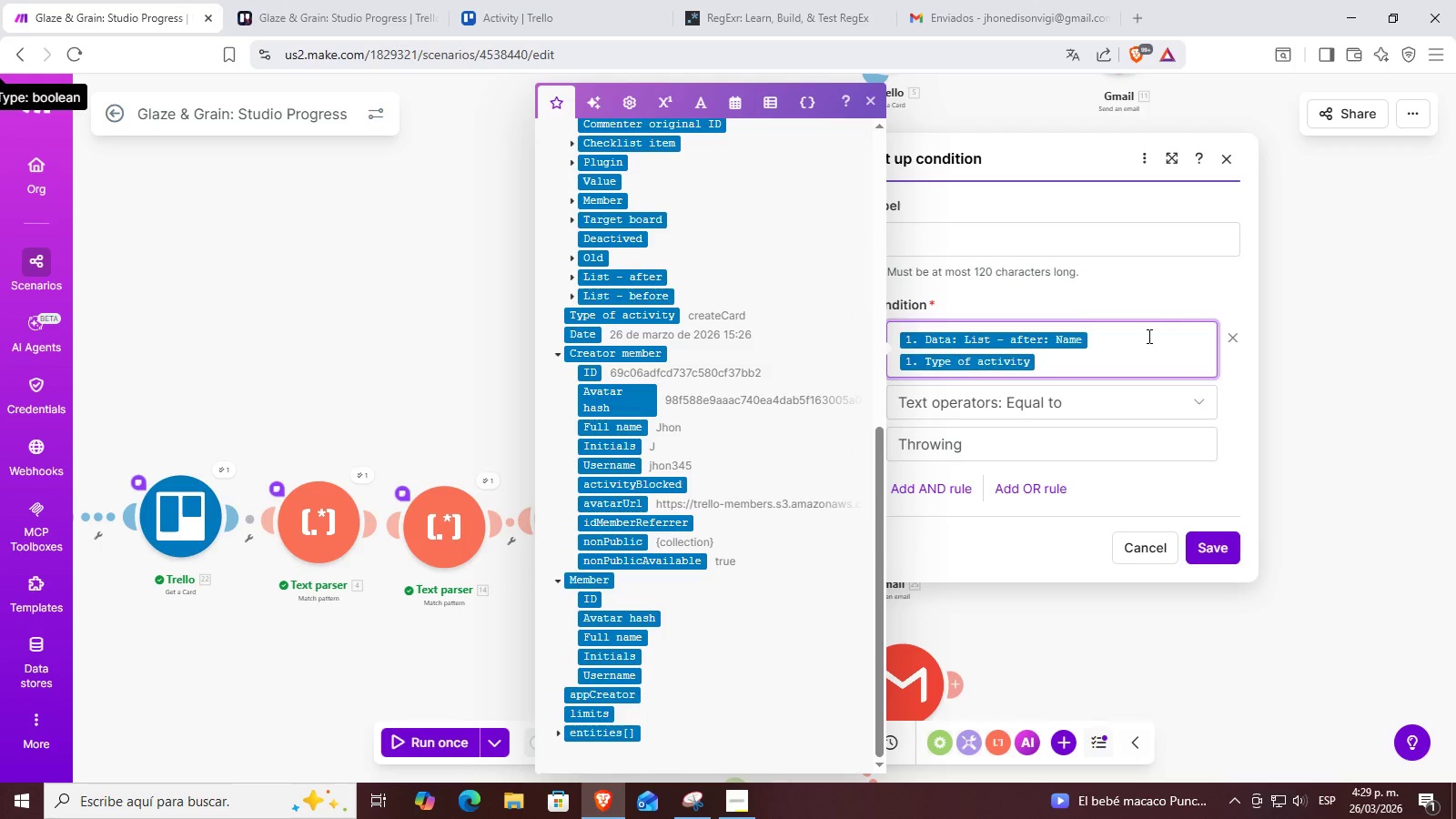 
key(Backspace)
 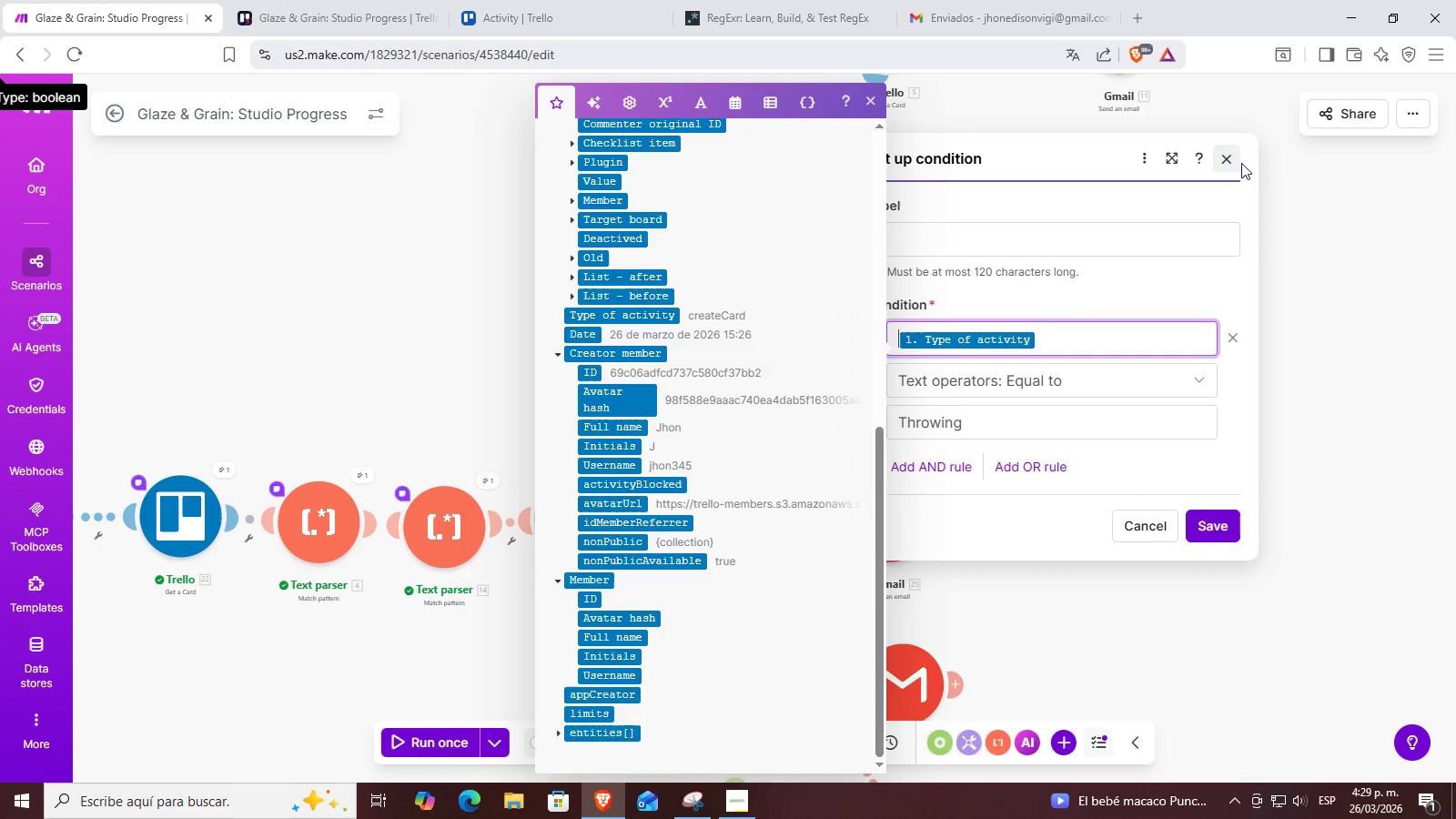 
left_click([1239, 162])
 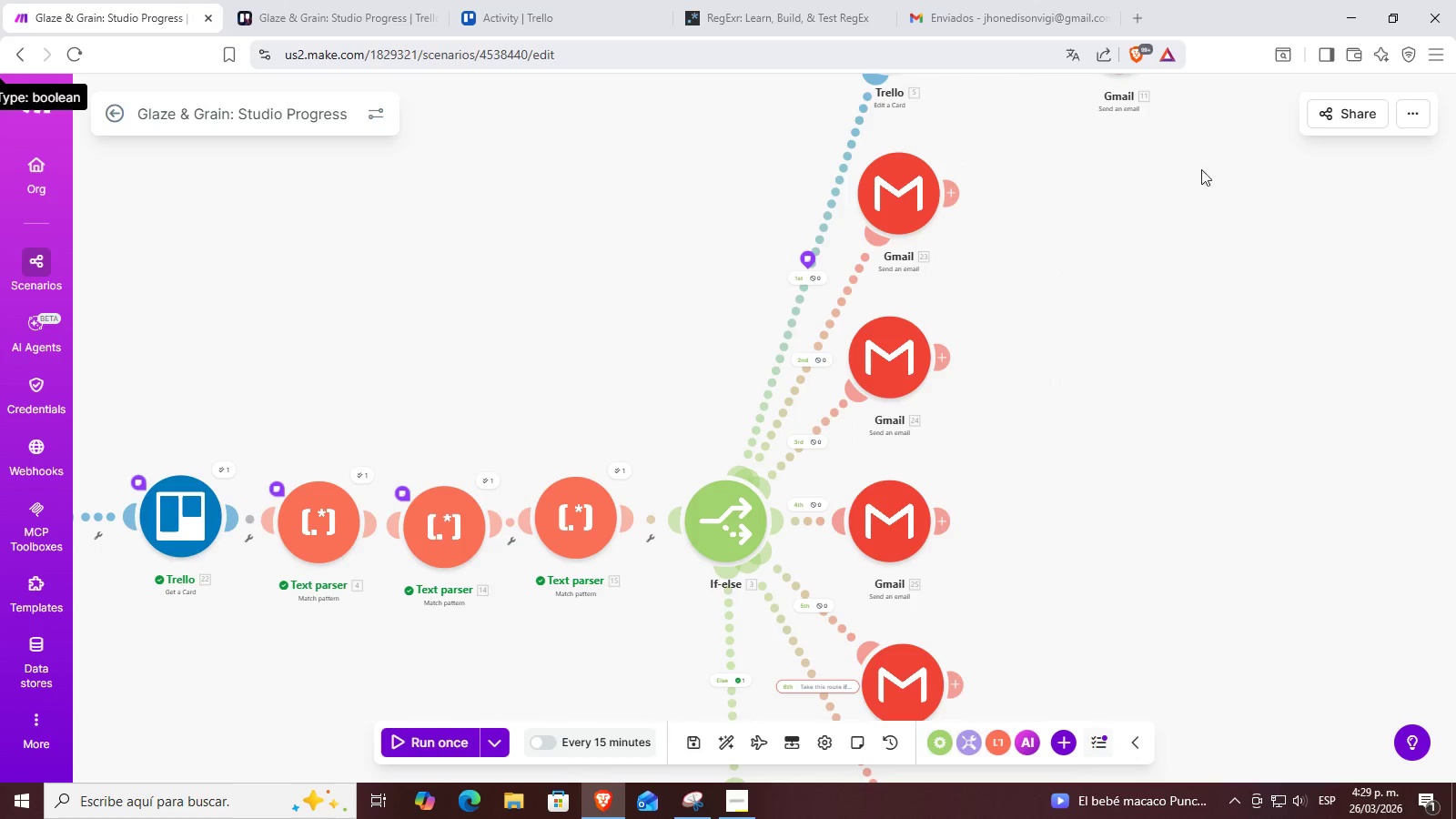 
left_click_drag(start_coordinate=[1151, 531], to_coordinate=[1237, 444])
 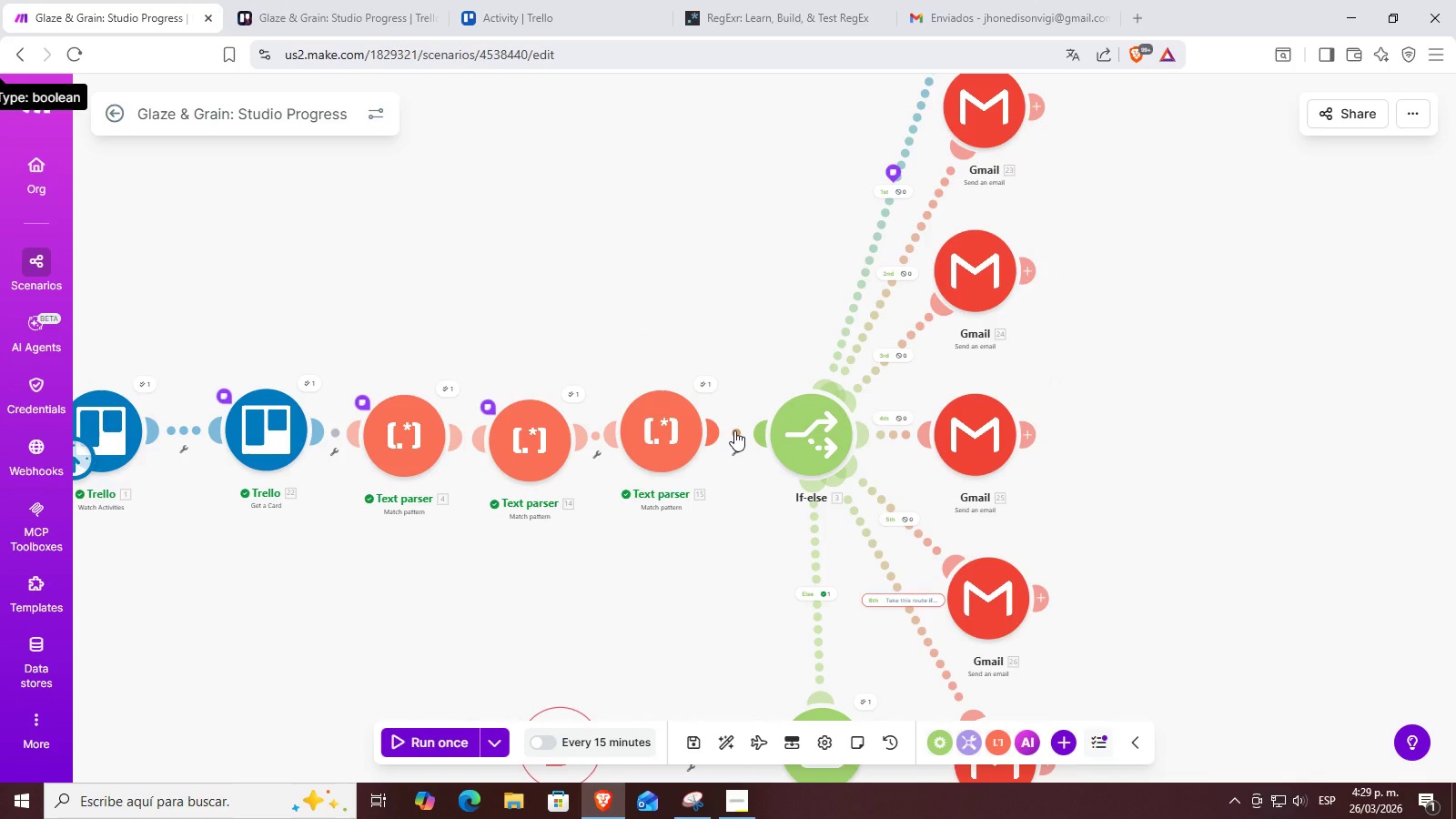 
right_click([734, 430])
 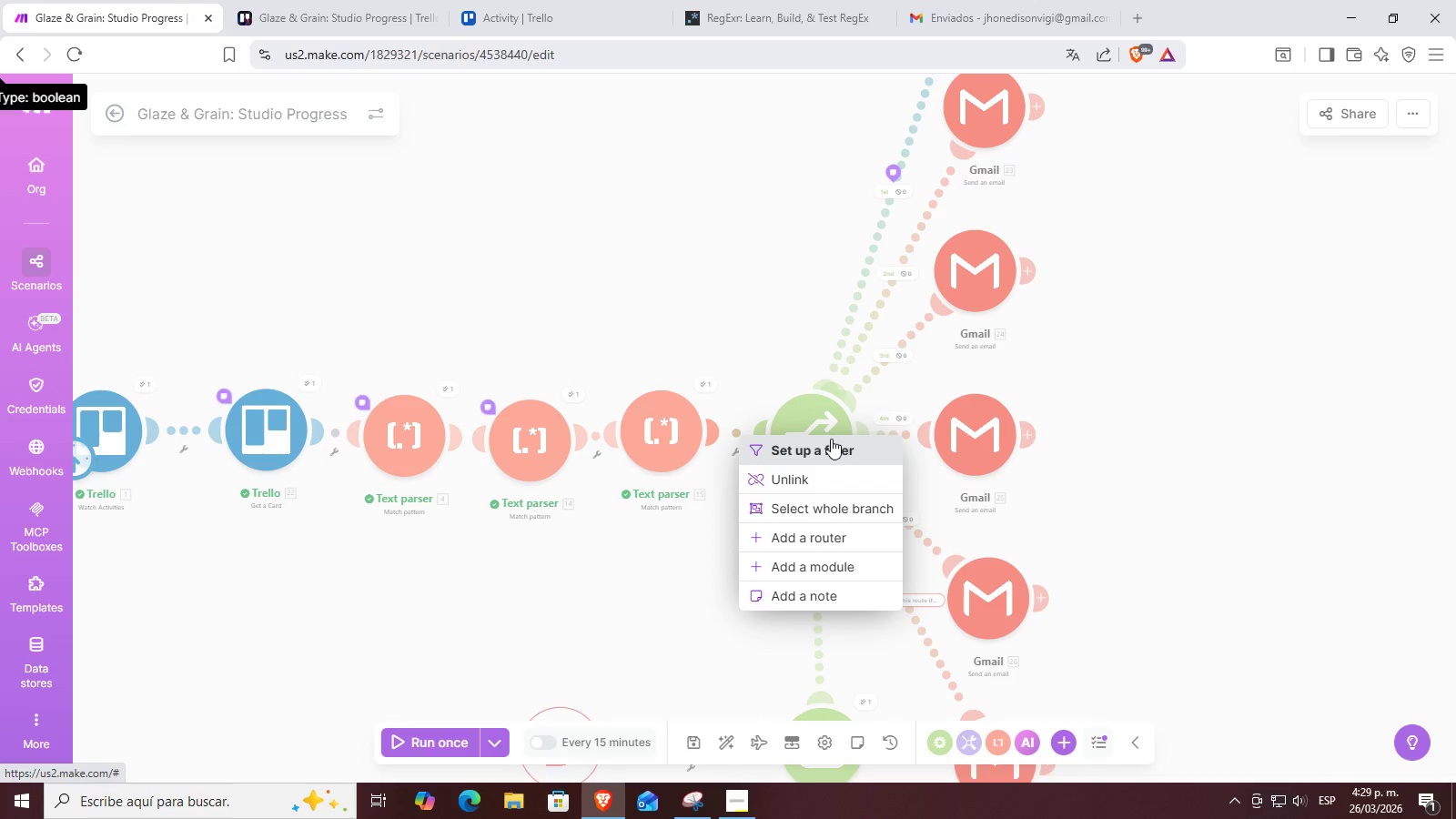 
left_click([783, 349])
 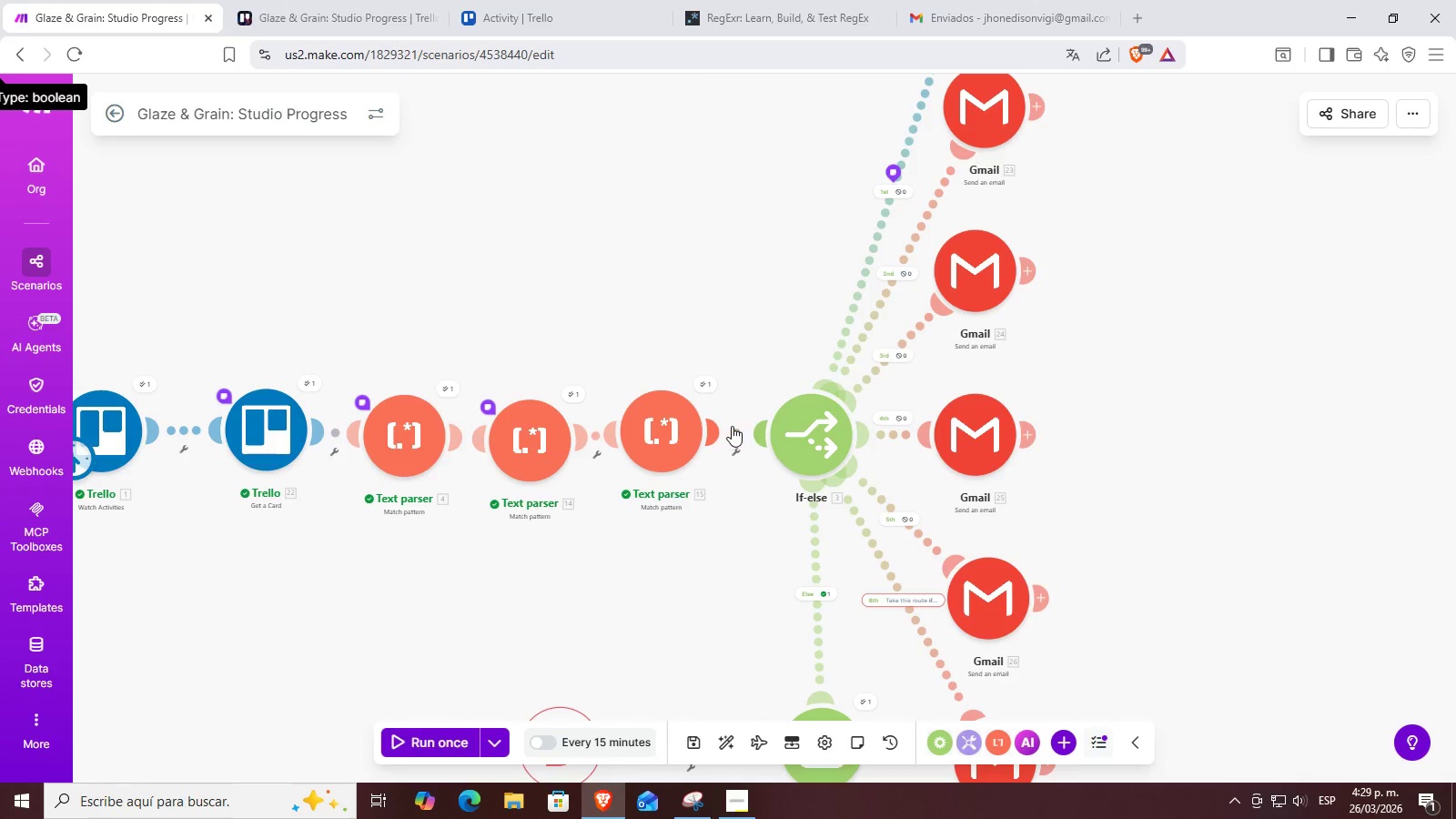 
left_click_drag(start_coordinate=[753, 379], to_coordinate=[787, 304])
 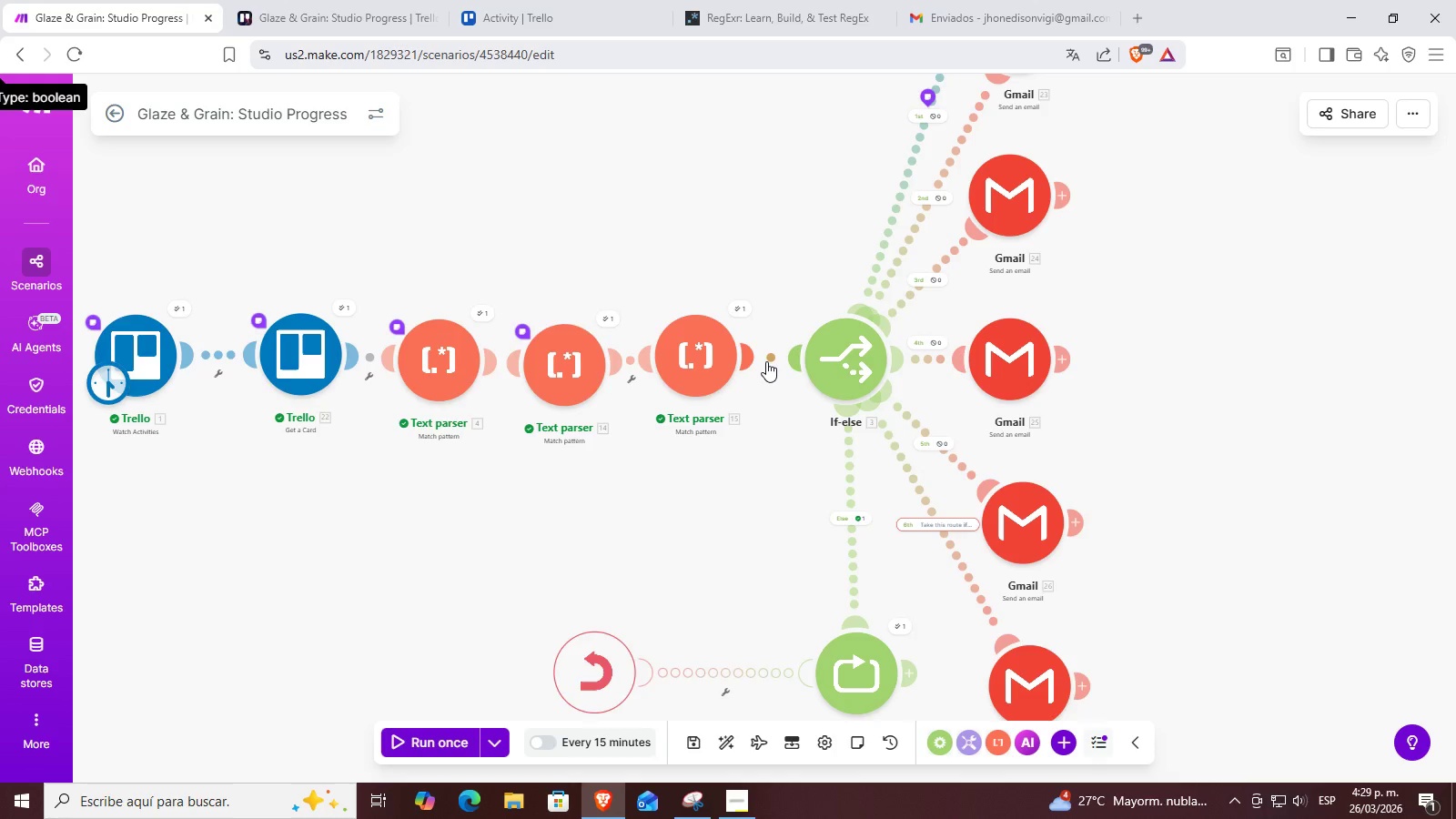 
right_click([753, 361])
 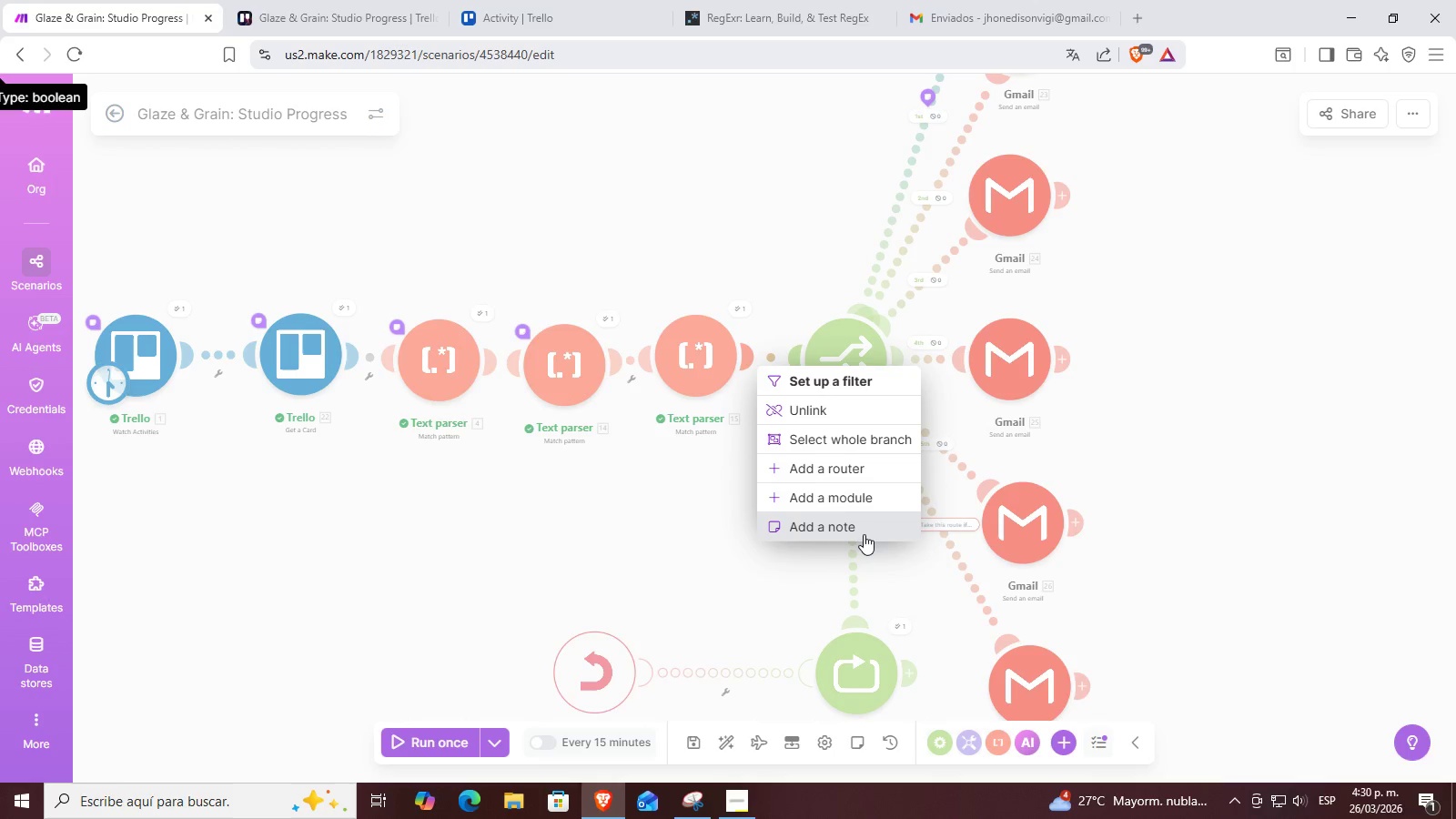 
left_click([859, 497])
 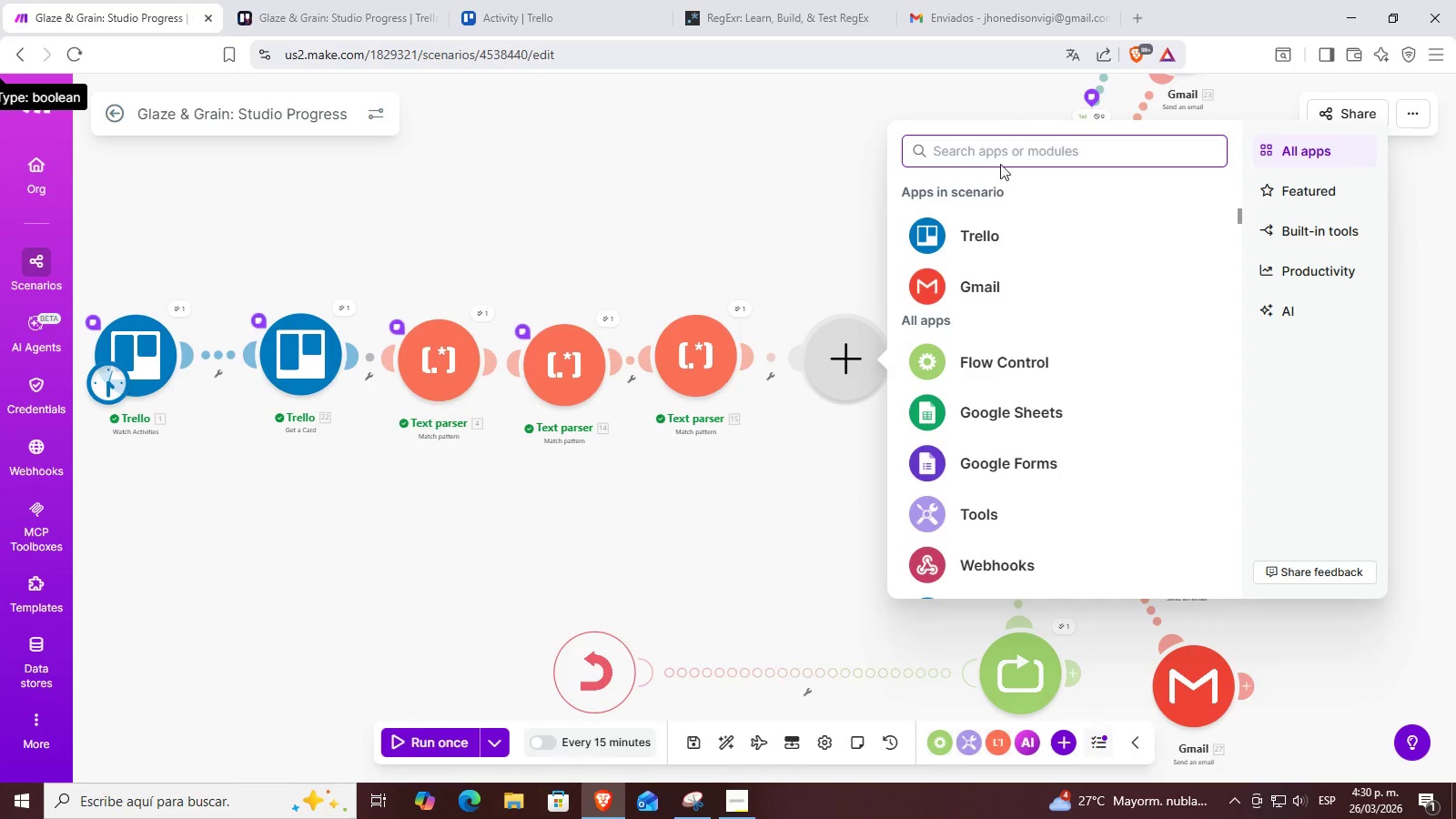 
double_click([966, 164])
 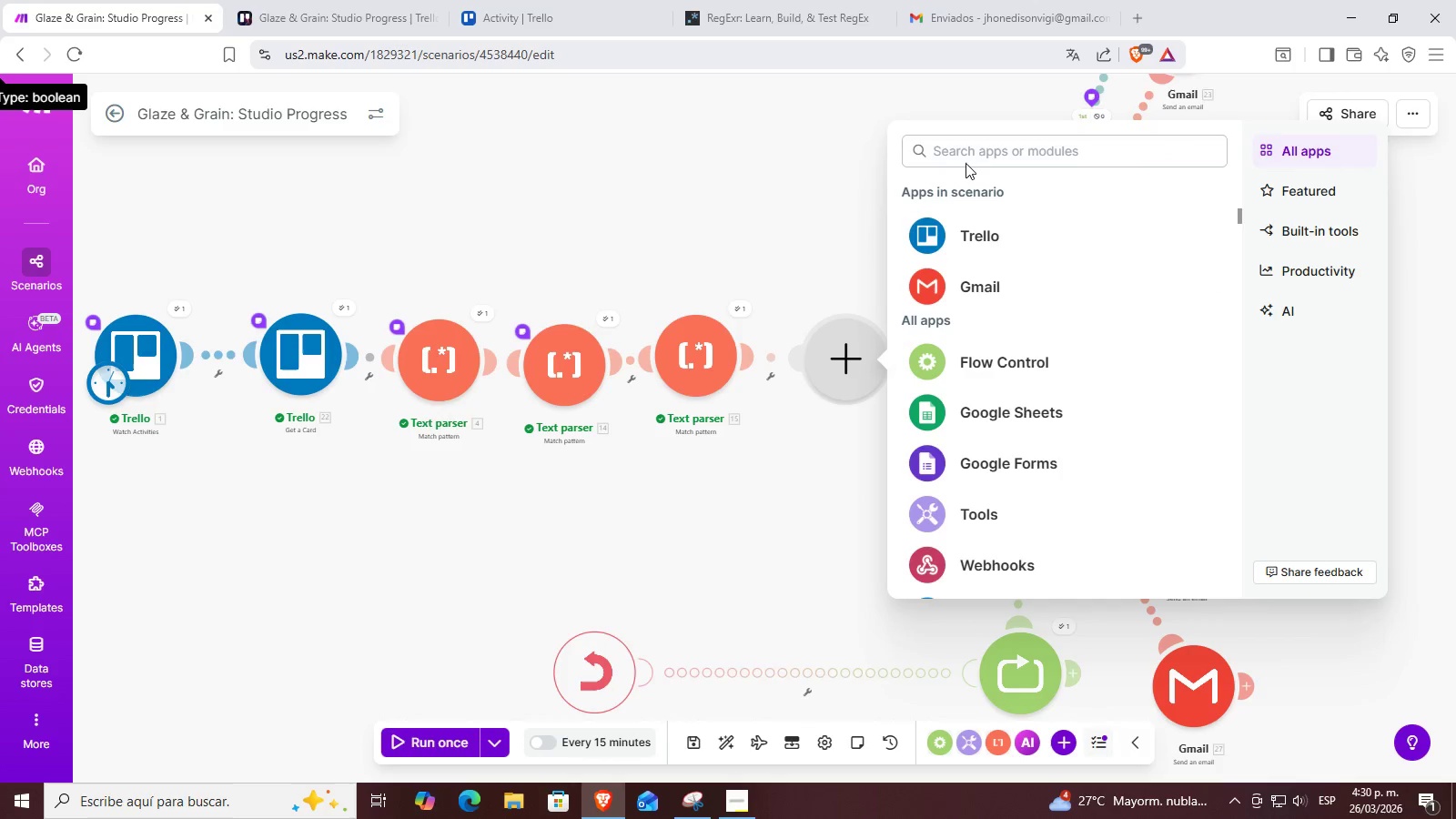 
left_click_drag(start_coordinate=[964, 163], to_coordinate=[954, 160])
 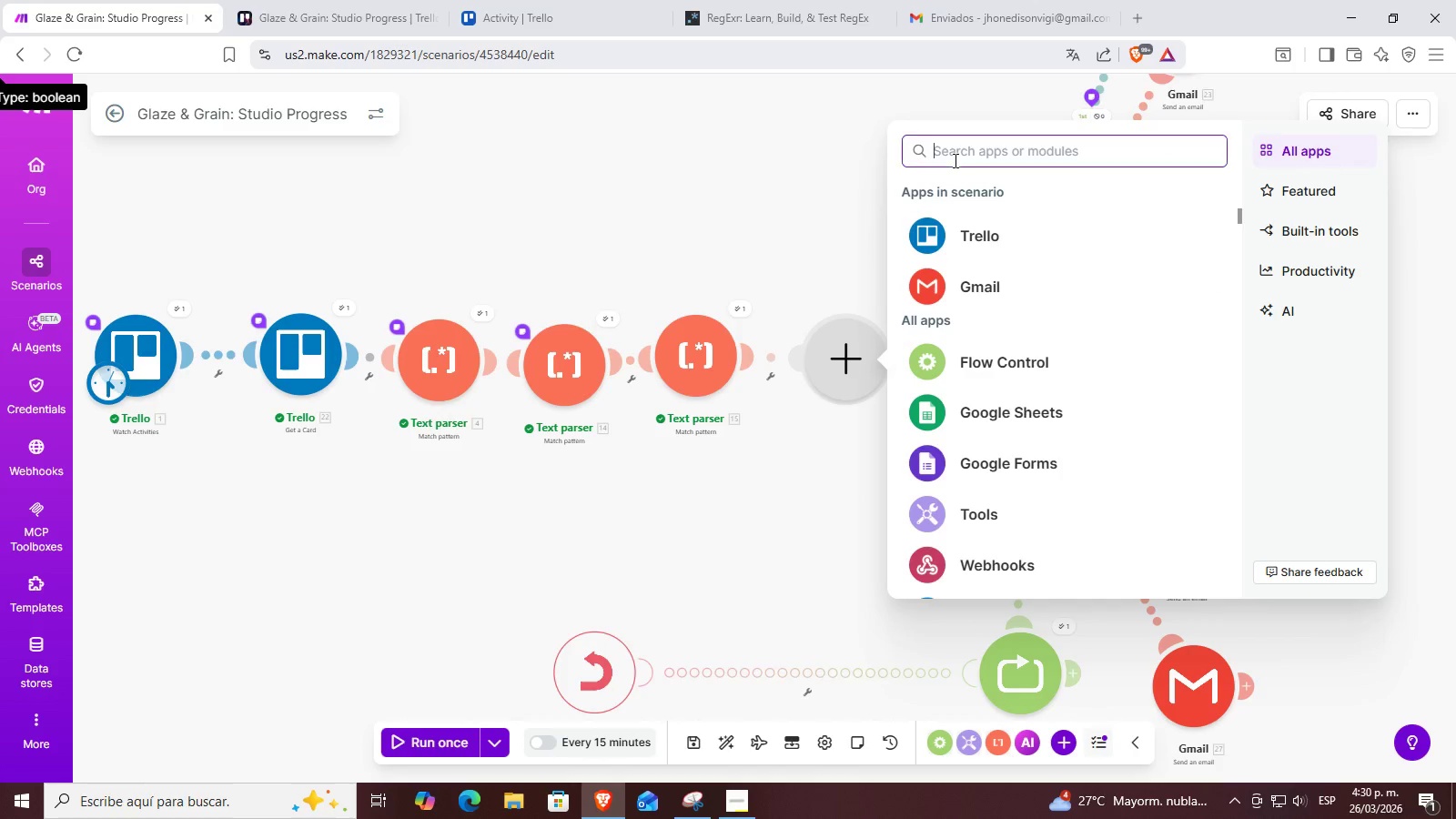 
triple_click([954, 160])
 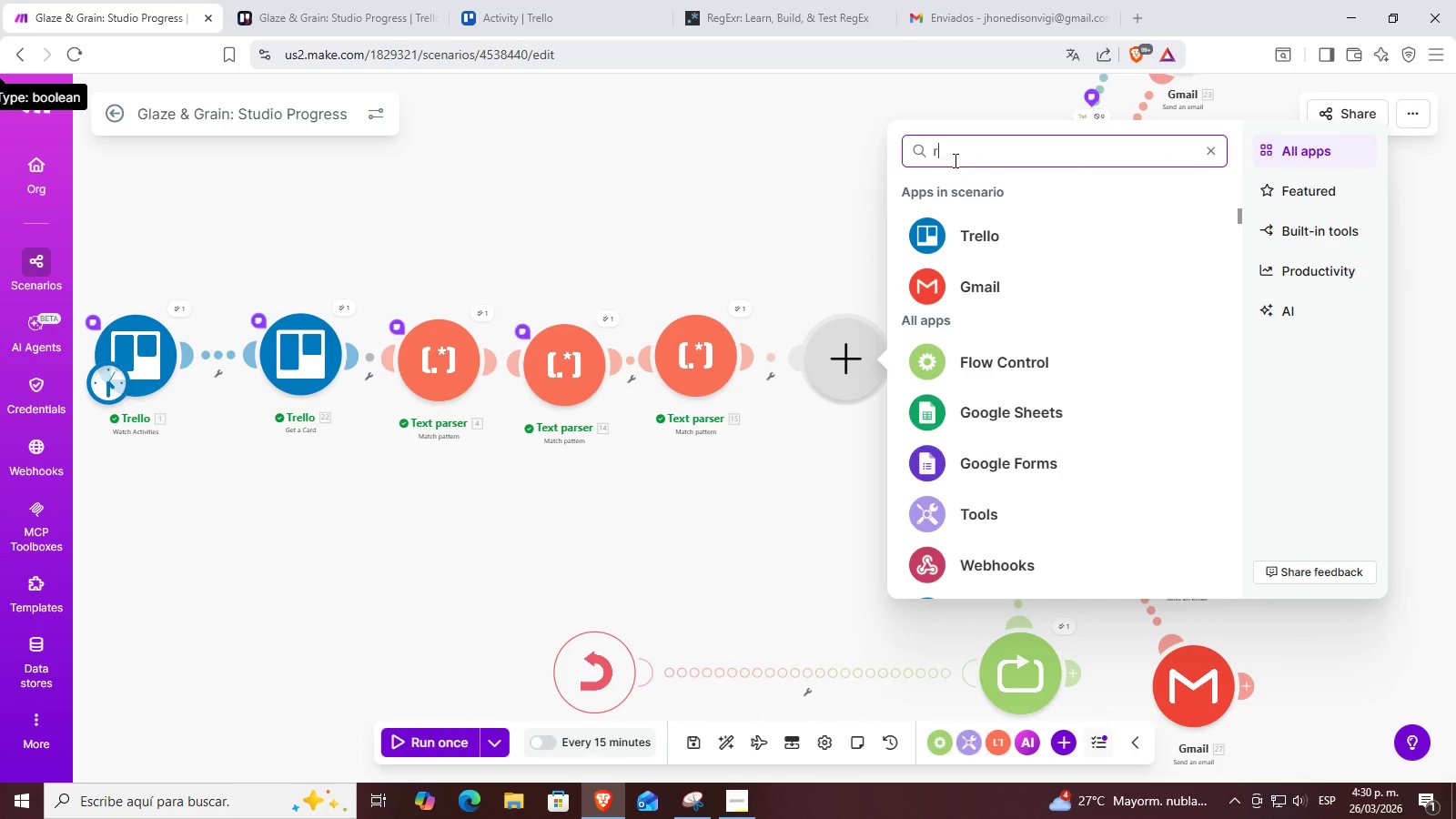 
type(router)
 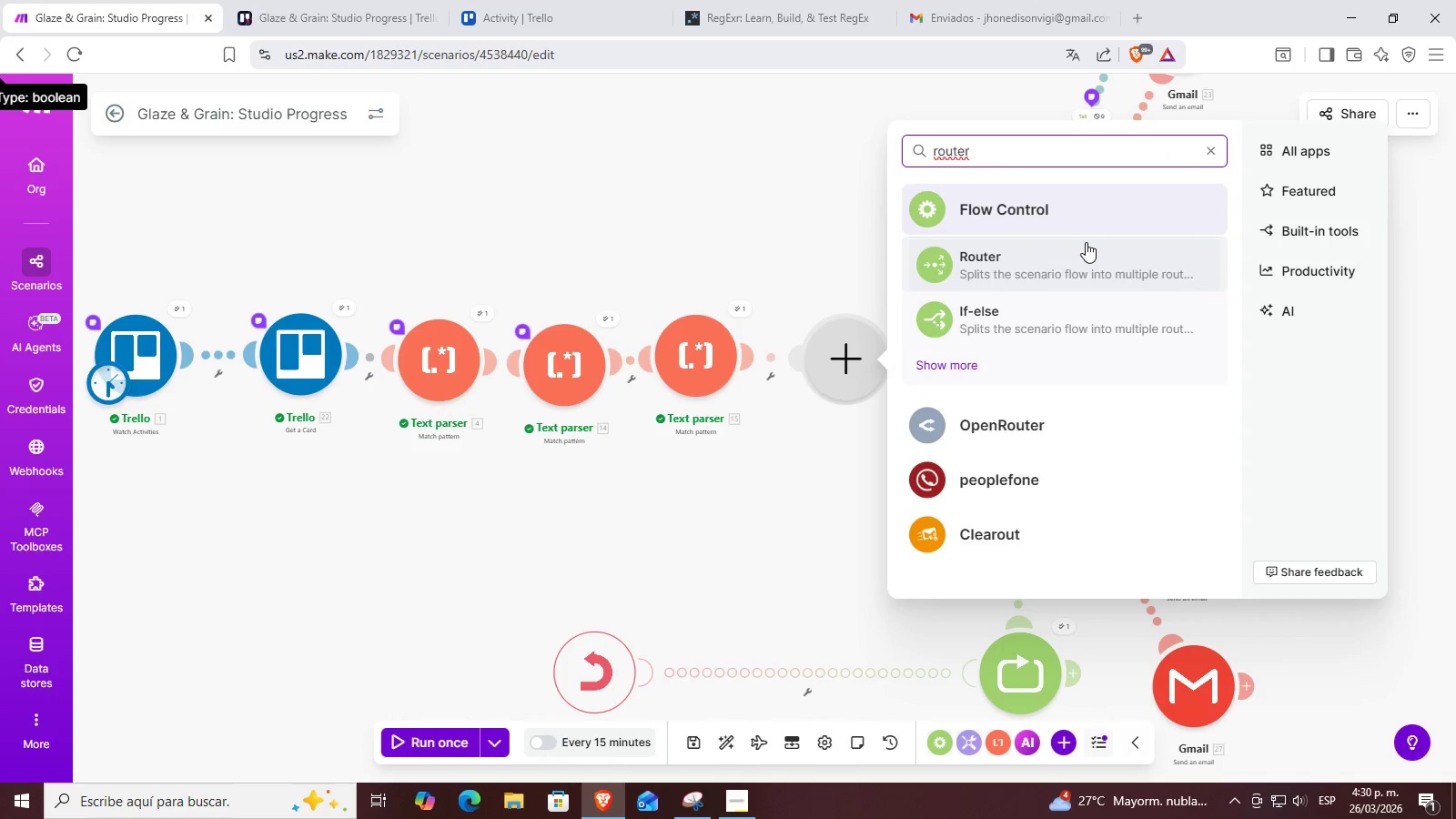 
left_click([1089, 252])
 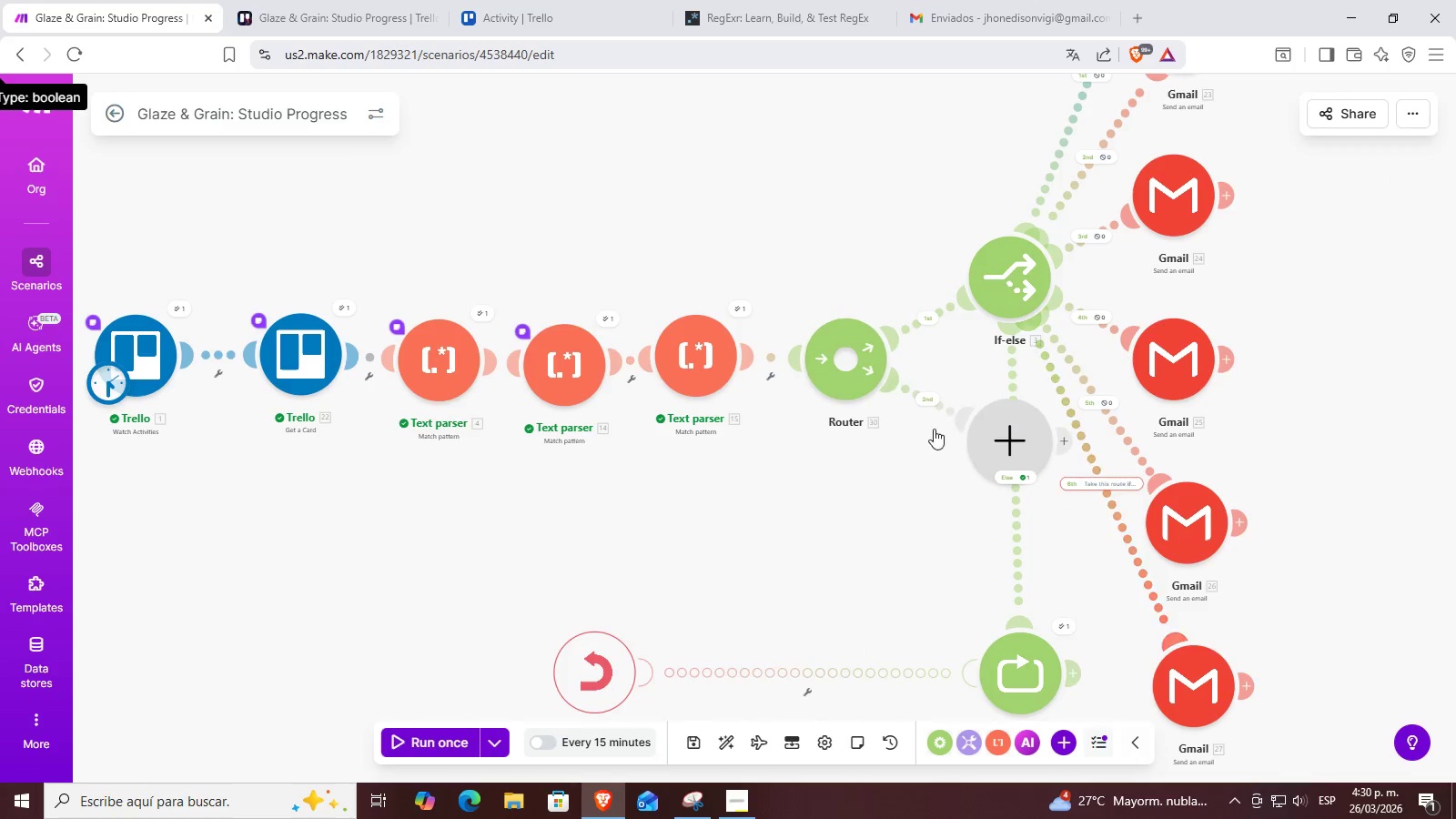 
left_click_drag(start_coordinate=[834, 492], to_coordinate=[791, 449])
 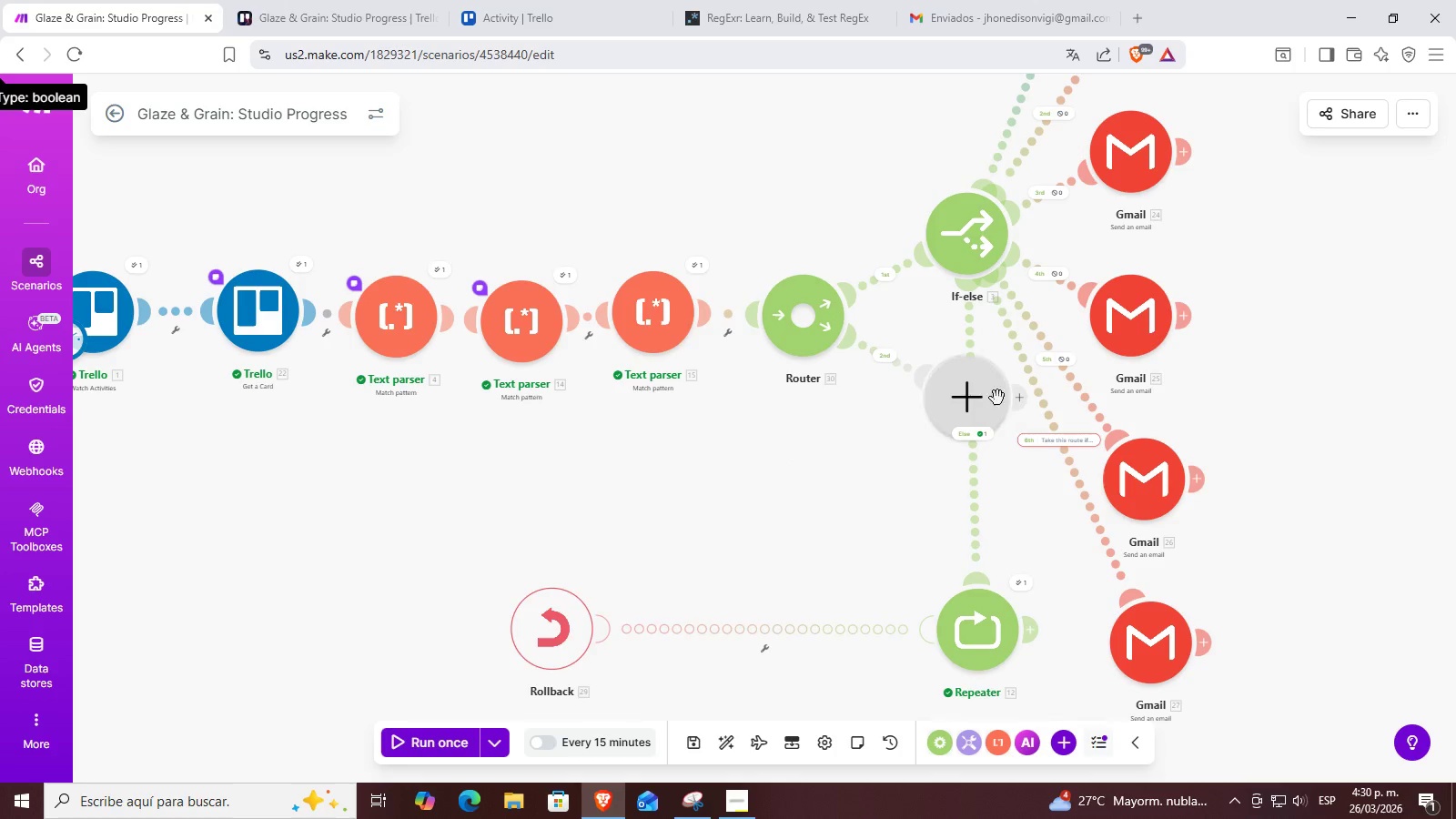 
left_click_drag(start_coordinate=[990, 394], to_coordinate=[869, 447])
 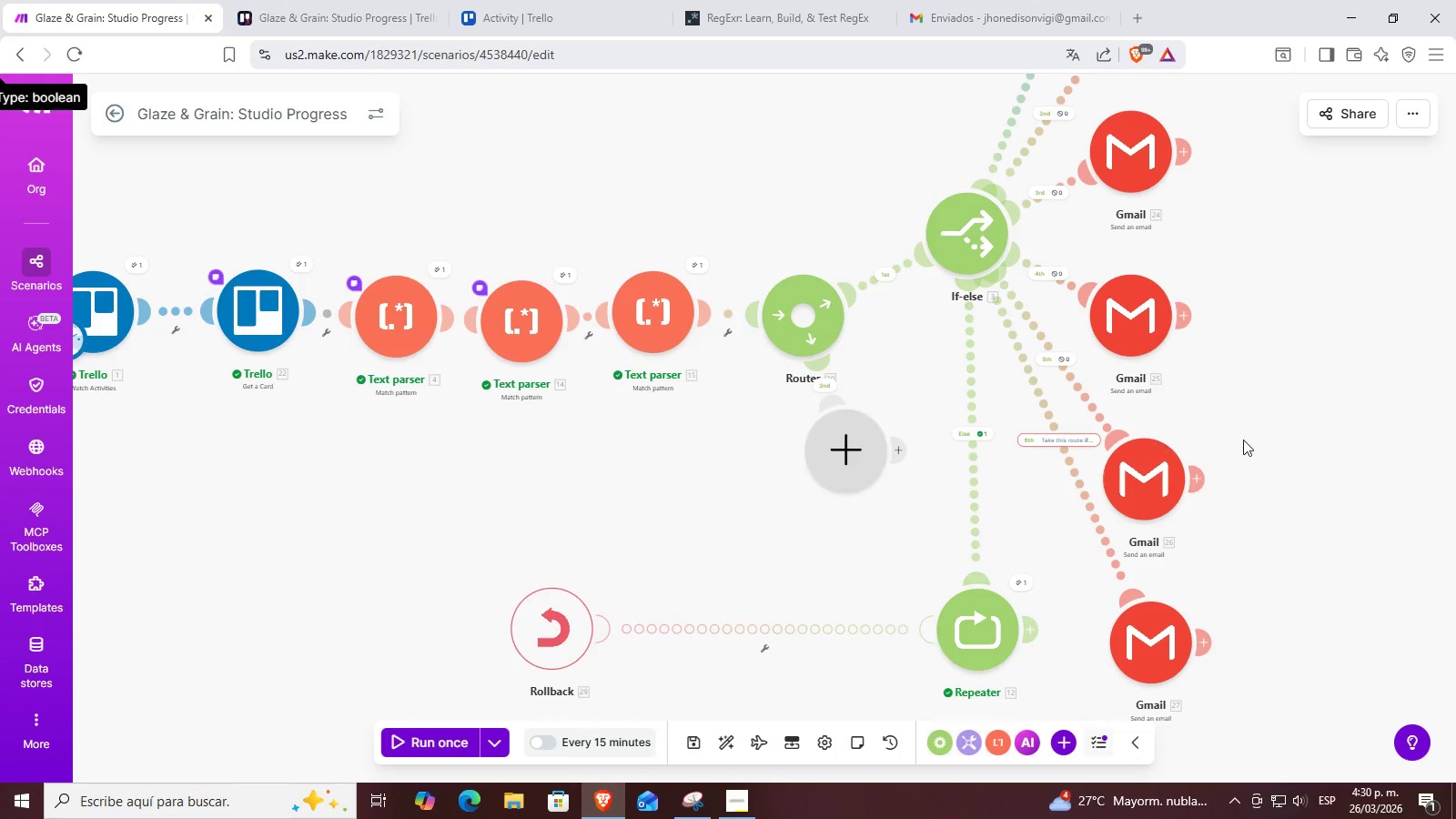 
left_click_drag(start_coordinate=[1297, 437], to_coordinate=[923, 470])
 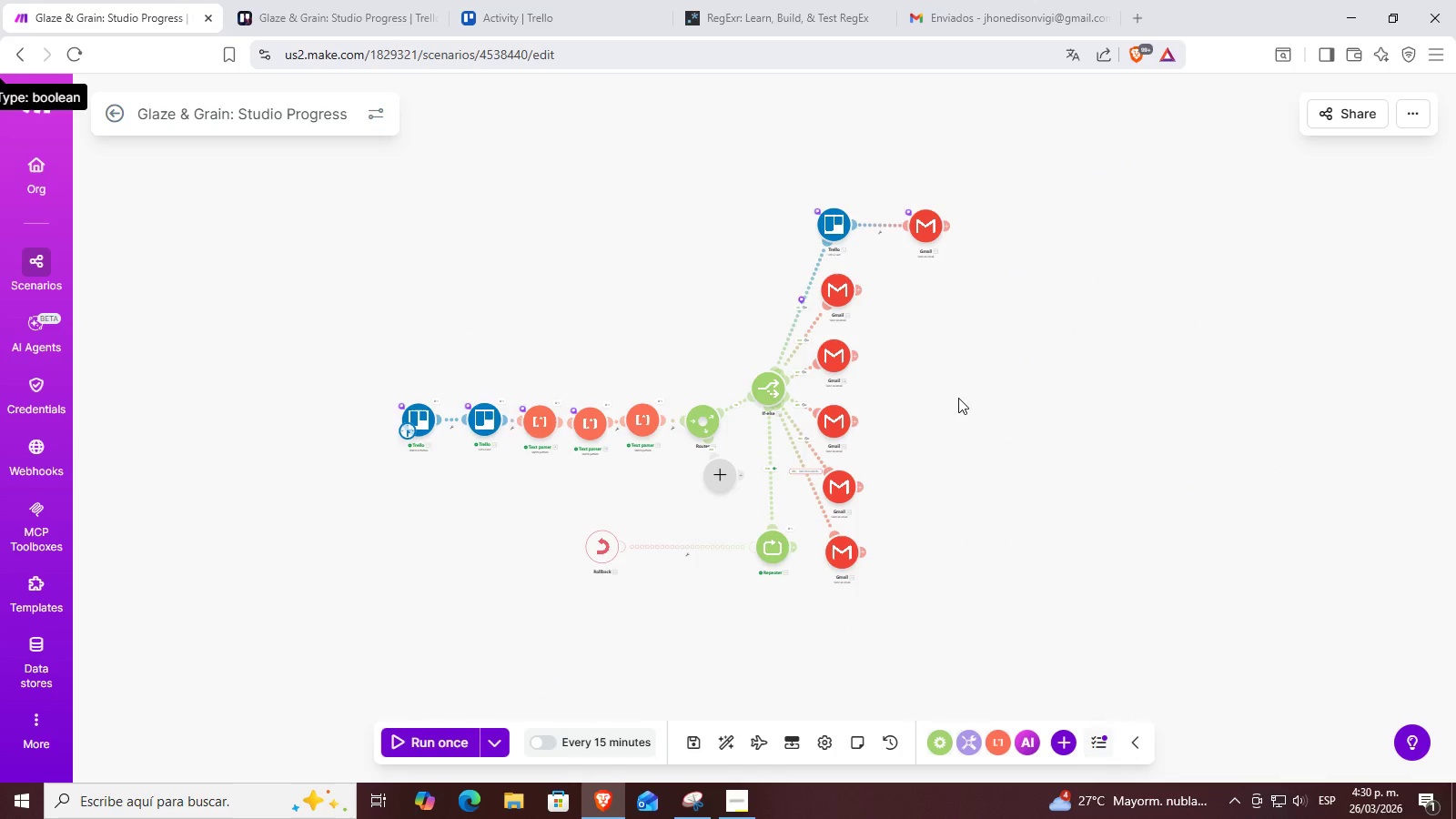 
scroll: coordinate [1259, 436], scroll_direction: down, amount: 3.0
 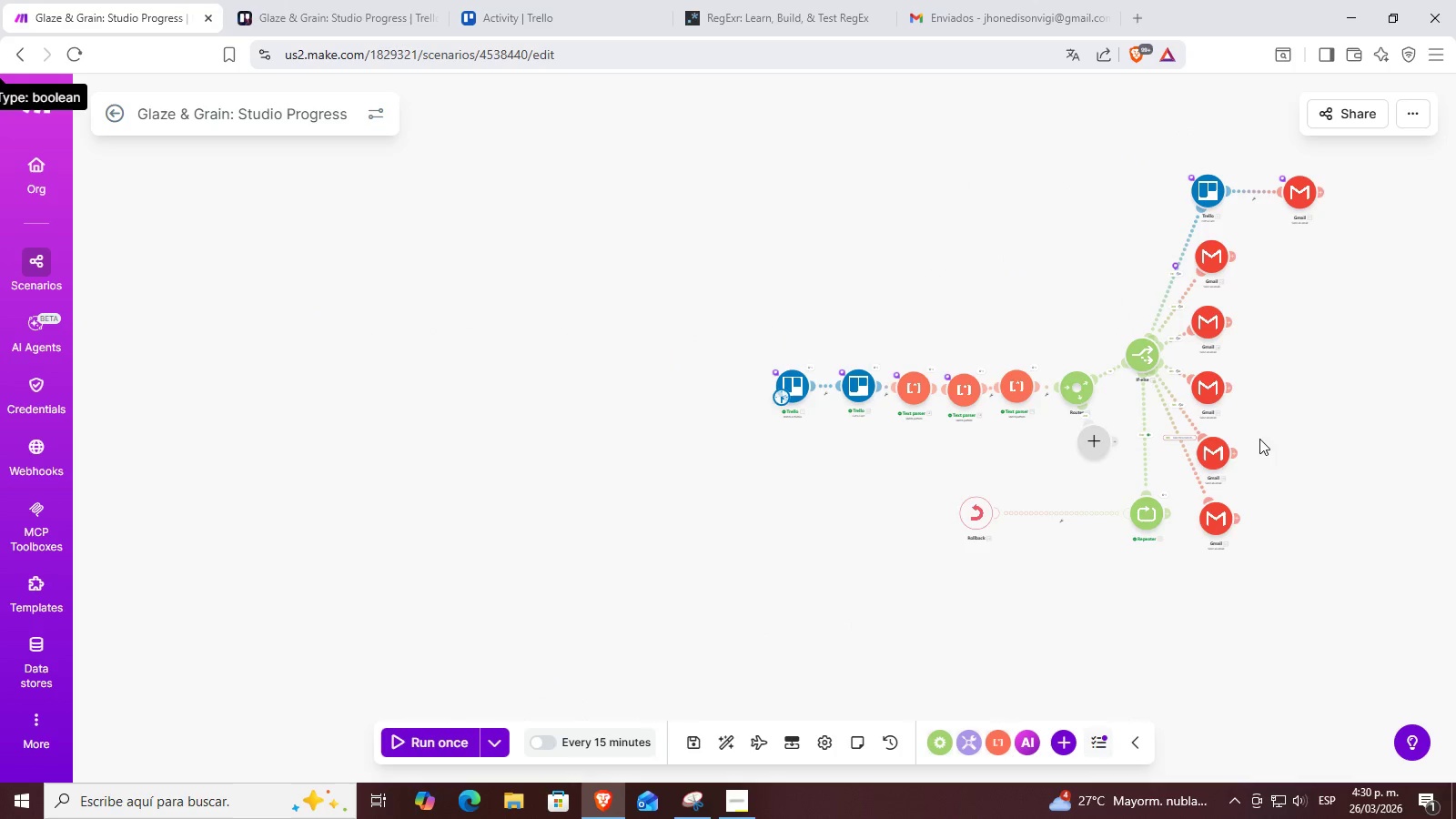 
left_click_drag(start_coordinate=[960, 395], to_coordinate=[1039, 320])
 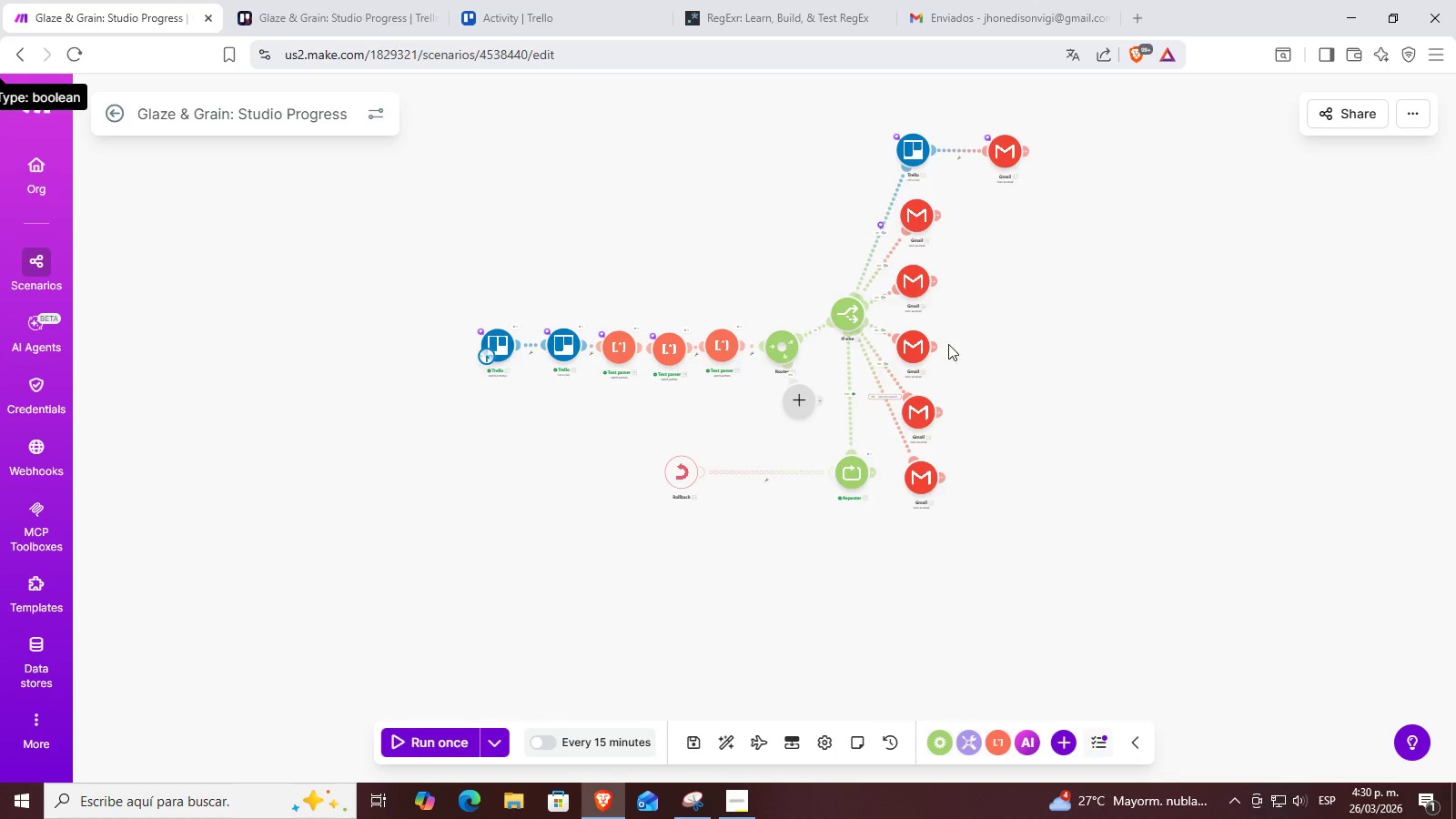 
scroll: coordinate [967, 380], scroll_direction: up, amount: 2.0
 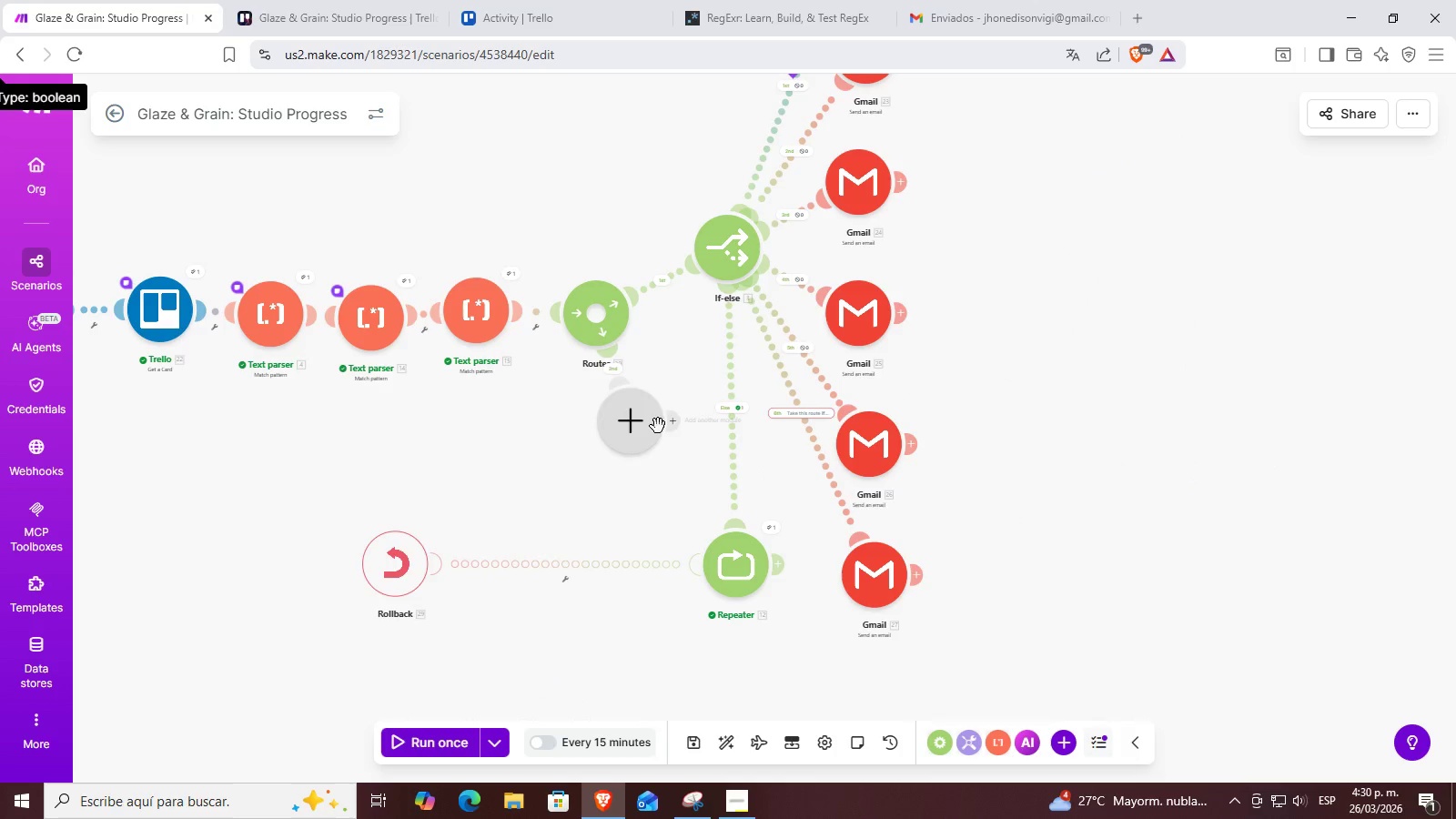 
left_click_drag(start_coordinate=[625, 438], to_coordinate=[578, 470])
 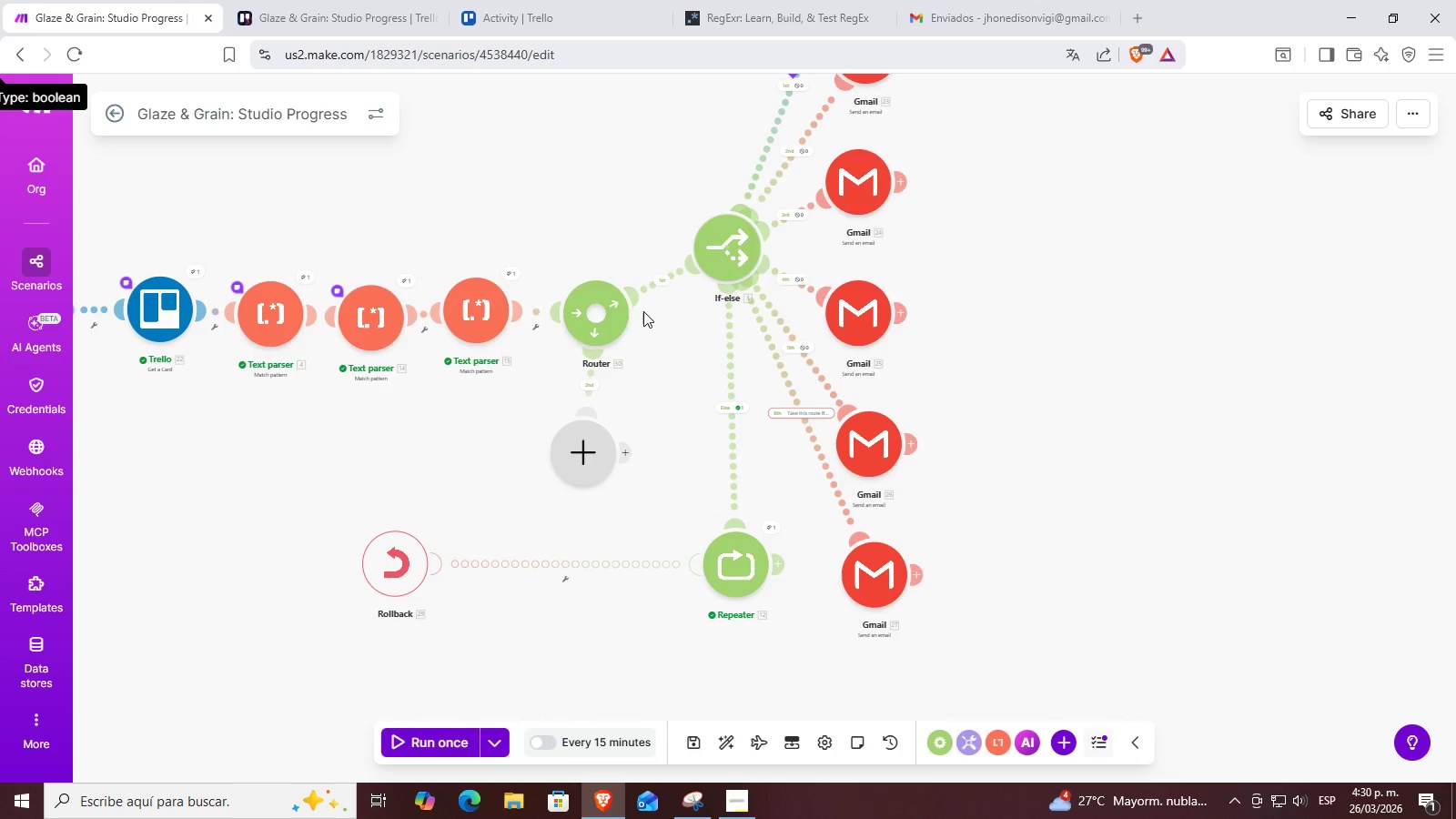 
left_click_drag(start_coordinate=[619, 327], to_coordinate=[623, 323])
 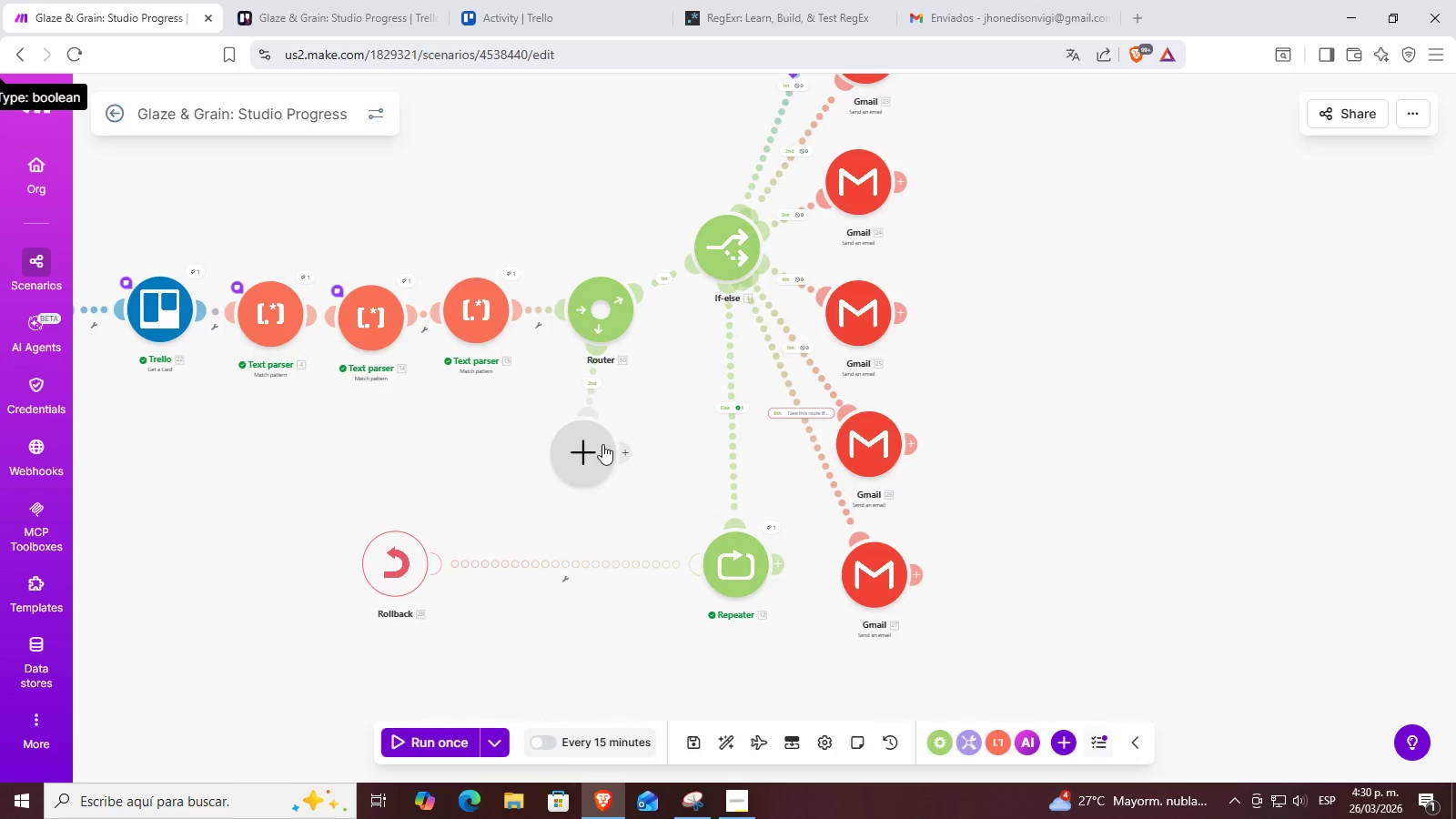 
left_click_drag(start_coordinate=[595, 444], to_coordinate=[629, 449])
 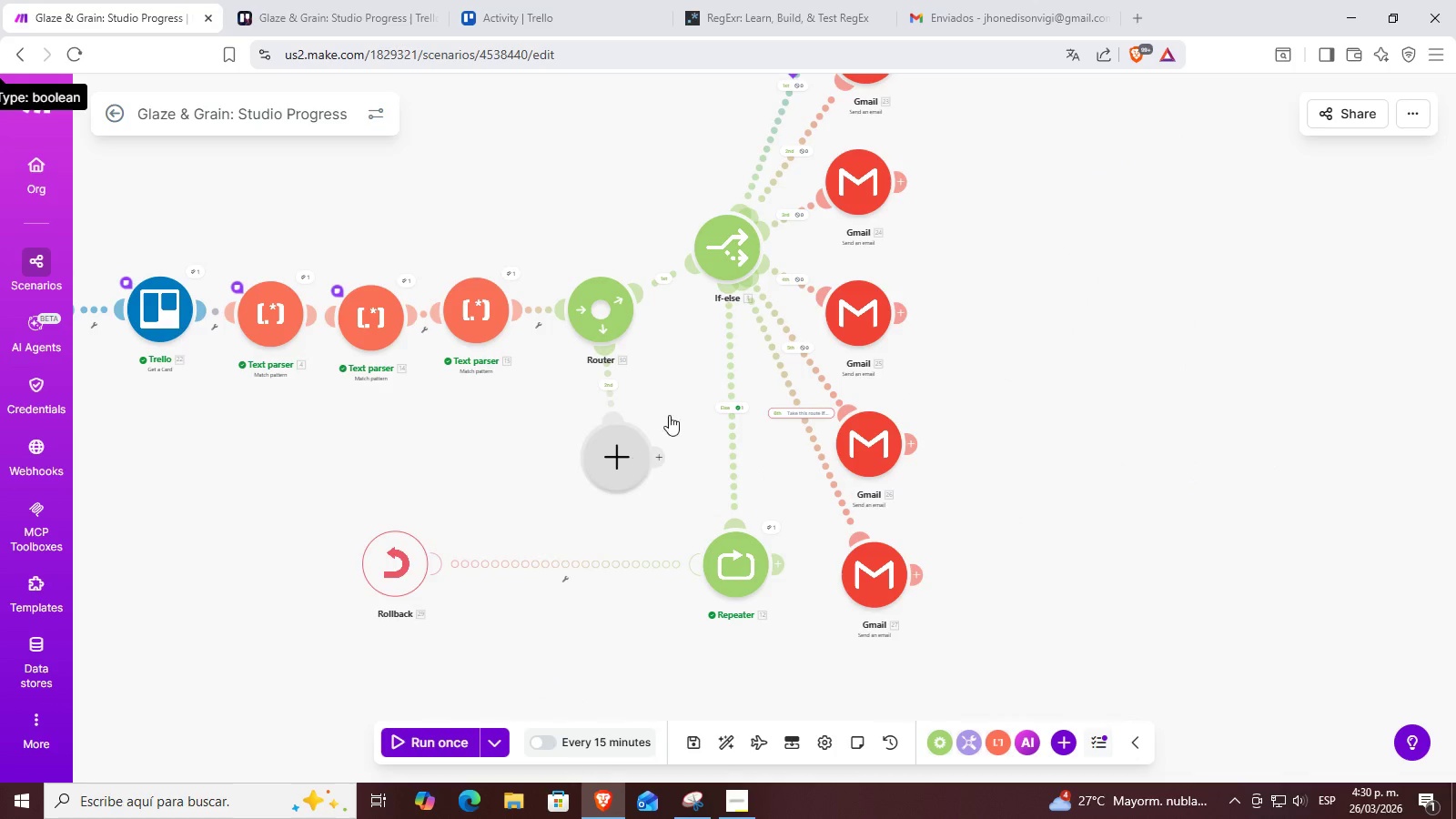 
left_click_drag(start_coordinate=[694, 350], to_coordinate=[719, 364])
 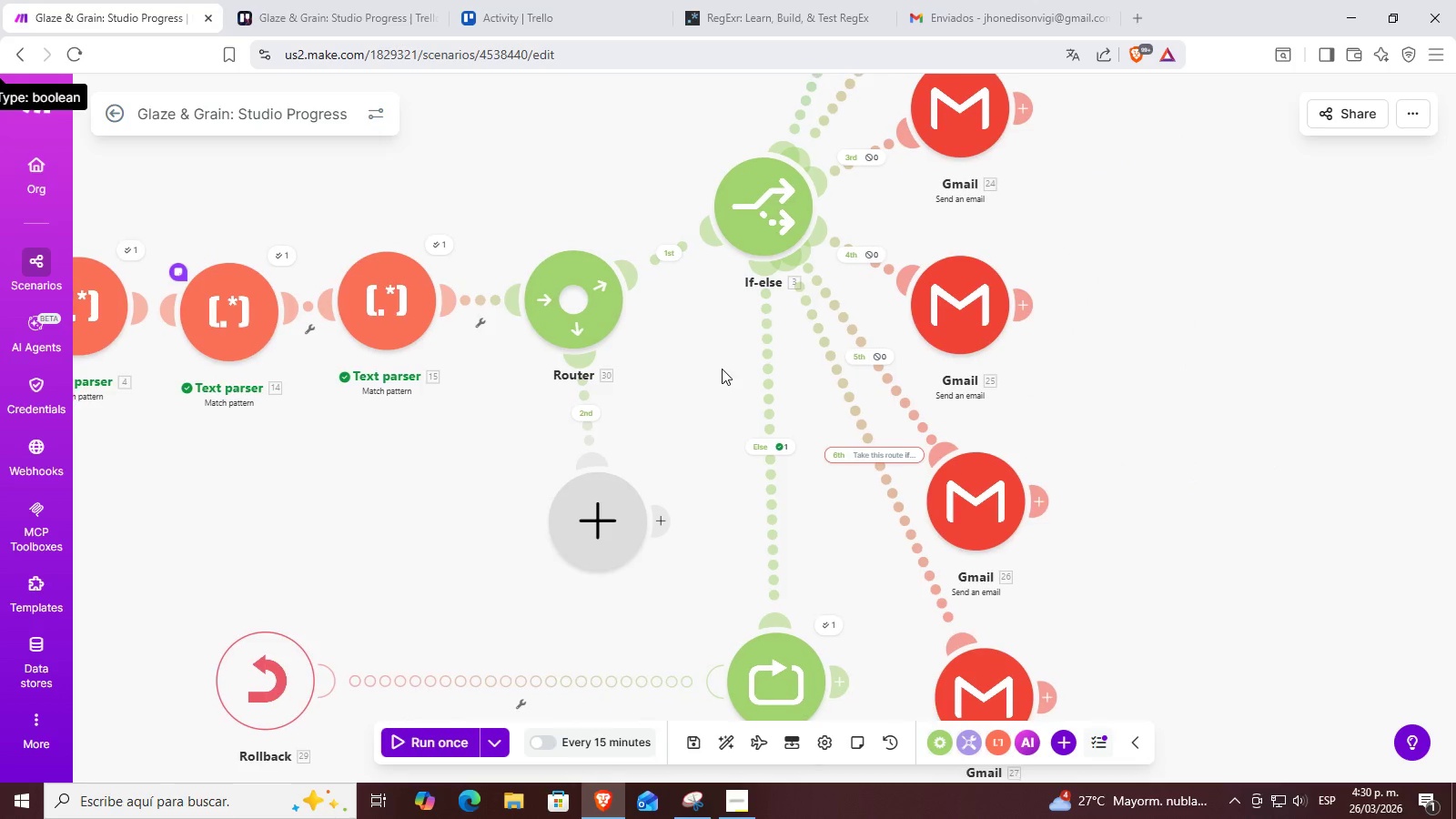 
scroll: coordinate [721, 368], scroll_direction: up, amount: 3.0
 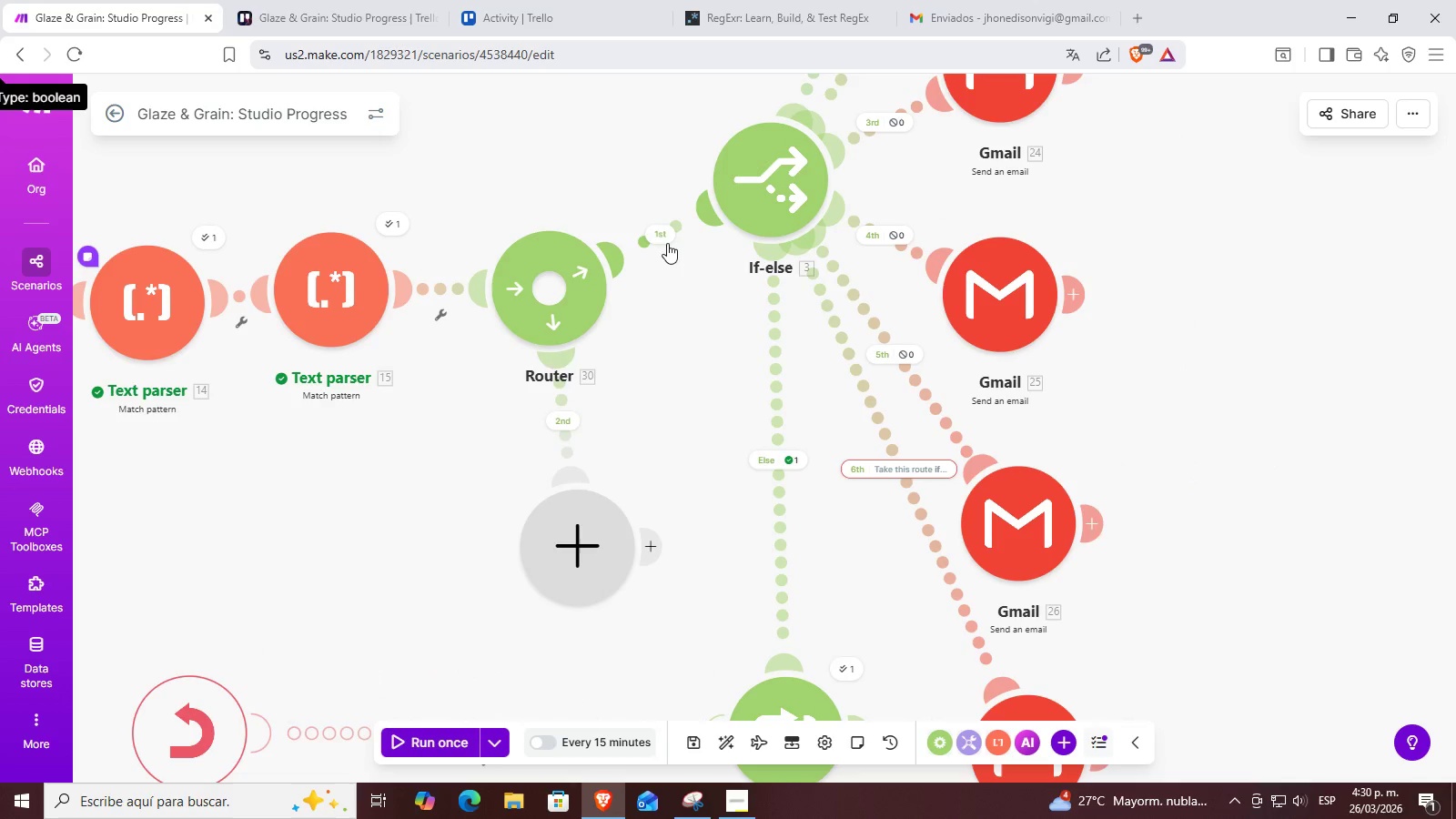 
left_click([663, 241])
 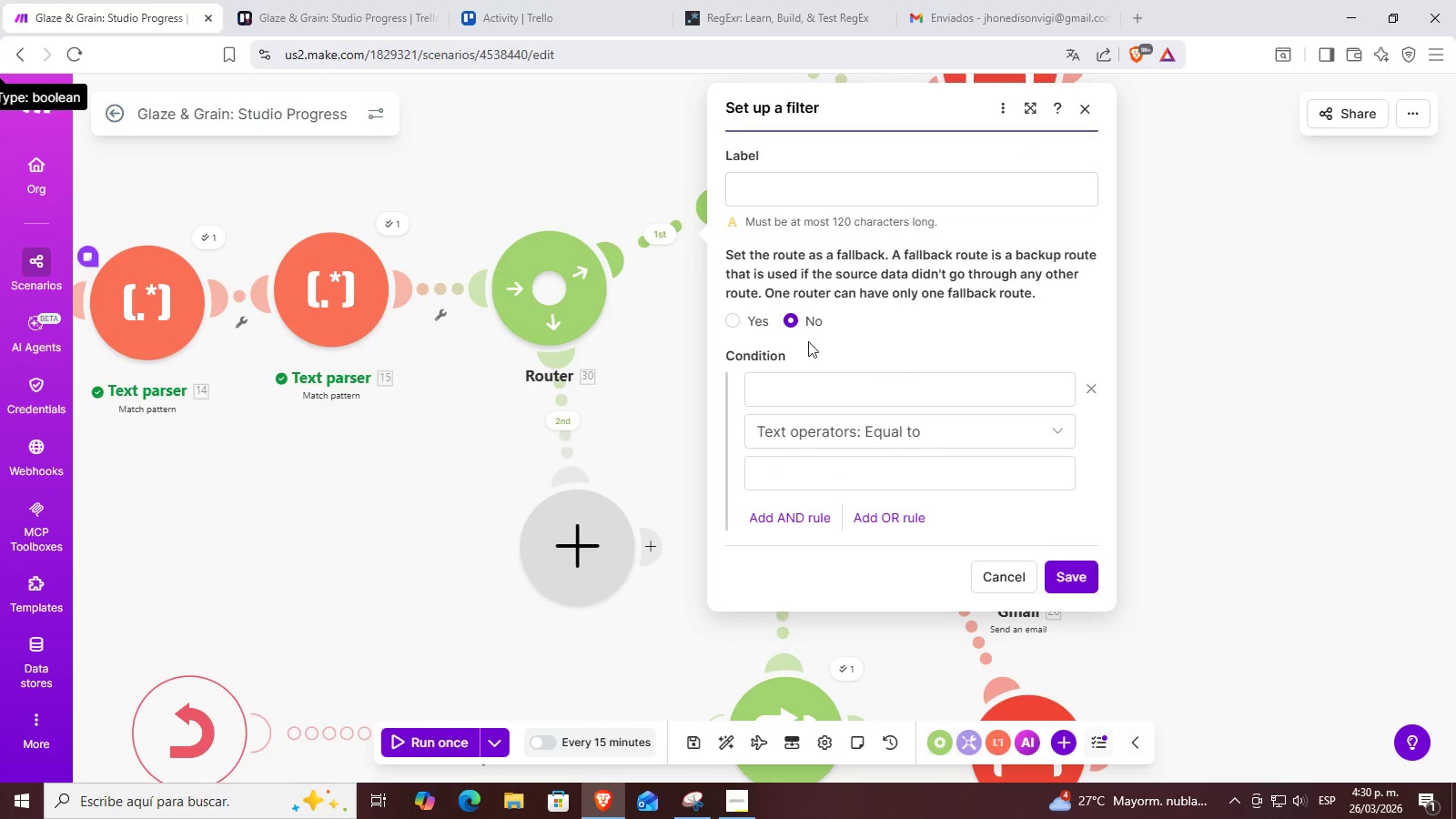 
left_click([851, 387])
 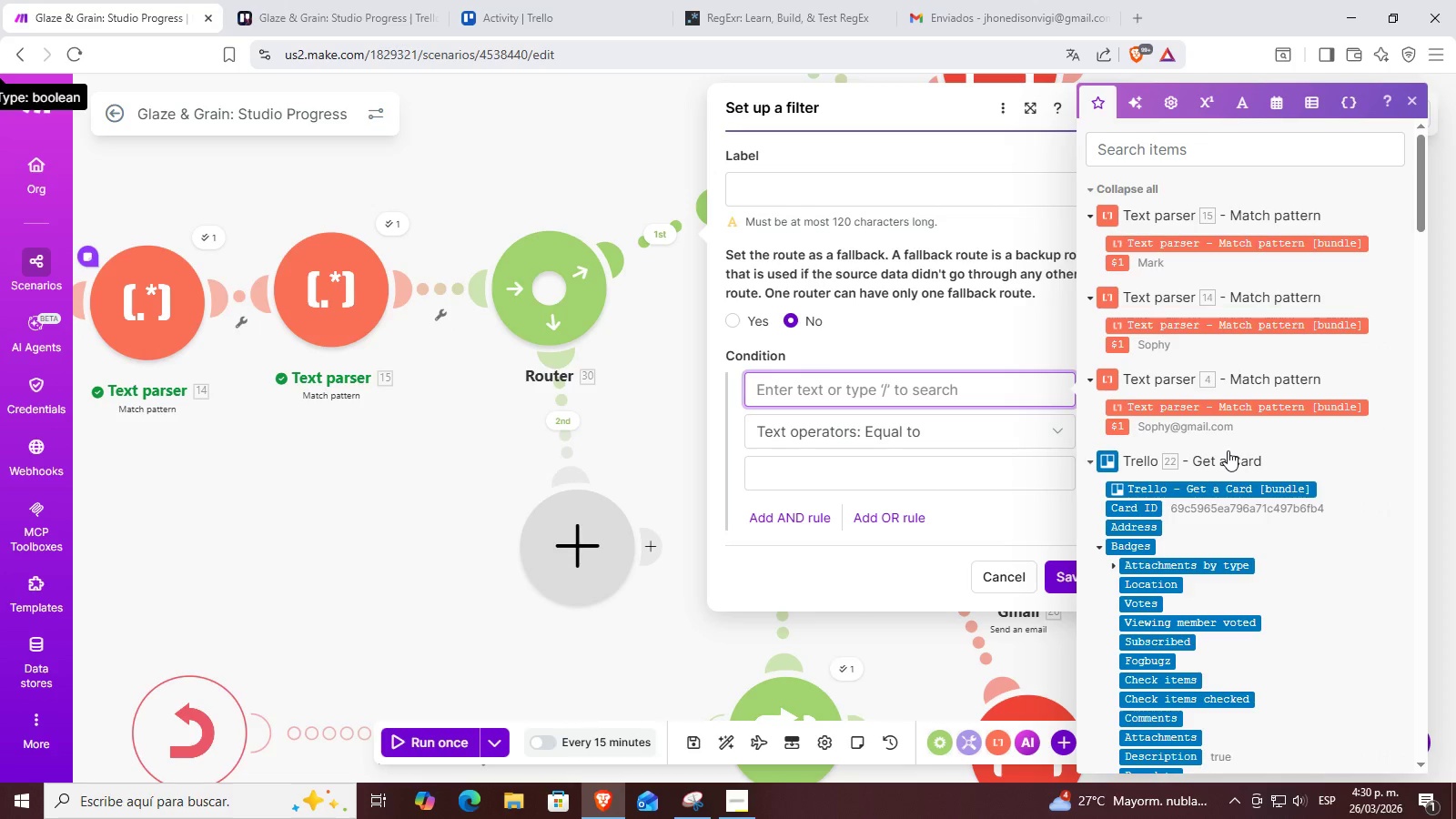 
scroll: coordinate [1249, 452], scroll_direction: down, amount: 4.0
 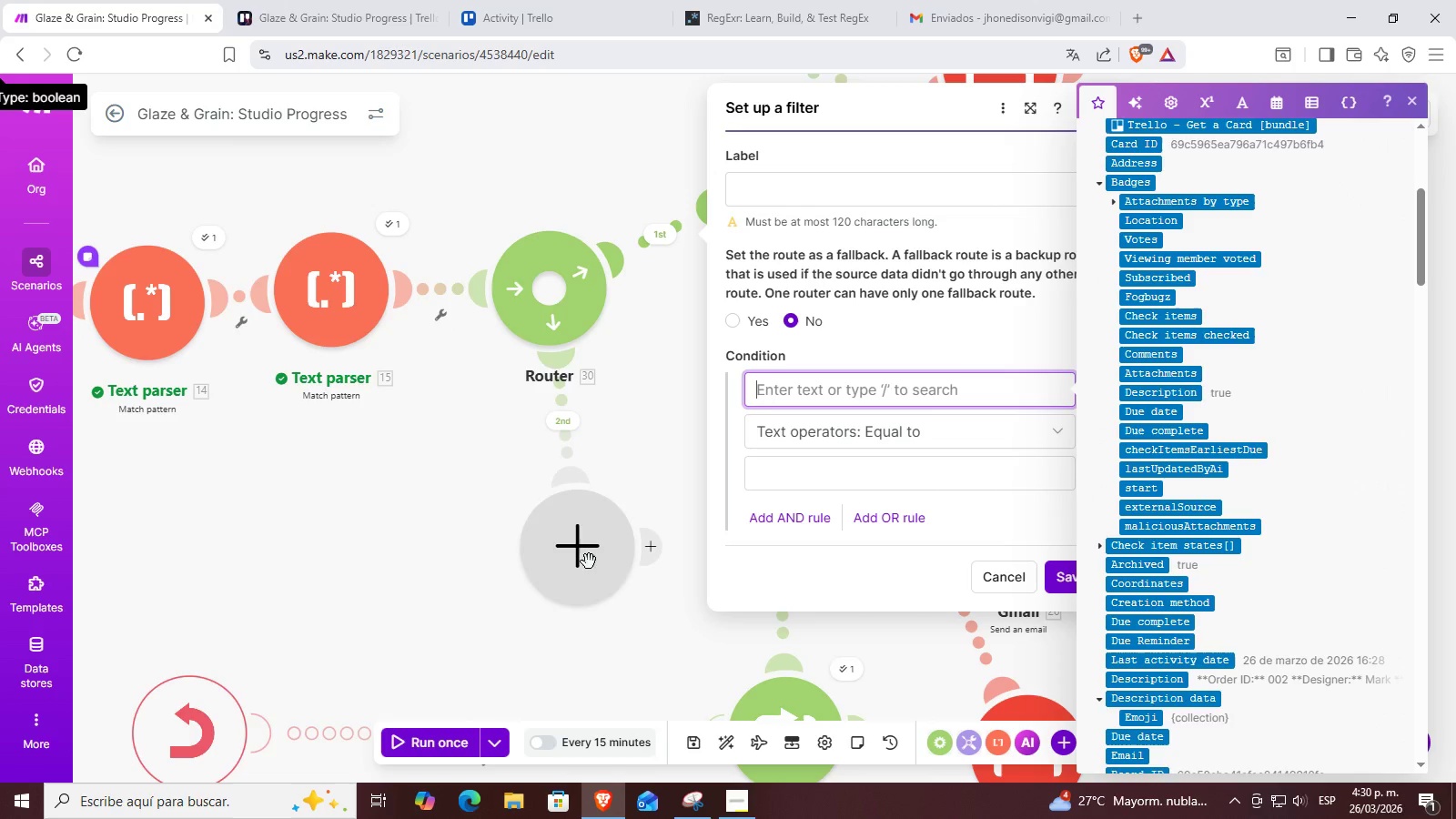 
left_click_drag(start_coordinate=[396, 555], to_coordinate=[346, 543])
 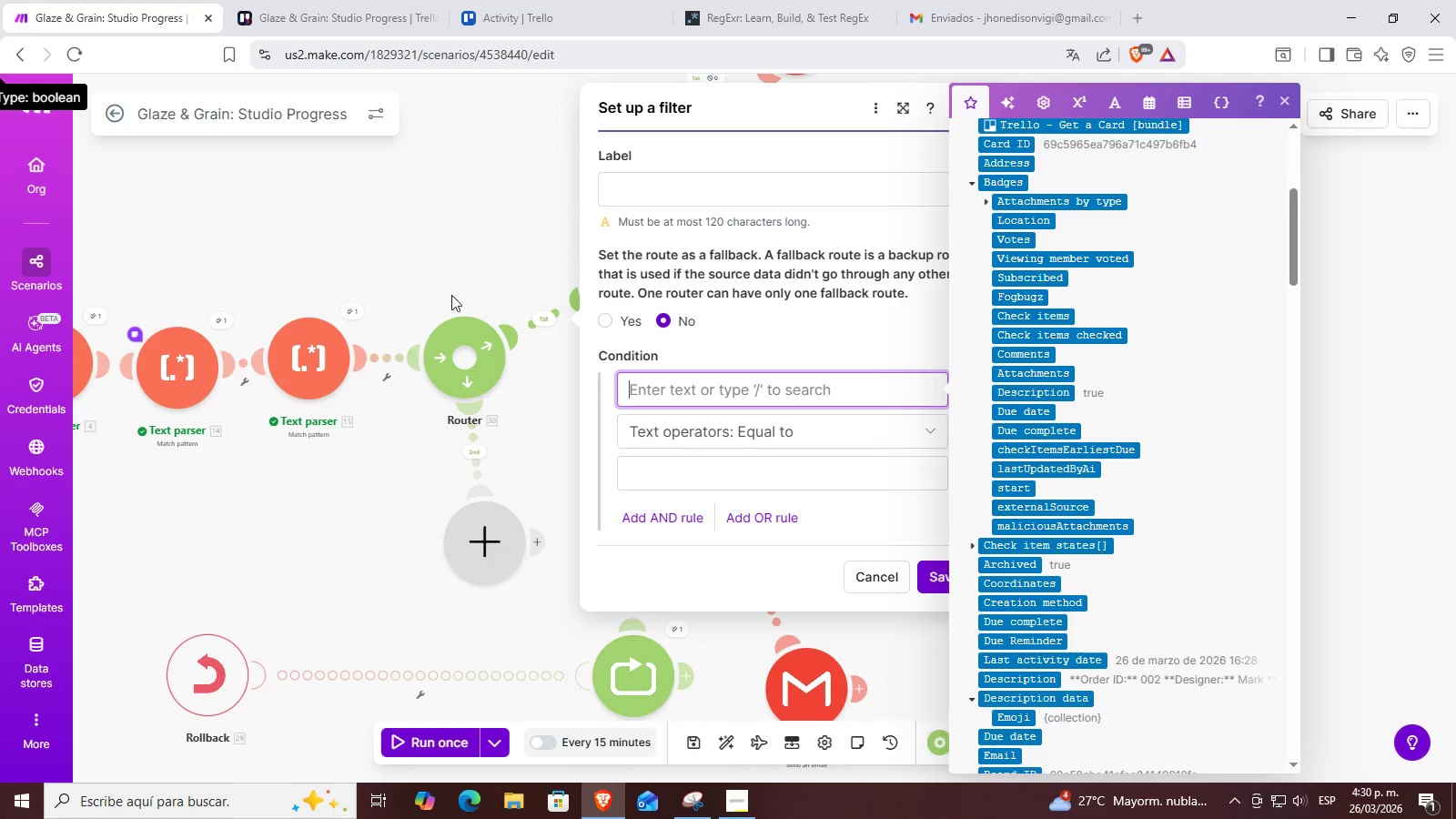 
scroll: coordinate [420, 571], scroll_direction: down, amount: 2.0
 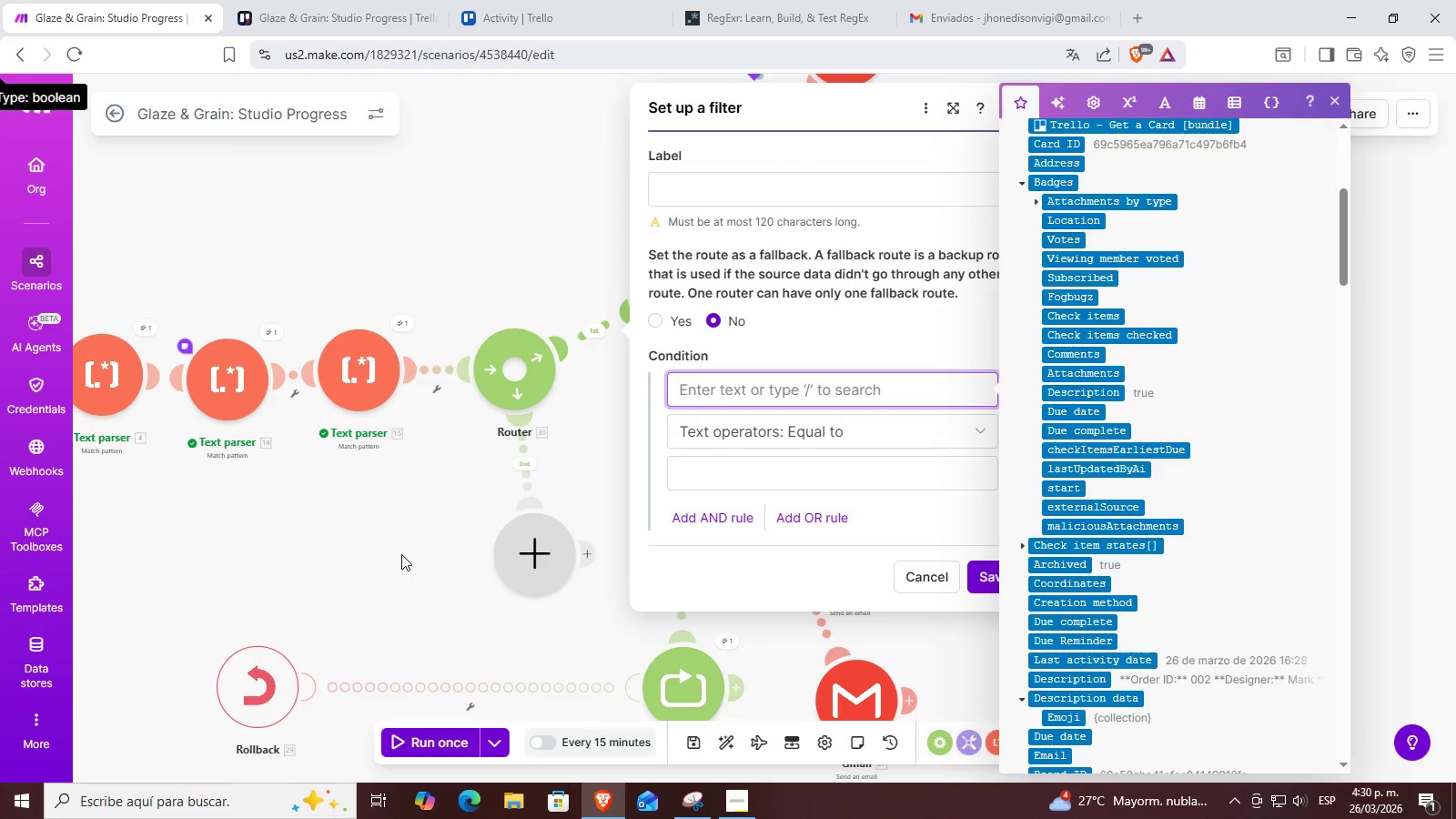 
left_click([494, 233])
 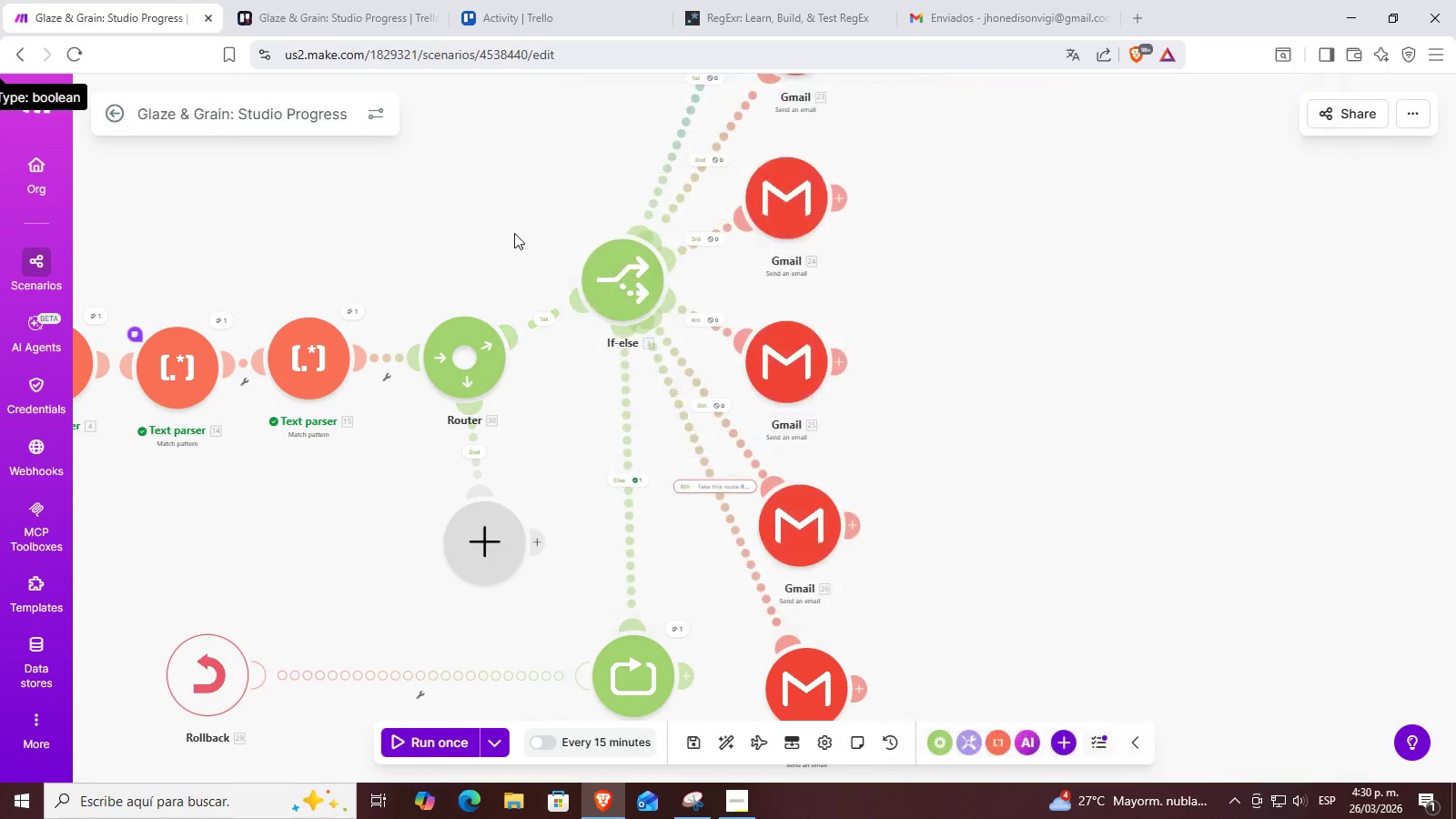 
left_click_drag(start_coordinate=[515, 233], to_coordinate=[504, 404])
 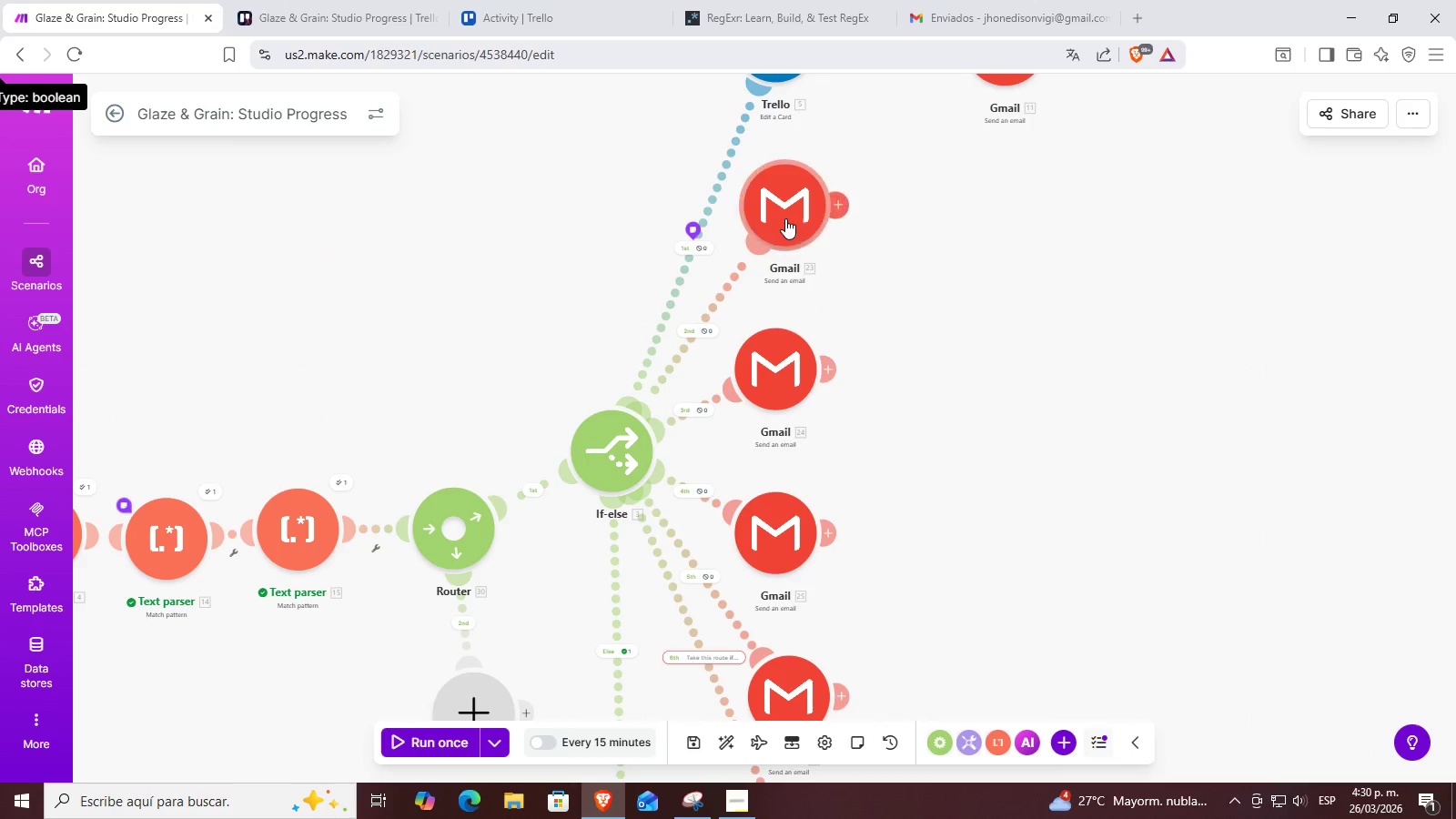 
right_click([780, 217])
 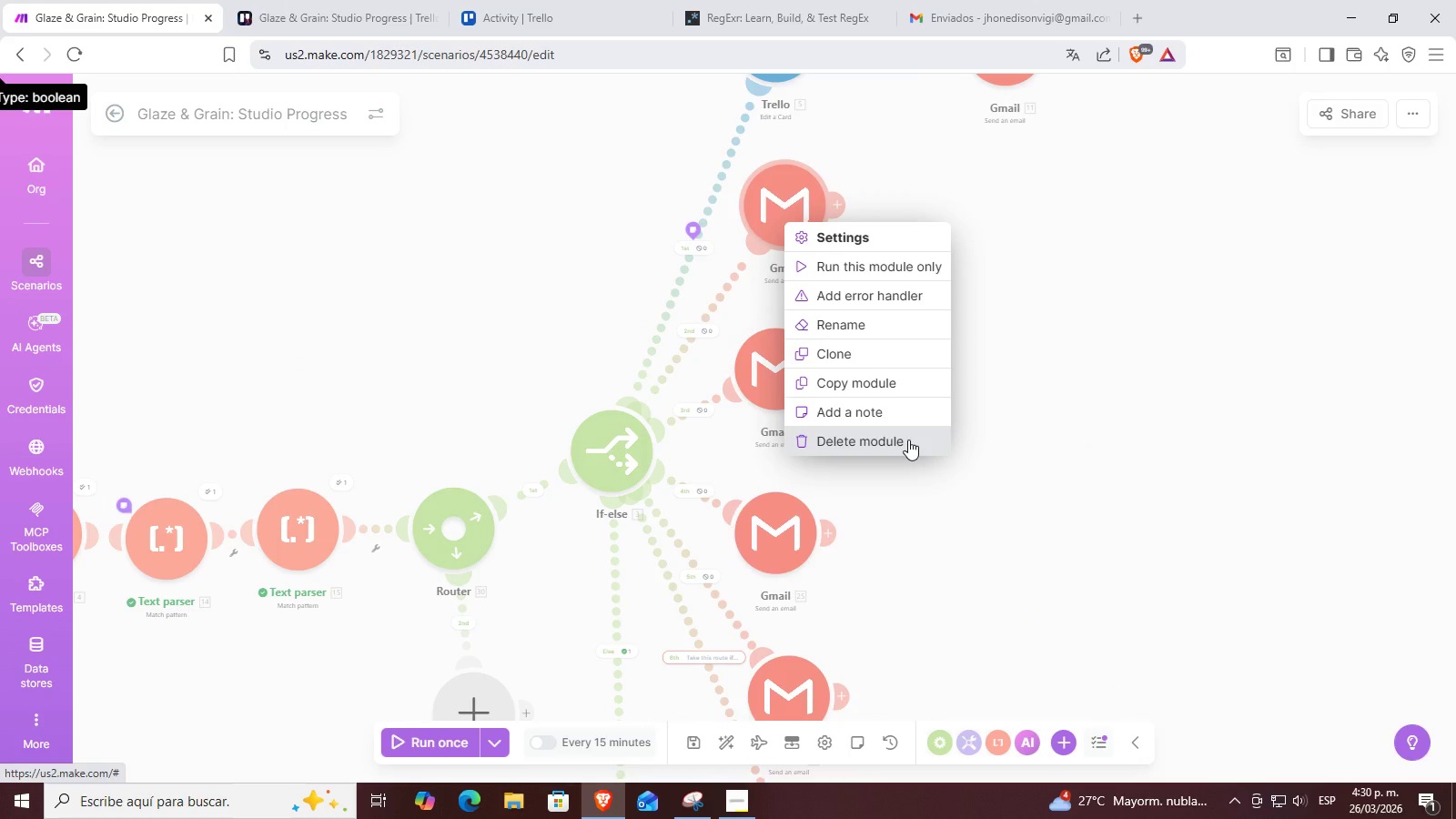 
wait(11.81)
 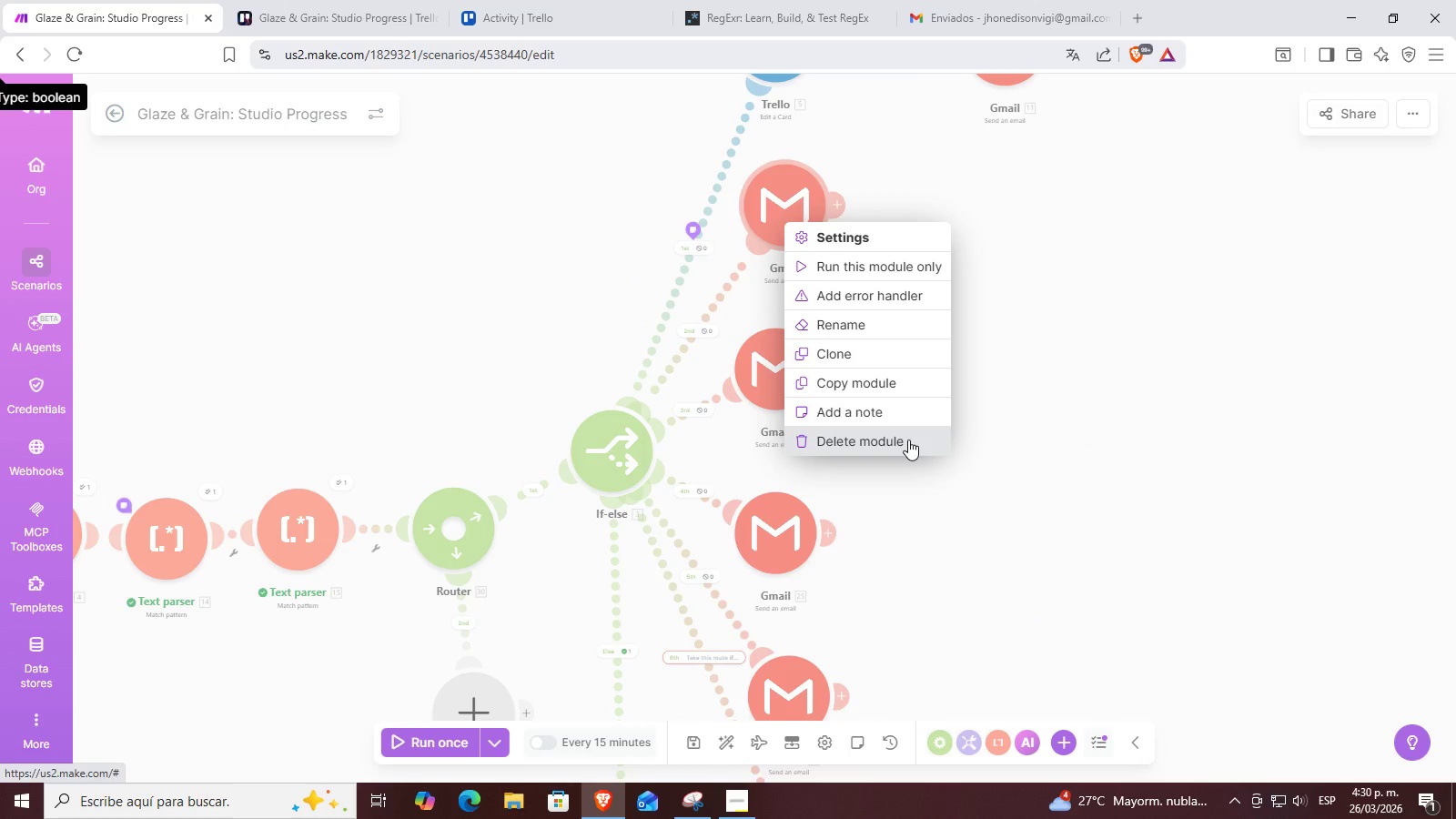 
left_click_drag(start_coordinate=[1072, 490], to_coordinate=[1063, 490])
 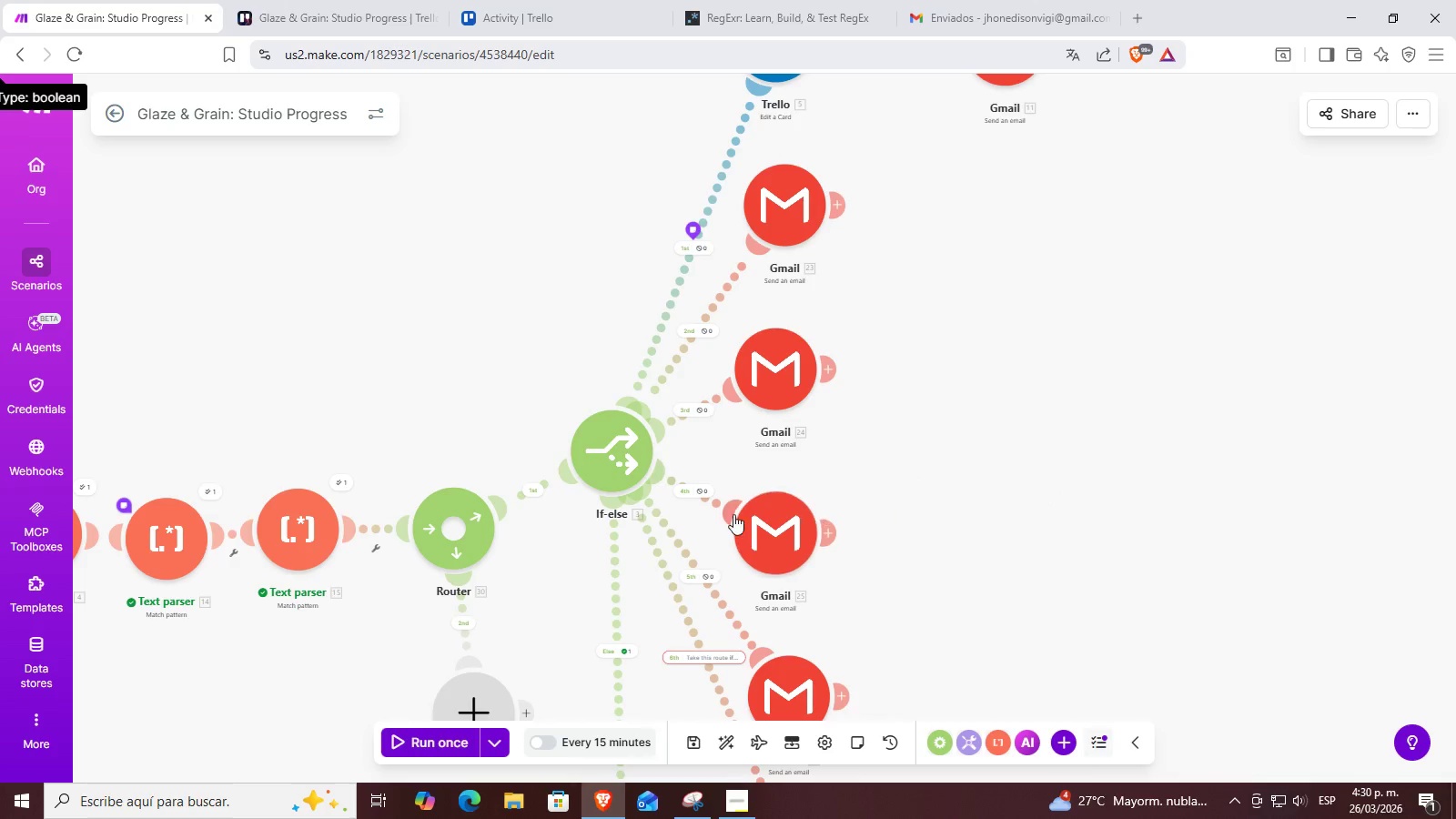 
left_click_drag(start_coordinate=[820, 504], to_coordinate=[1022, 421])
 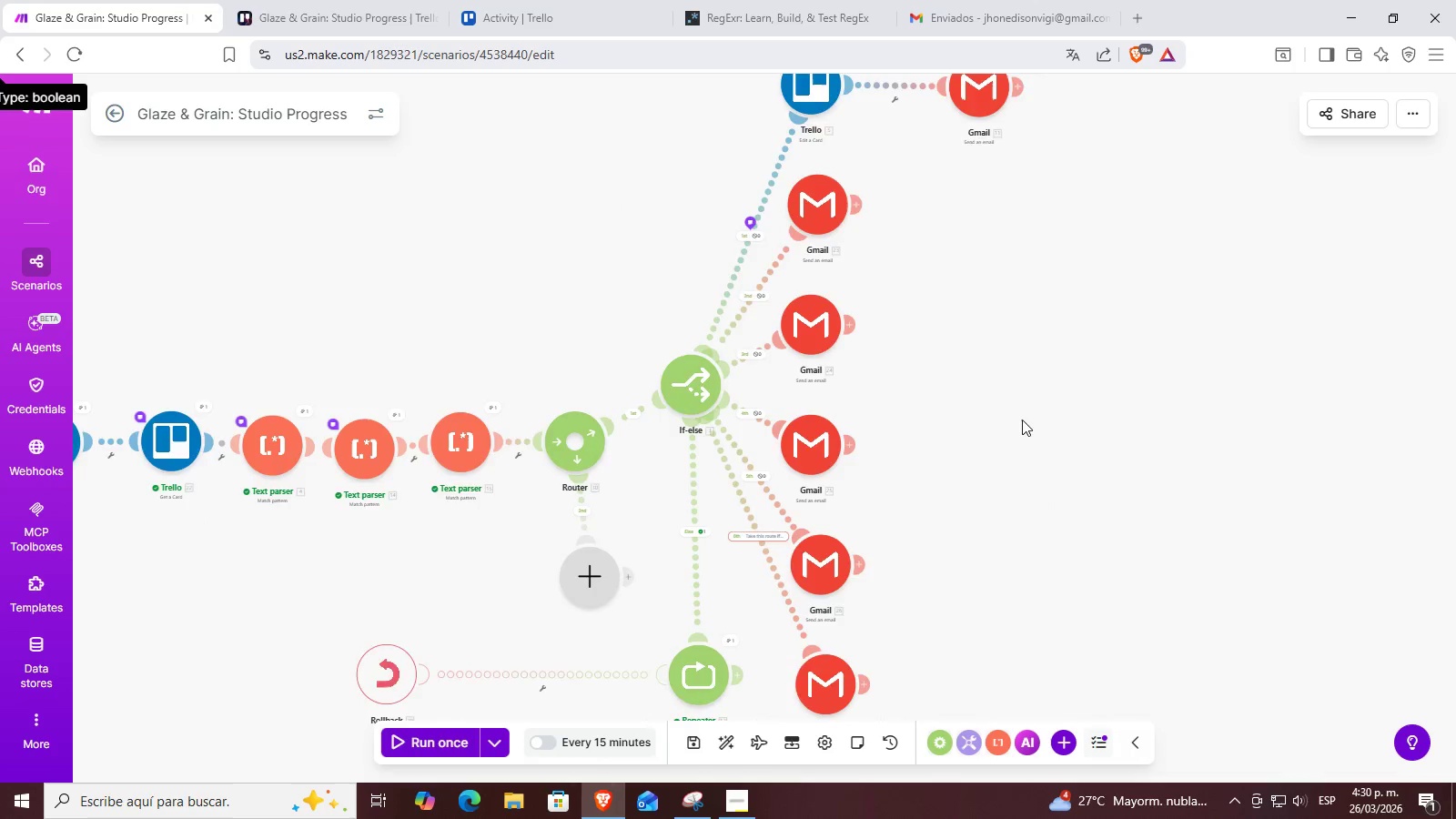 
scroll: coordinate [919, 518], scroll_direction: down, amount: 2.0
 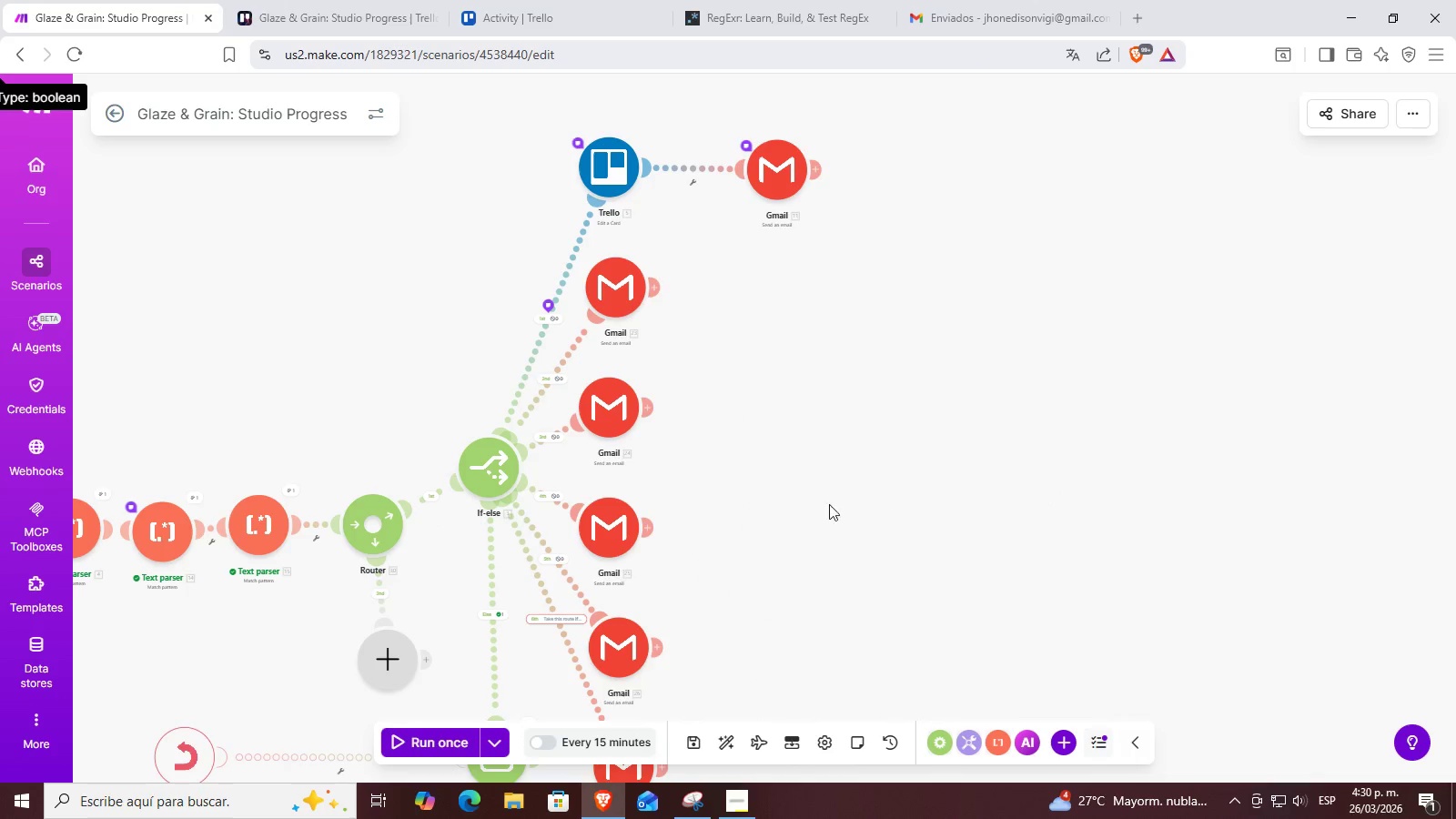 
scroll: coordinate [1019, 420], scroll_direction: up, amount: 1.0
 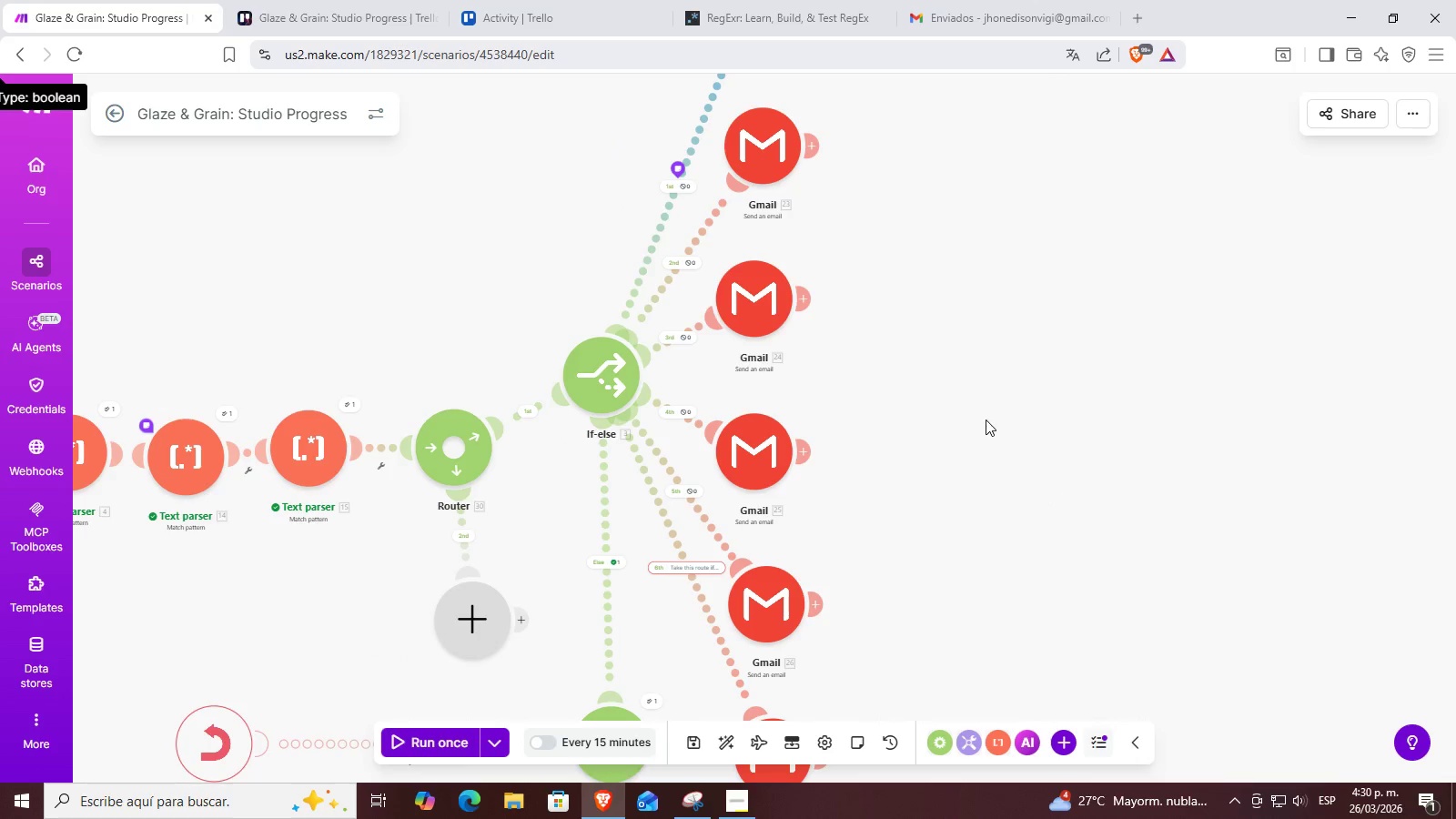 
left_click_drag(start_coordinate=[986, 420], to_coordinate=[1039, 556])
 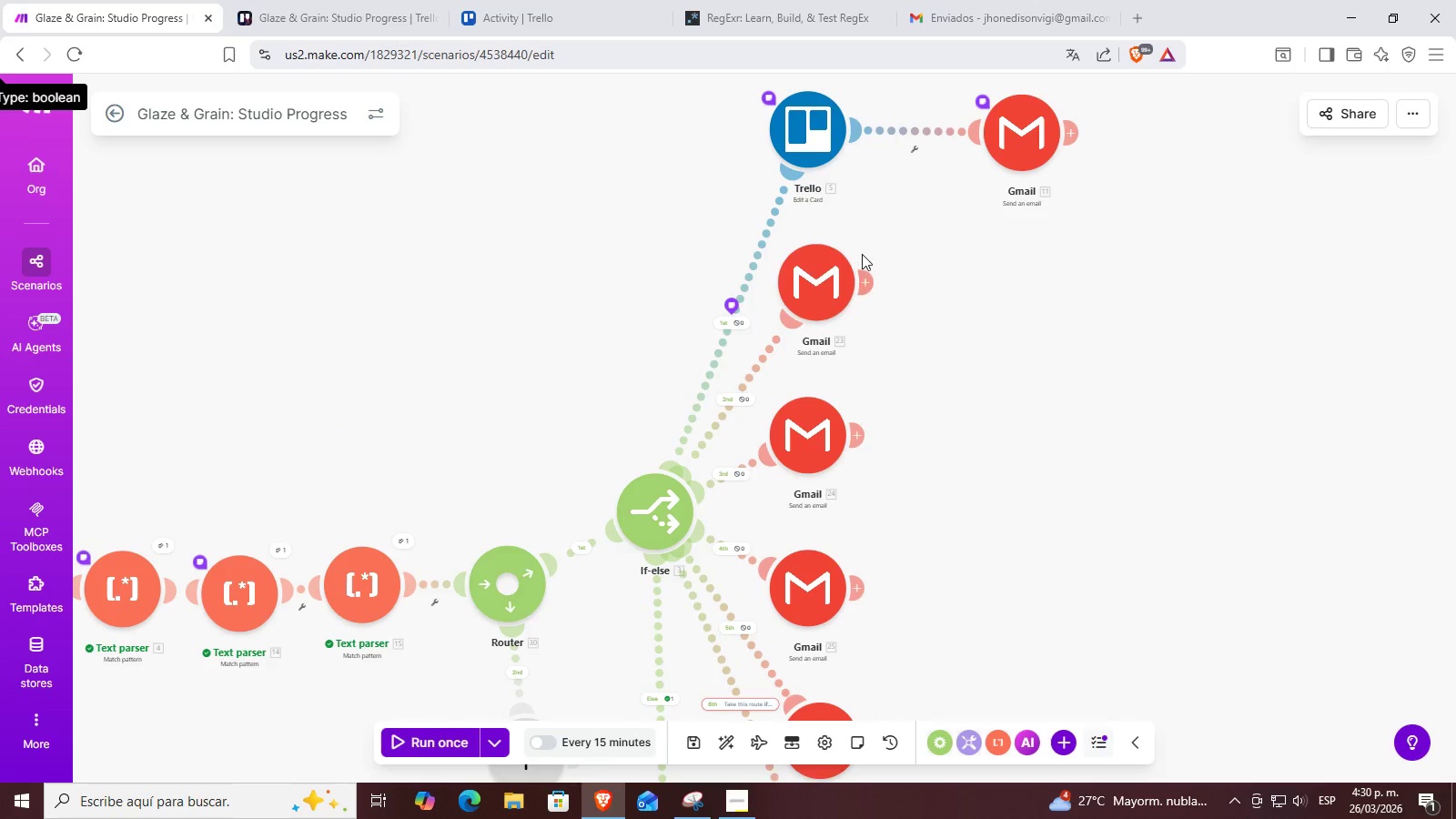 
mouse_move([828, 257])
 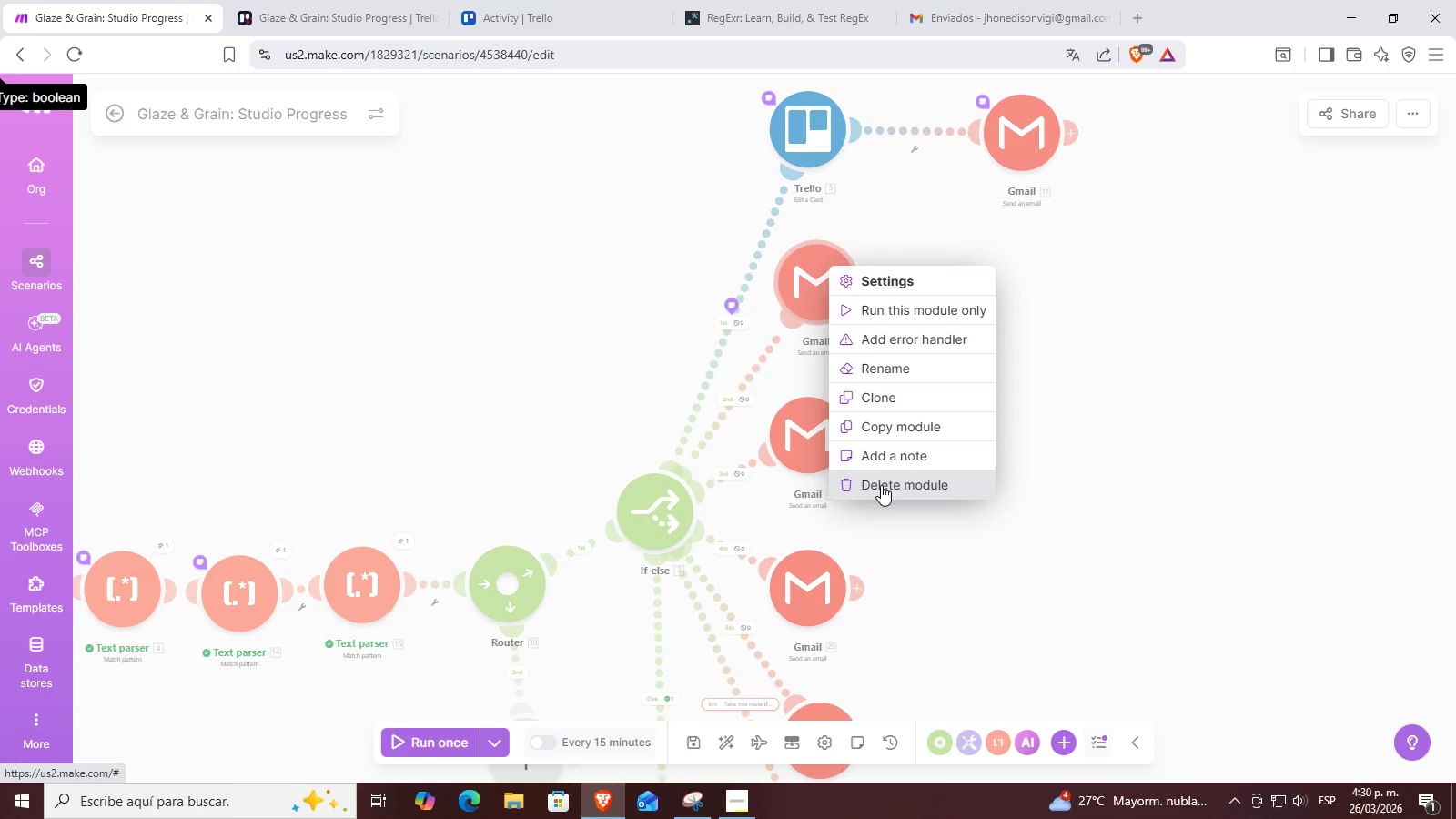 
left_click([881, 485])
 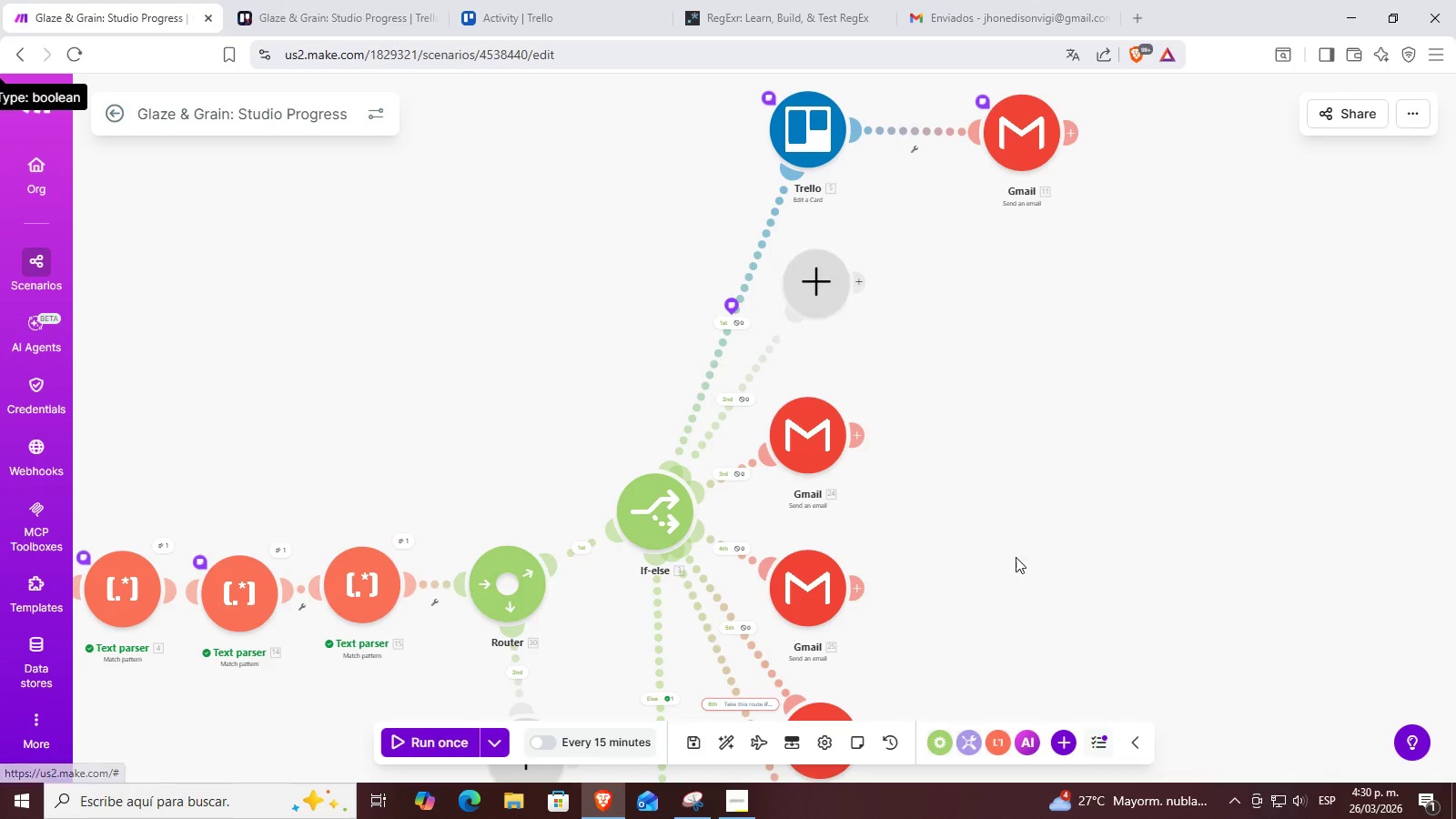 
left_click_drag(start_coordinate=[1016, 558], to_coordinate=[1022, 459])
 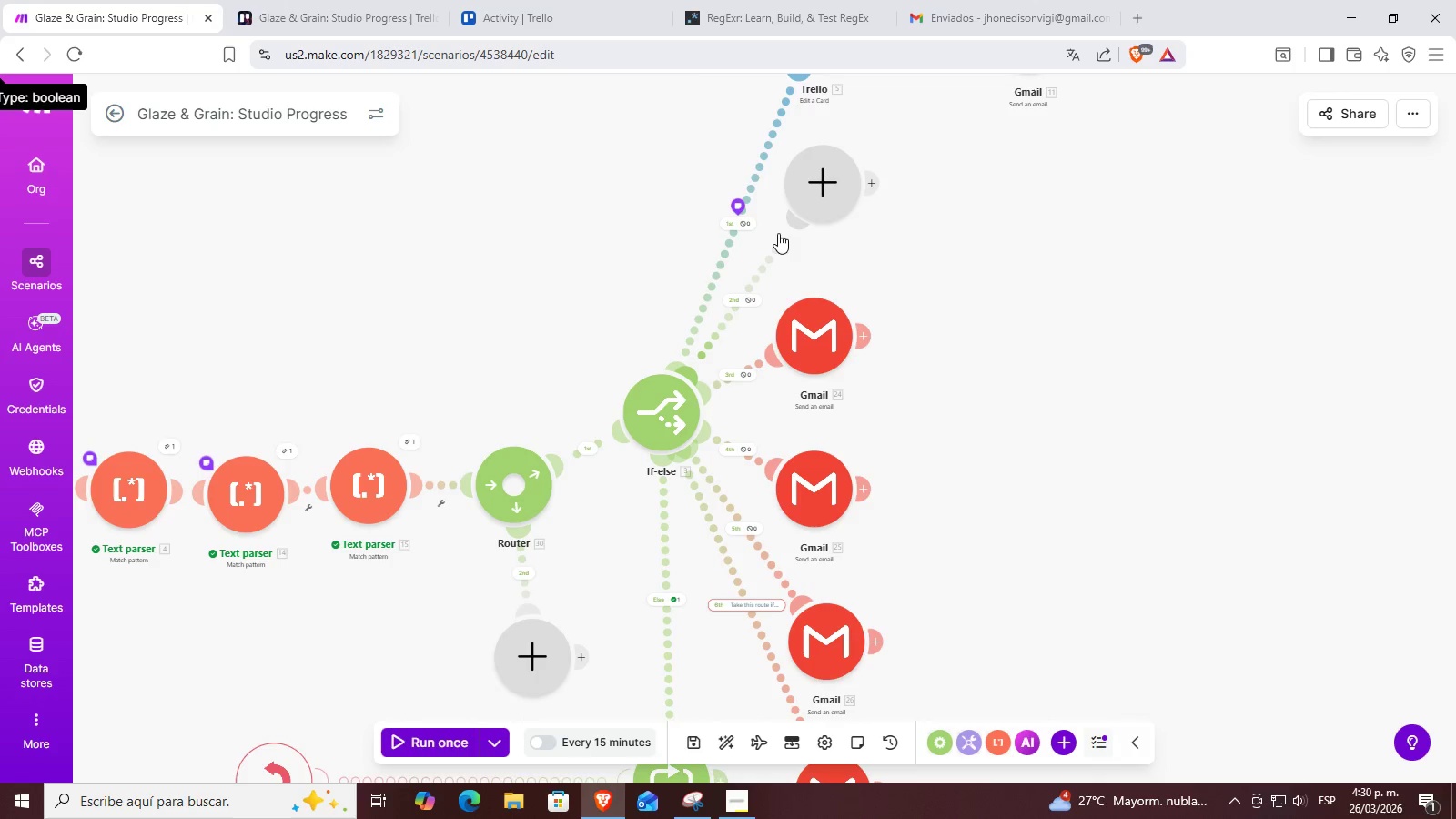 
right_click([816, 193])
 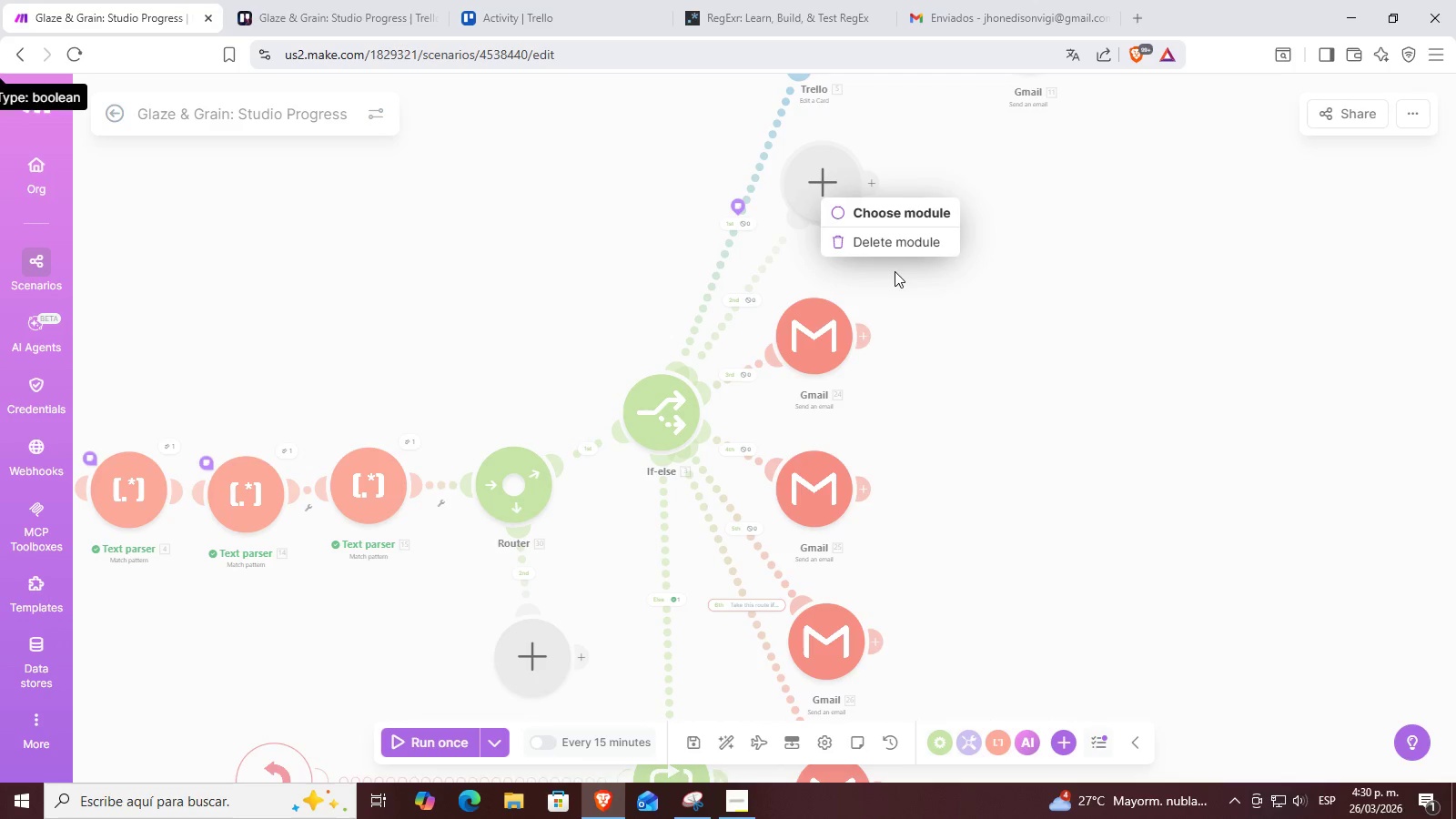 
left_click([907, 240])
 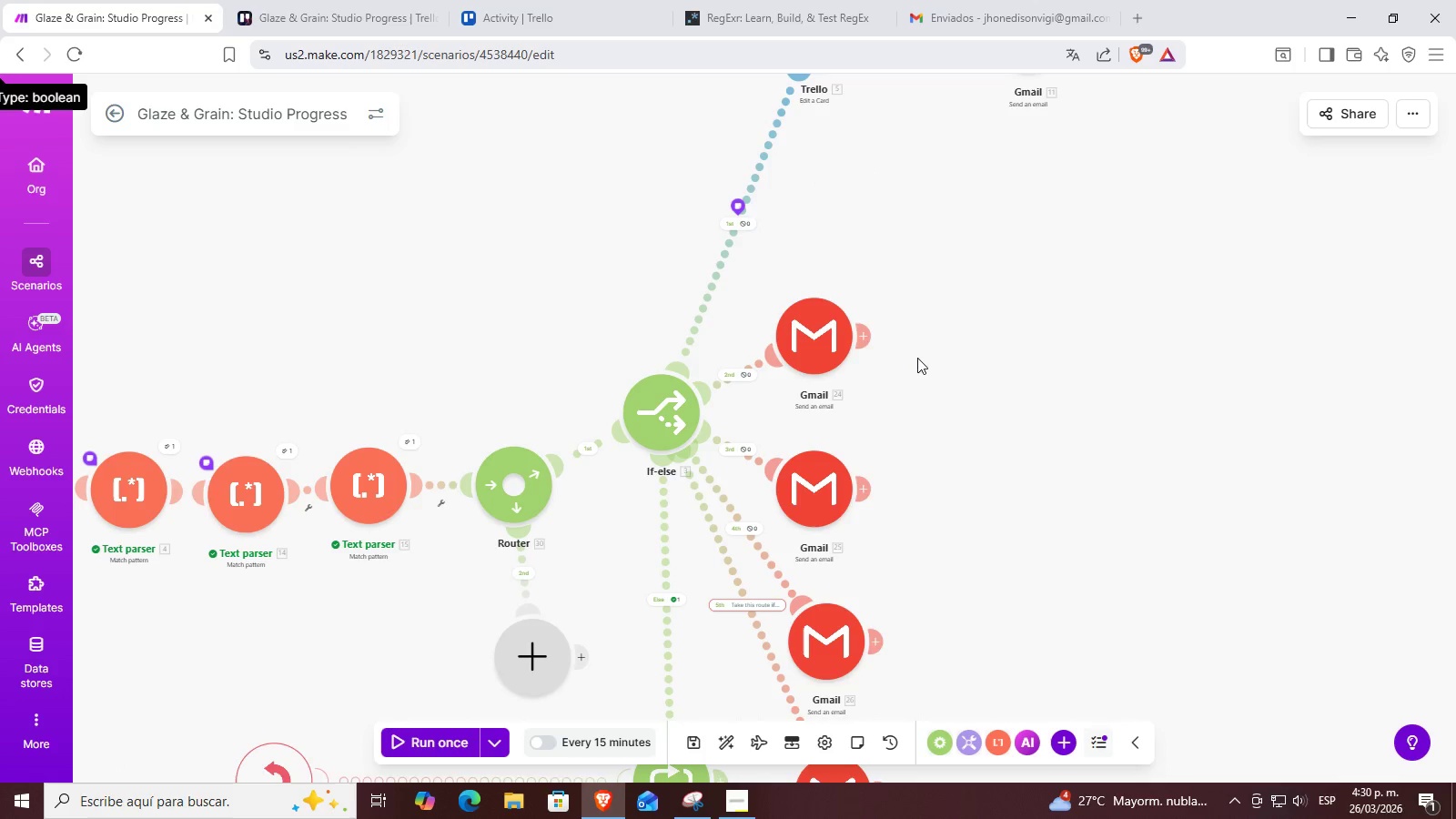 
left_click_drag(start_coordinate=[808, 329], to_coordinate=[882, 204])
 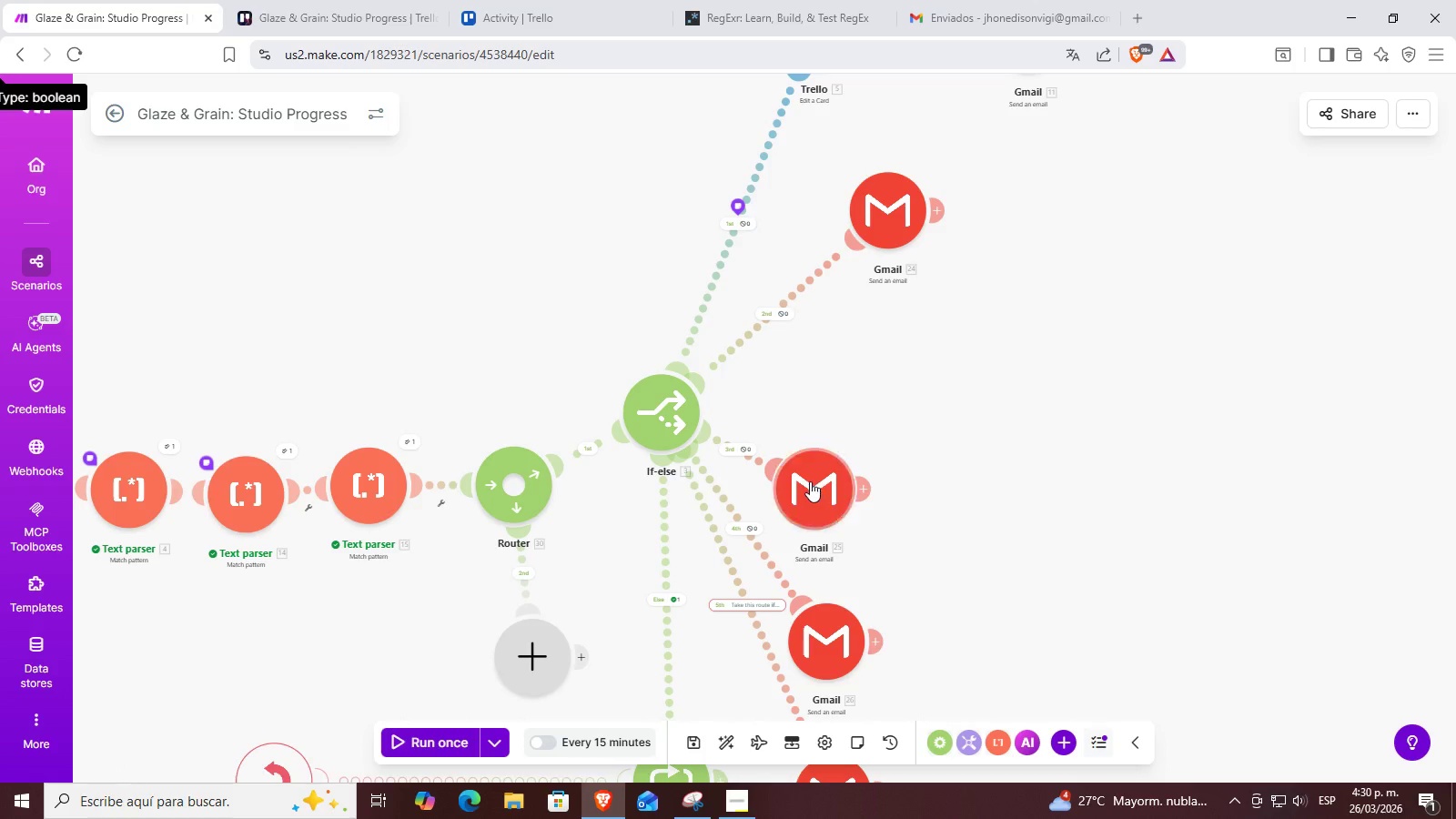 
left_click_drag(start_coordinate=[807, 481], to_coordinate=[932, 278])
 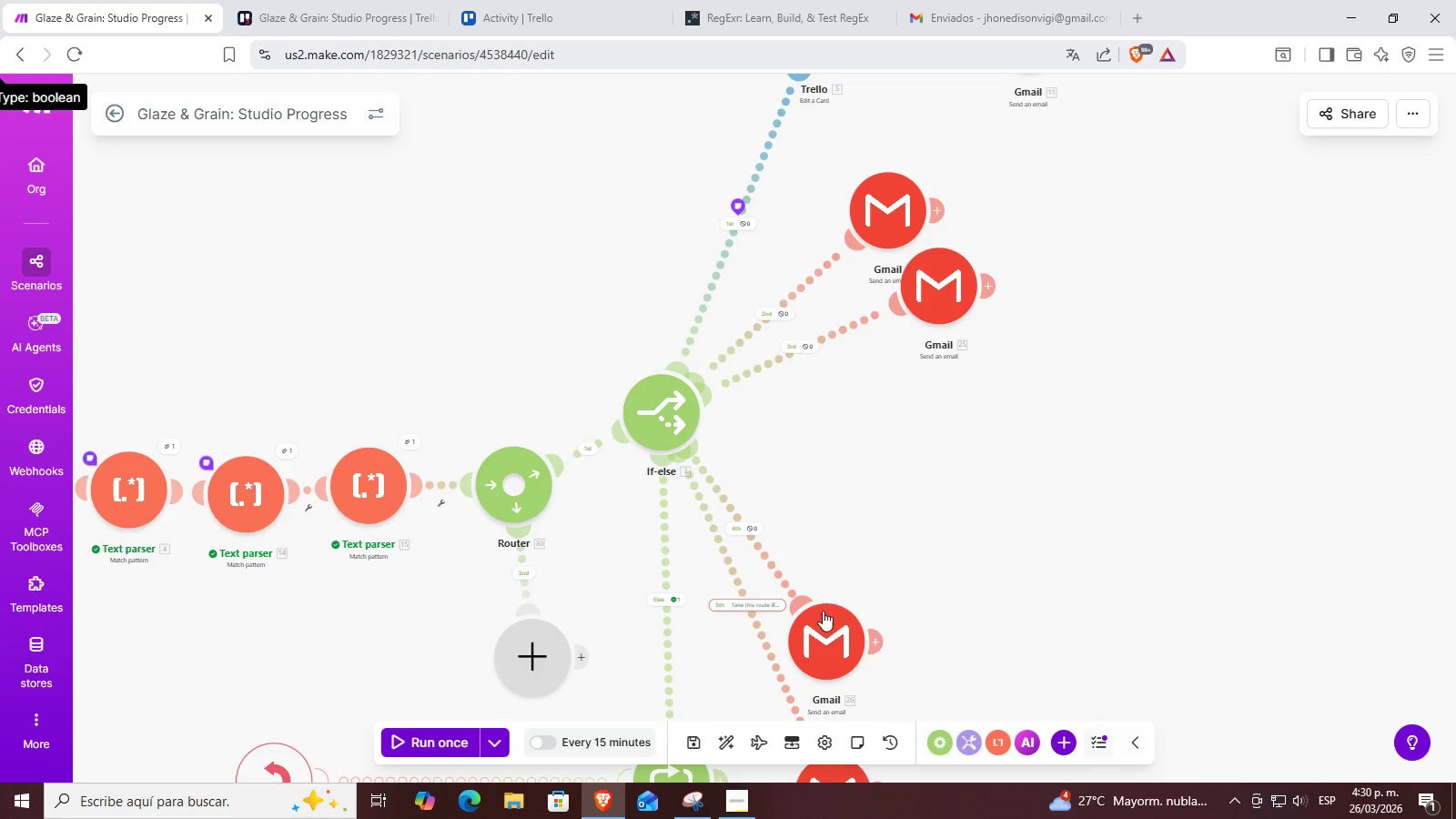 
left_click_drag(start_coordinate=[824, 614], to_coordinate=[978, 352])
 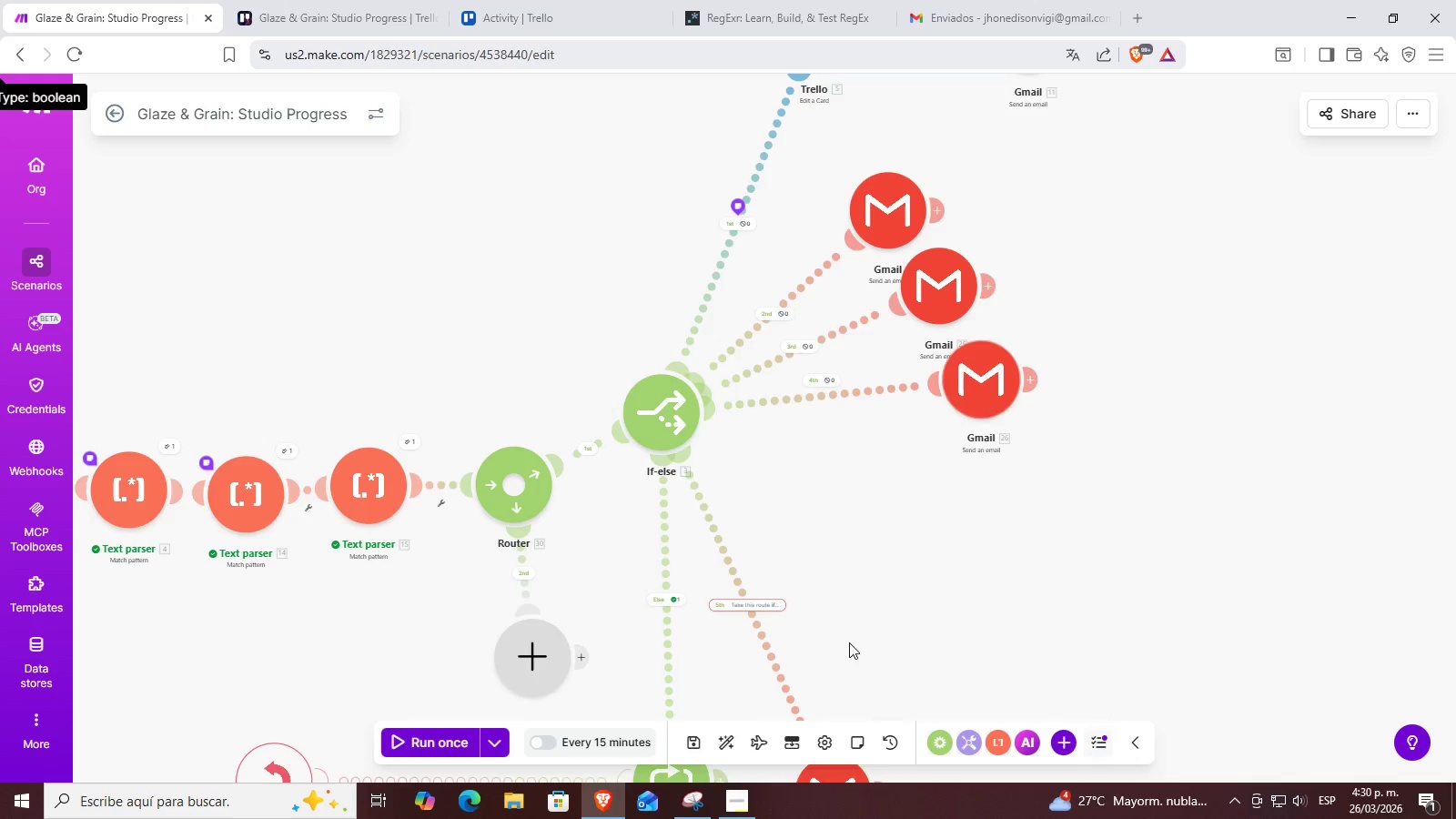 
left_click_drag(start_coordinate=[911, 581], to_coordinate=[936, 454])
 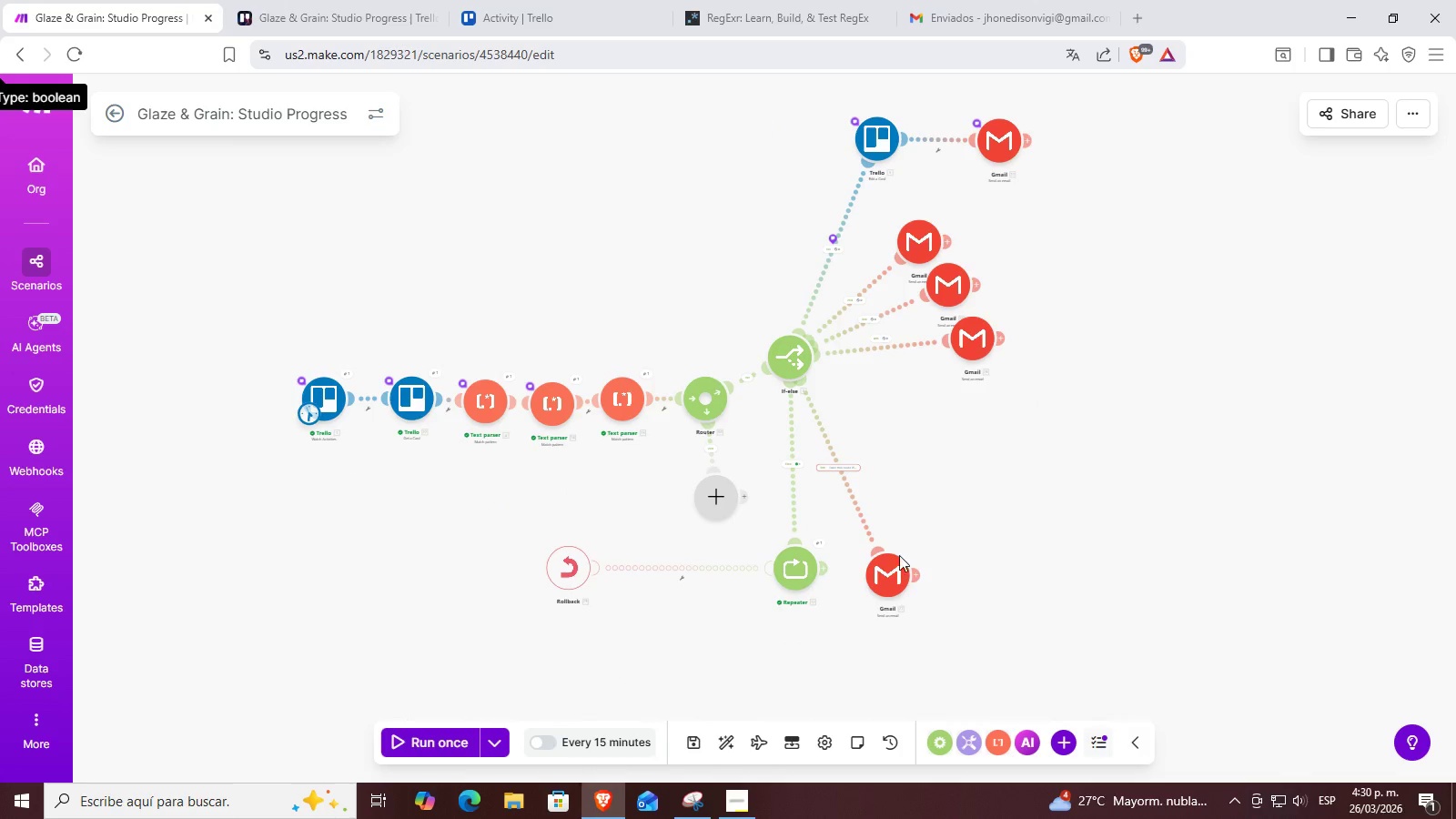 
scroll: coordinate [903, 576], scroll_direction: down, amount: 2.0
 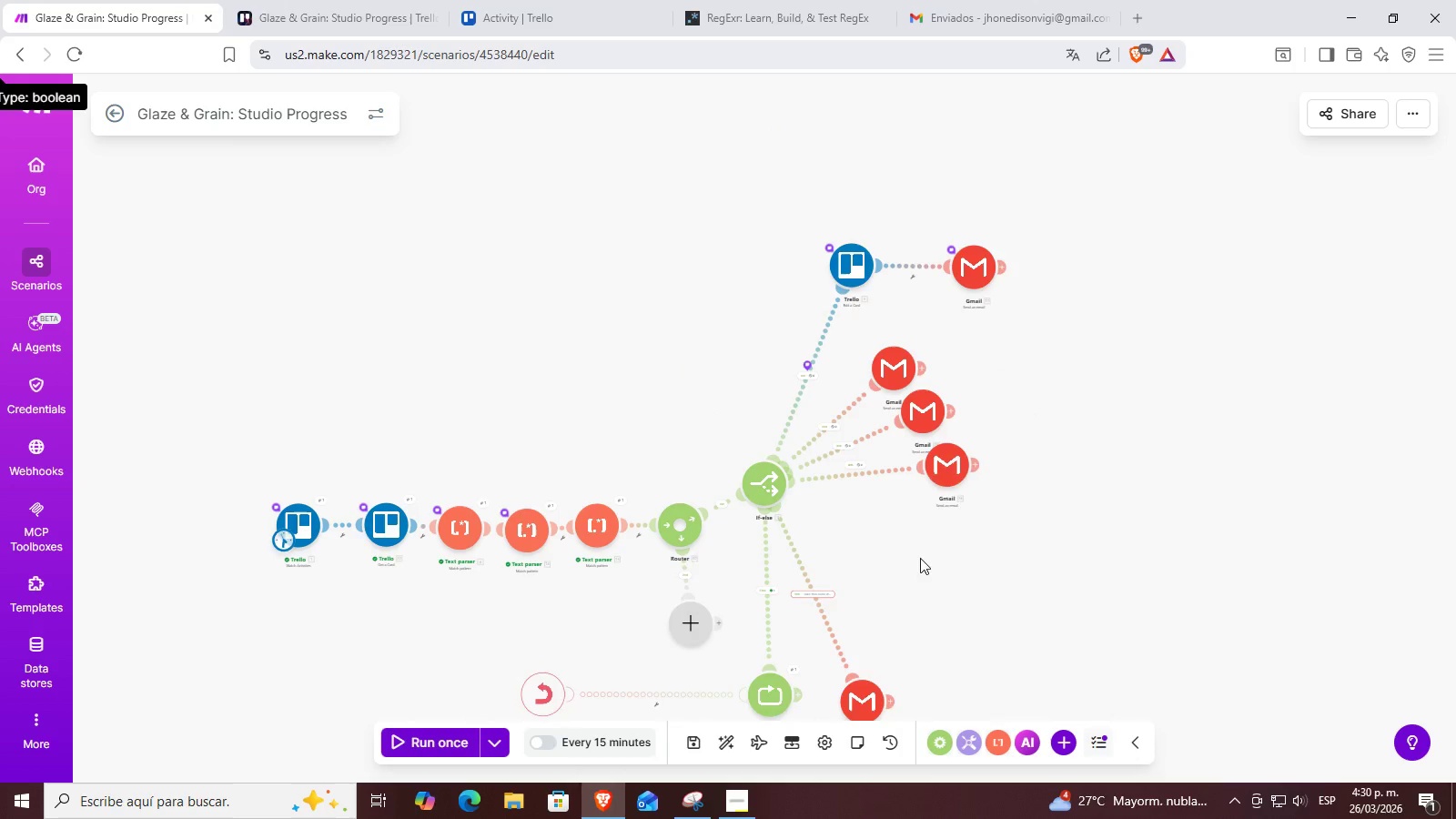 
left_click_drag(start_coordinate=[887, 565], to_coordinate=[996, 376])
 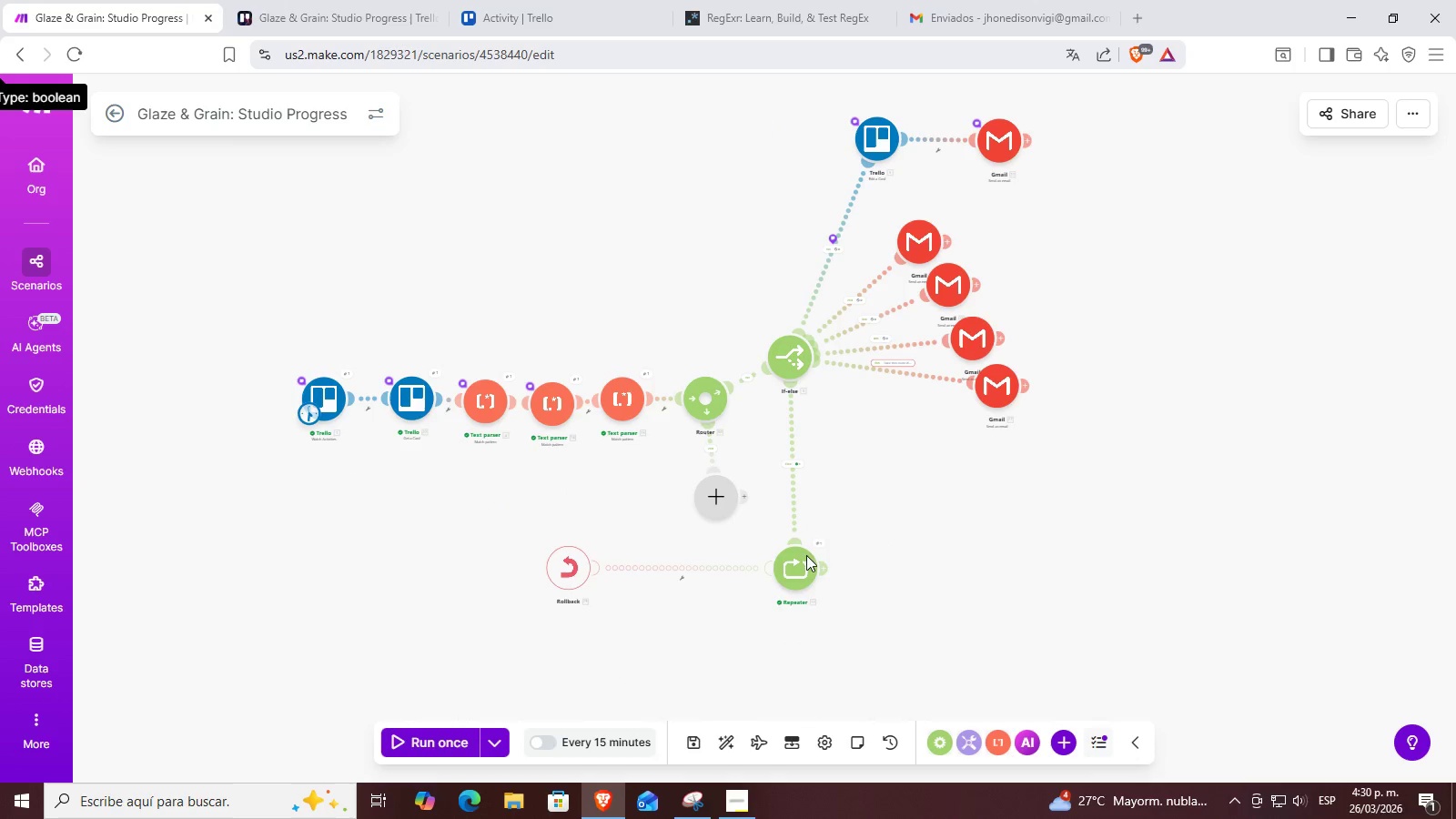 
left_click_drag(start_coordinate=[793, 566], to_coordinate=[996, 437])
 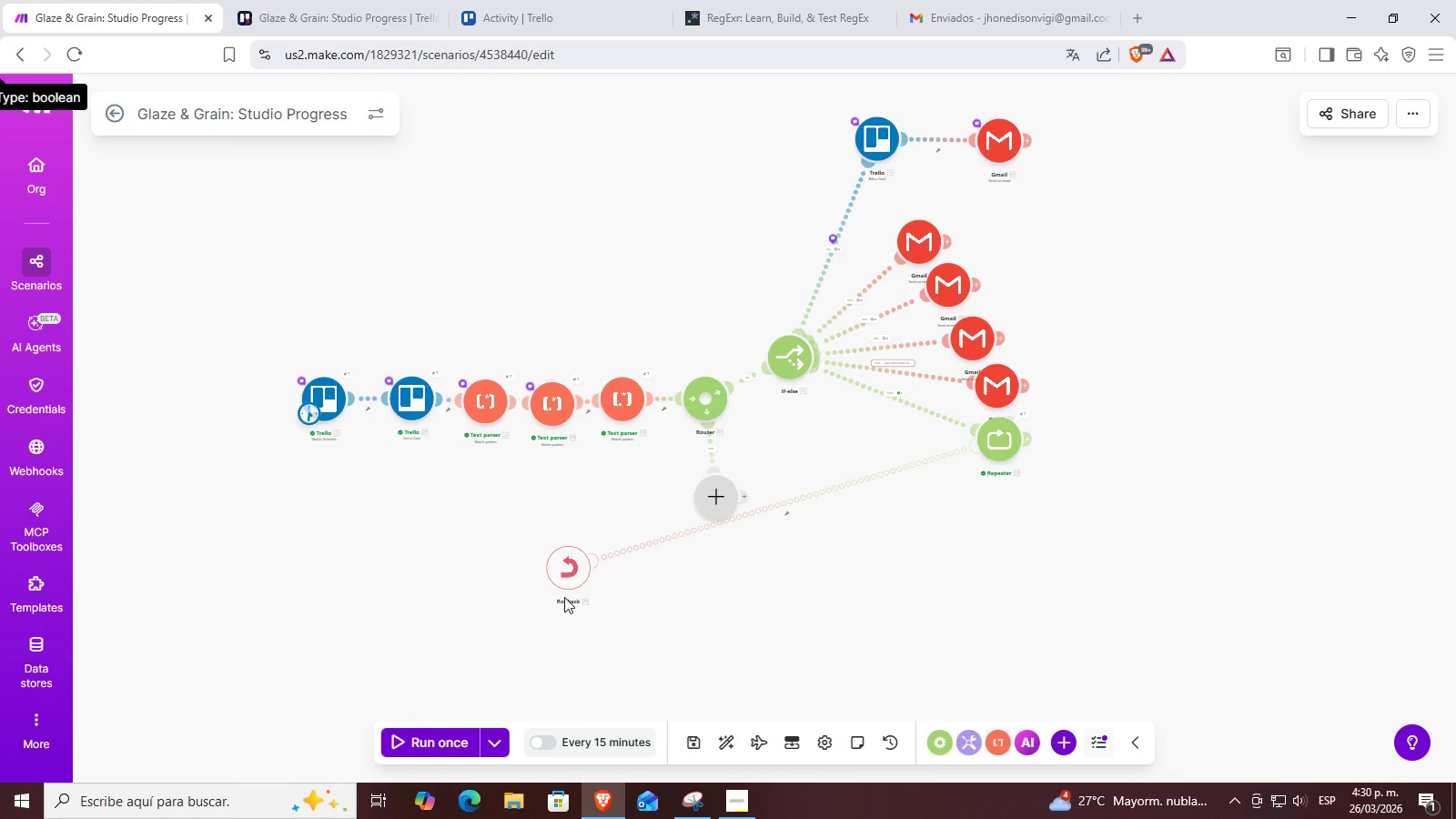 
left_click_drag(start_coordinate=[580, 565], to_coordinate=[1125, 479])
 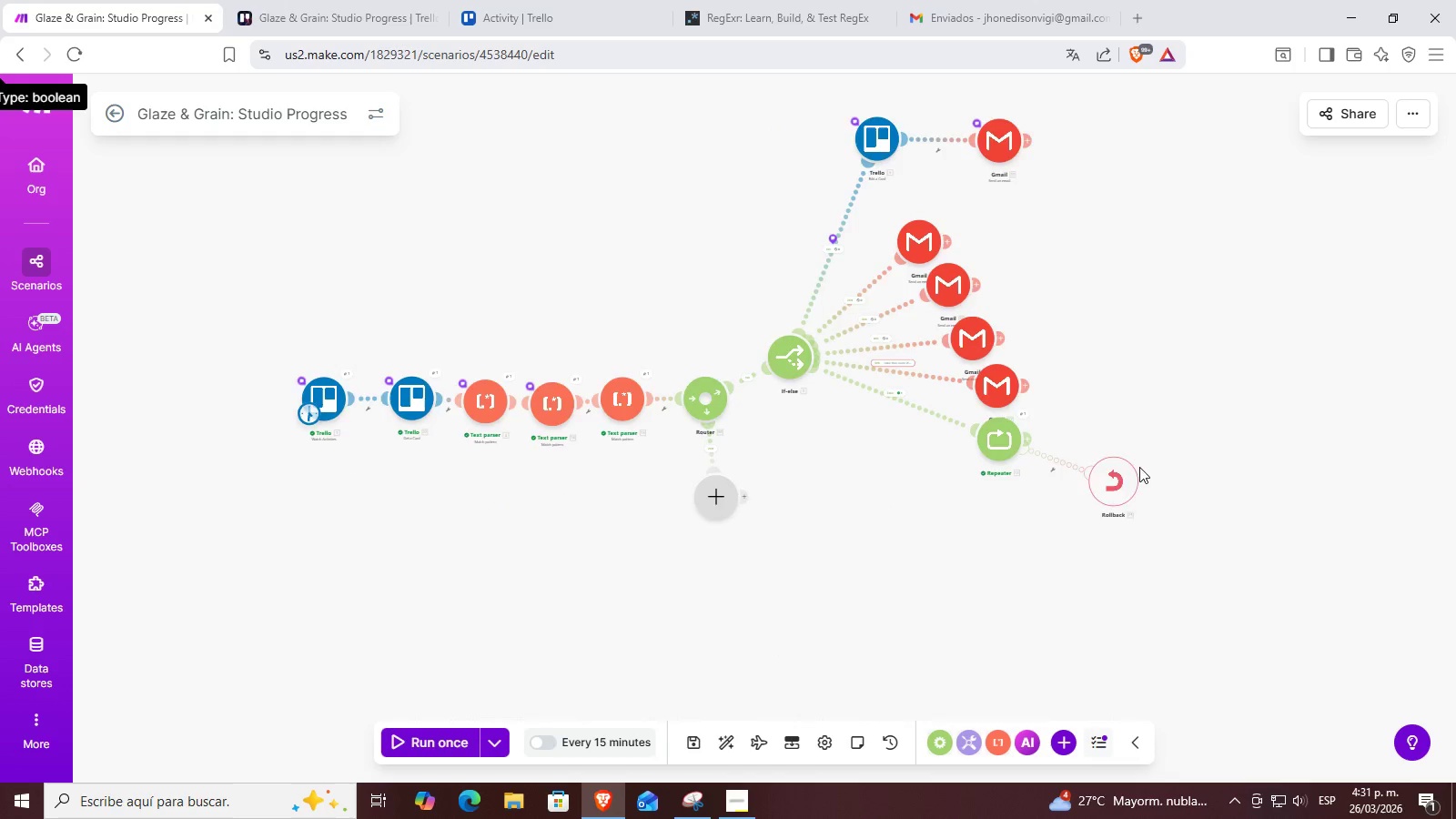 
left_click_drag(start_coordinate=[1109, 399], to_coordinate=[1203, 401])
 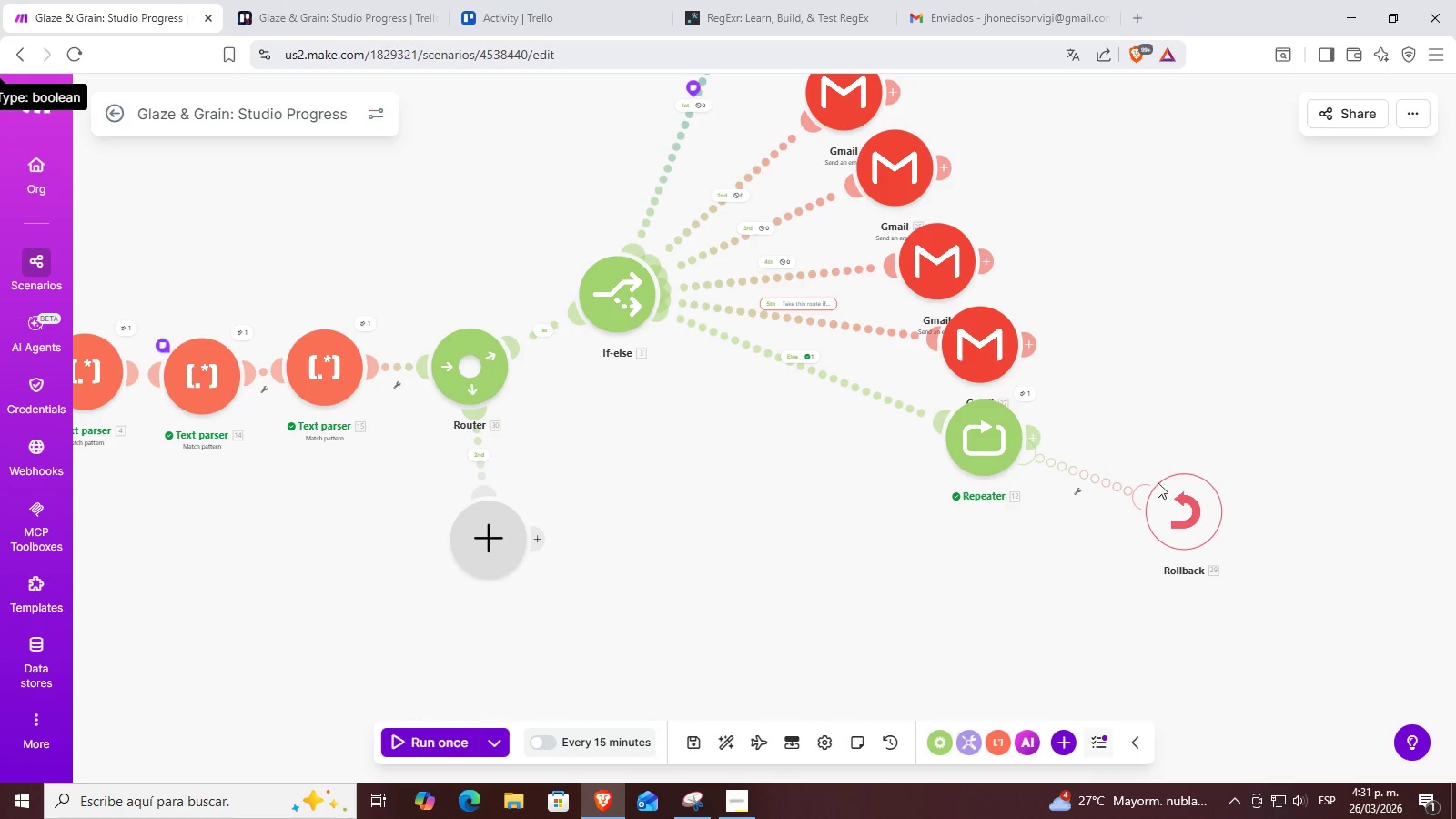 
scroll: coordinate [1146, 431], scroll_direction: up, amount: 2.0
 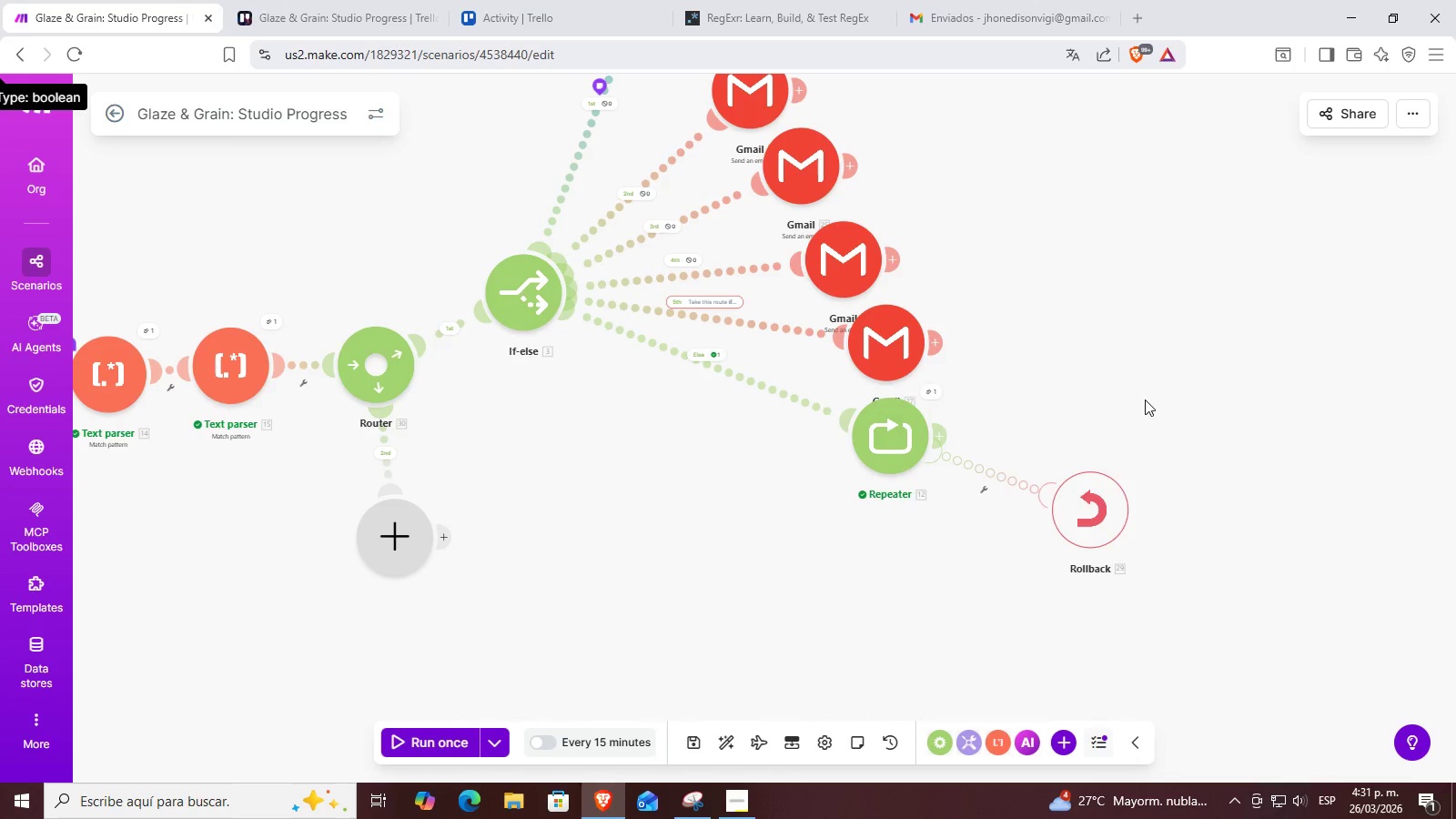 
left_click_drag(start_coordinate=[1160, 503], to_coordinate=[1177, 492])
 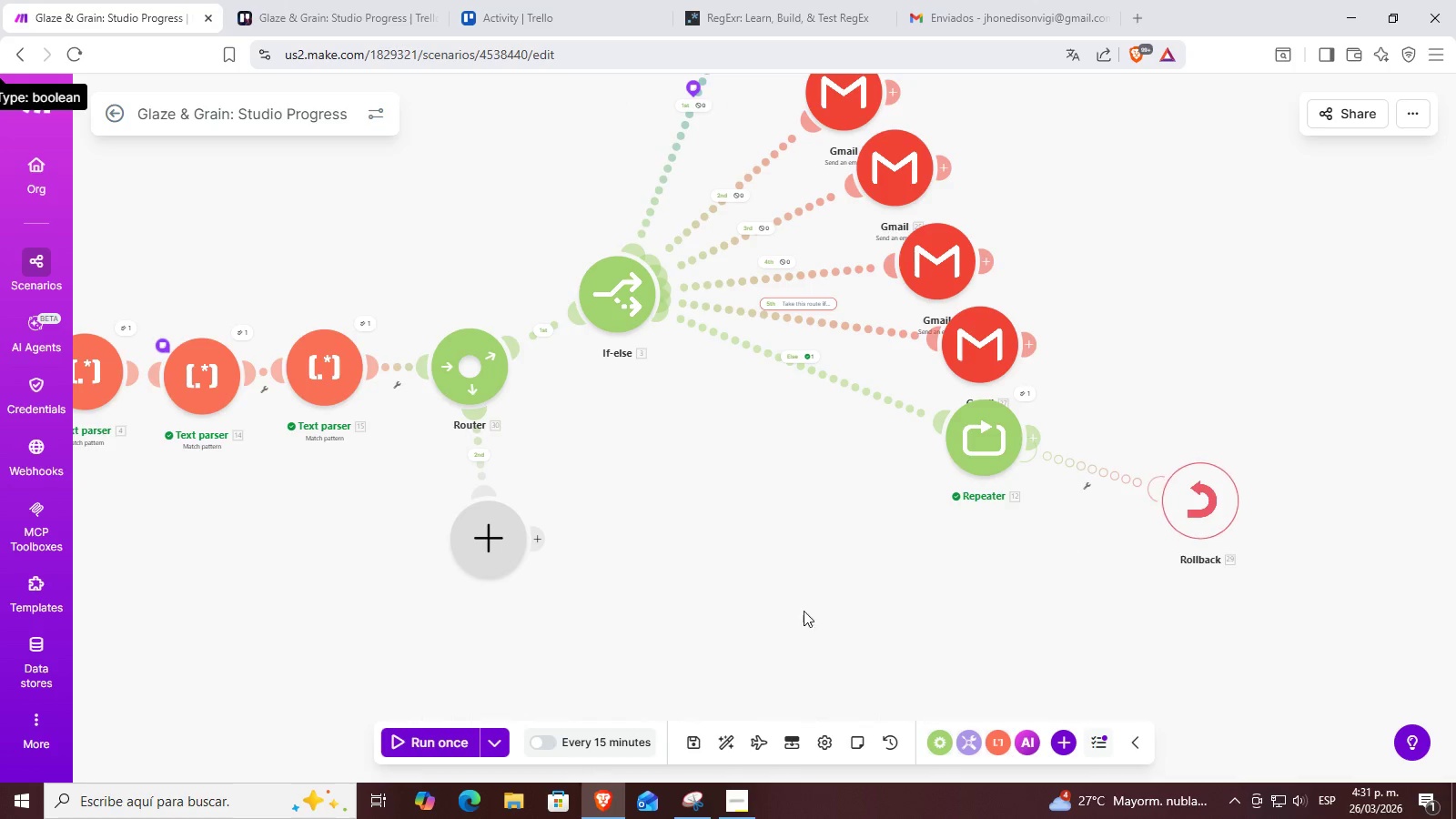 
left_click_drag(start_coordinate=[756, 613], to_coordinate=[814, 549])
 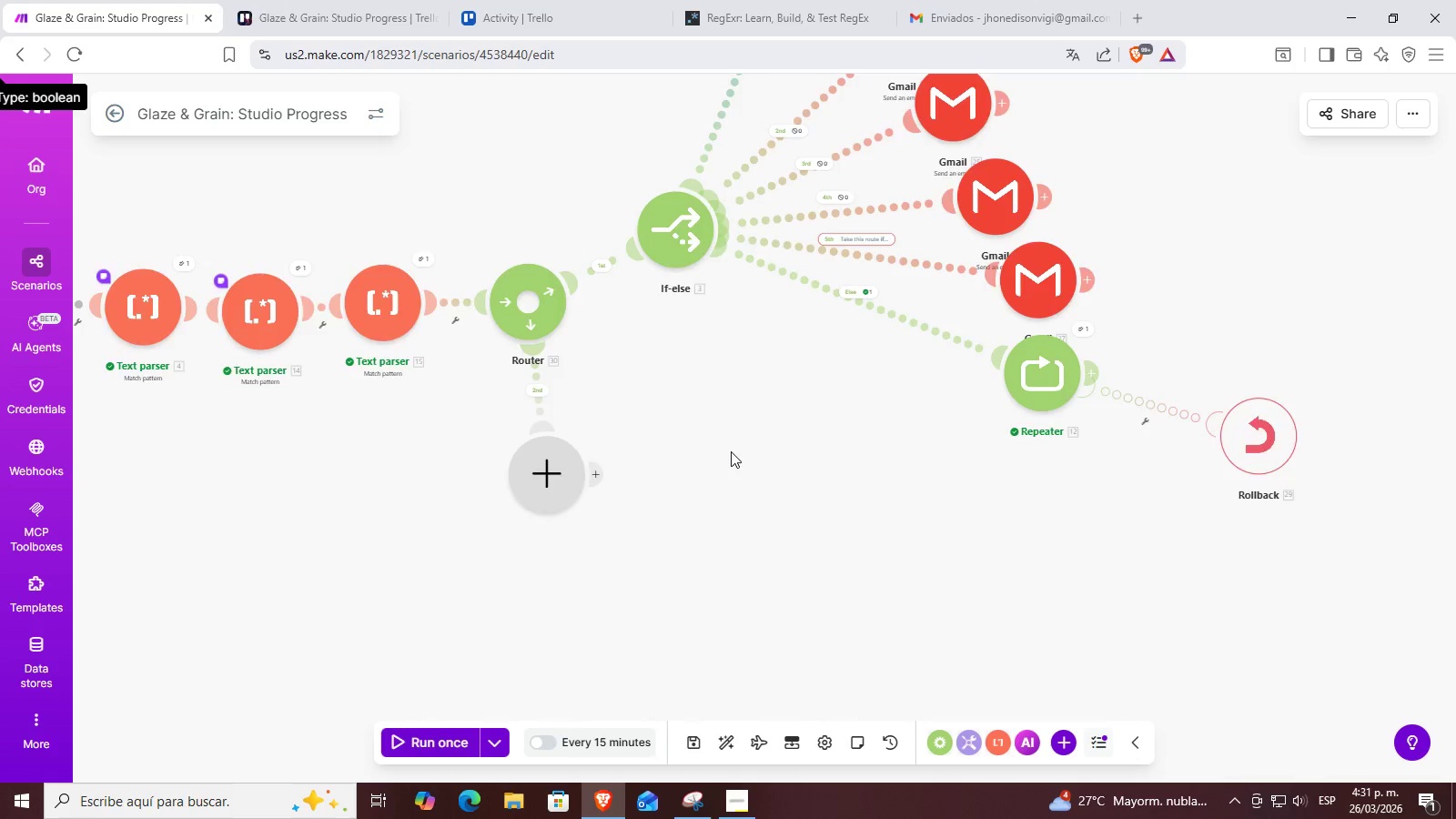 
left_click_drag(start_coordinate=[733, 385], to_coordinate=[755, 460])
 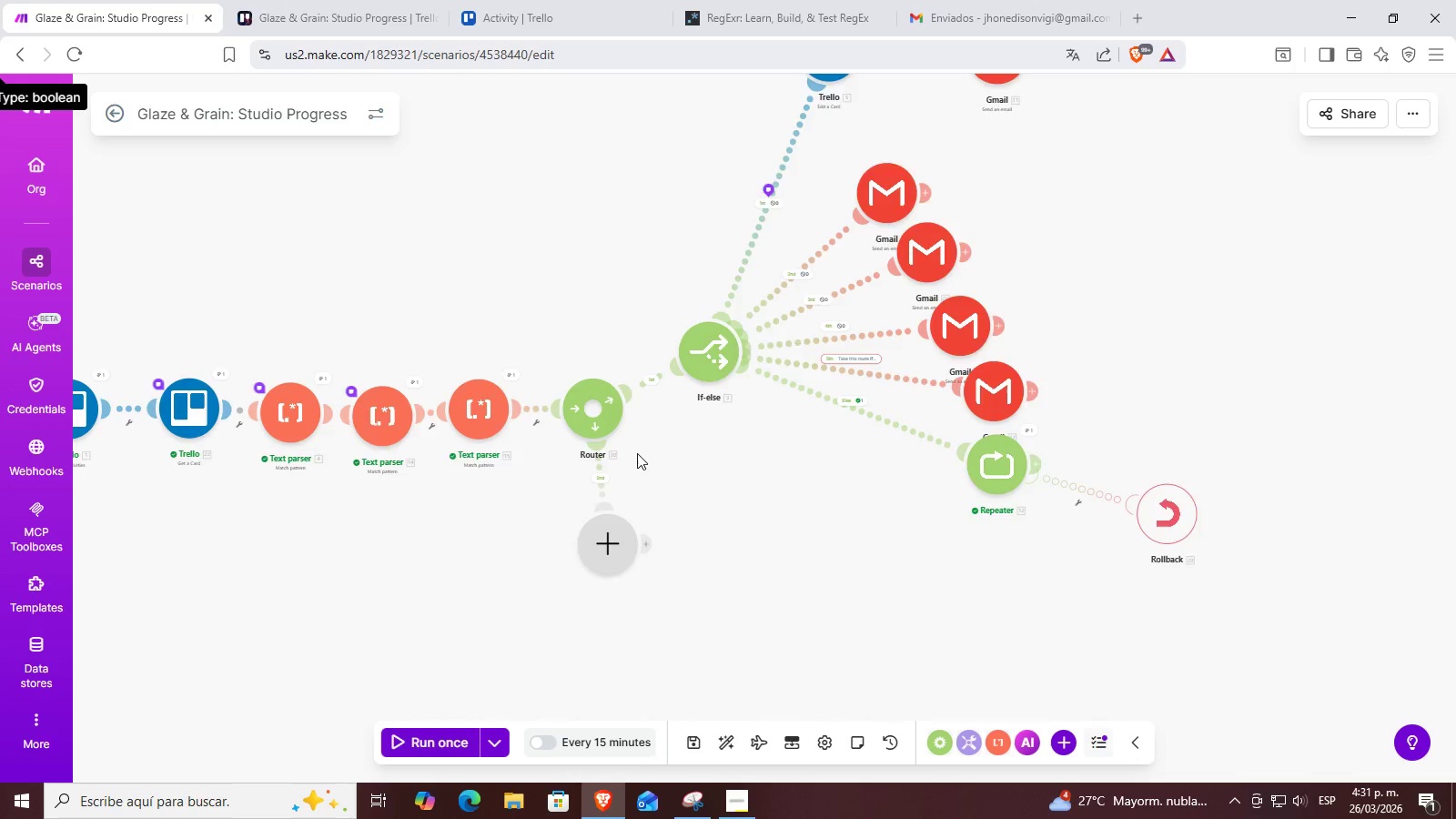 
scroll: coordinate [729, 447], scroll_direction: down, amount: 1.0
 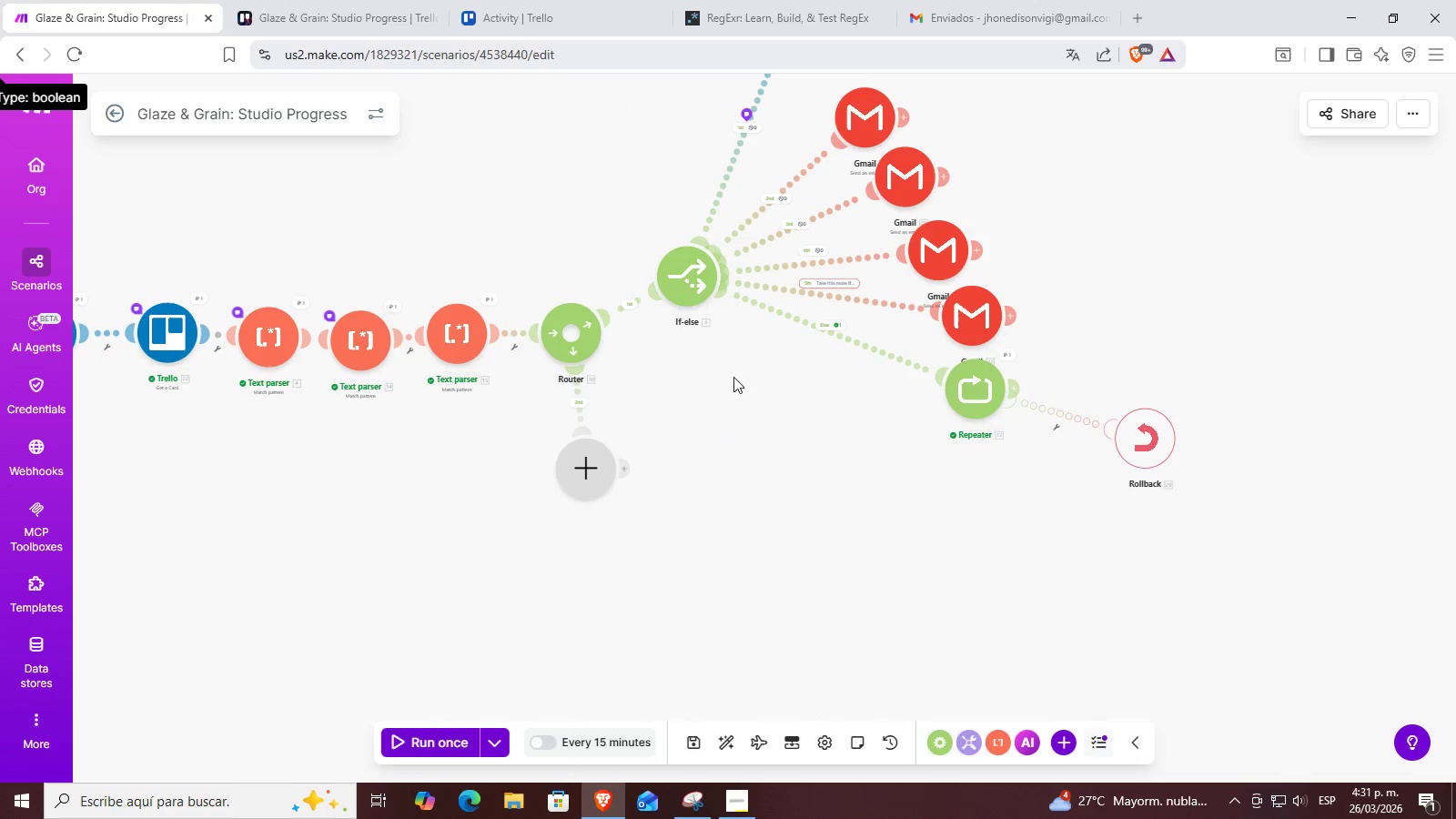 
left_click_drag(start_coordinate=[593, 568], to_coordinate=[871, 538])
 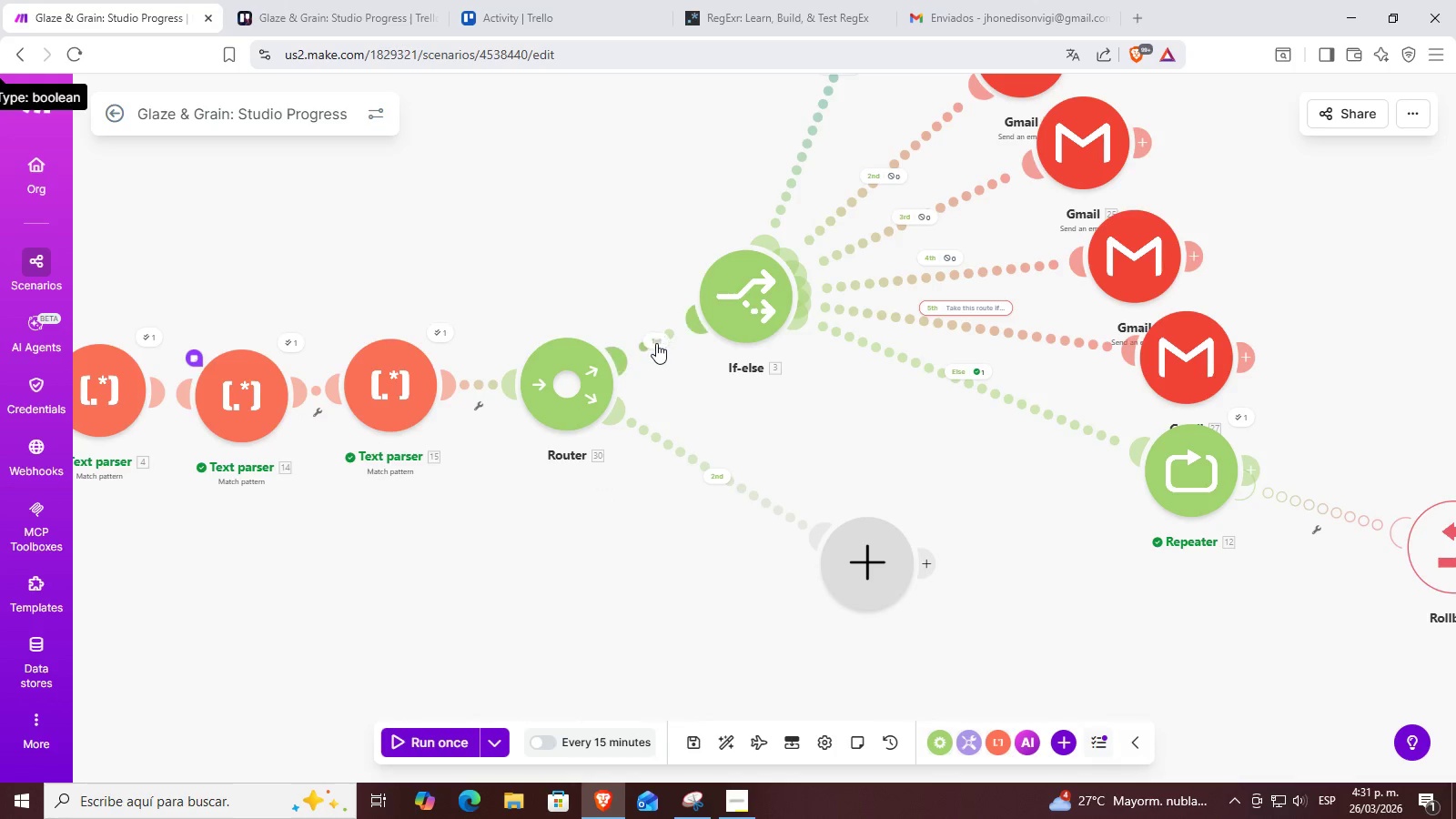 
scroll: coordinate [641, 453], scroll_direction: up, amount: 2.0
 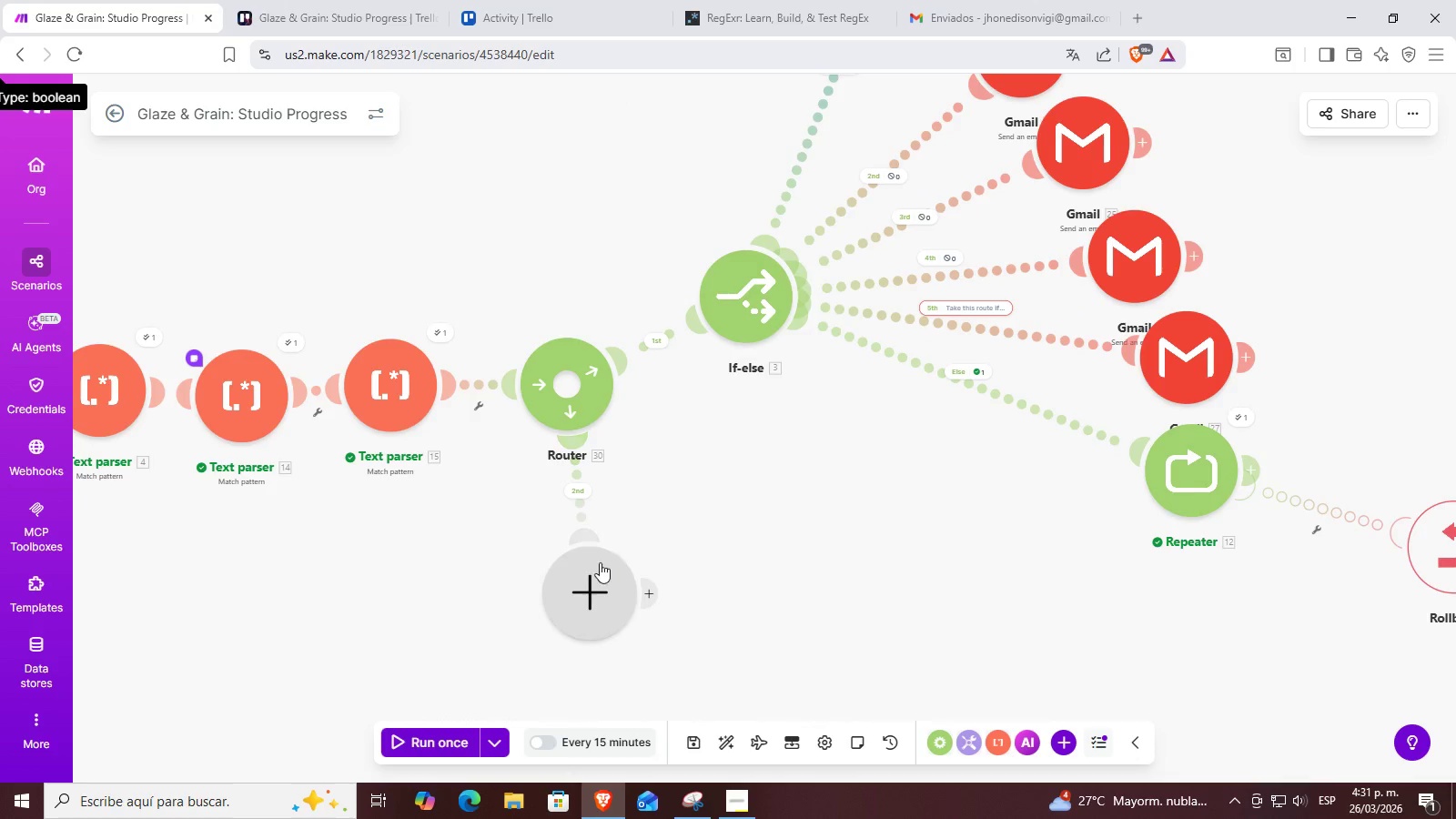 
left_click([656, 343])
 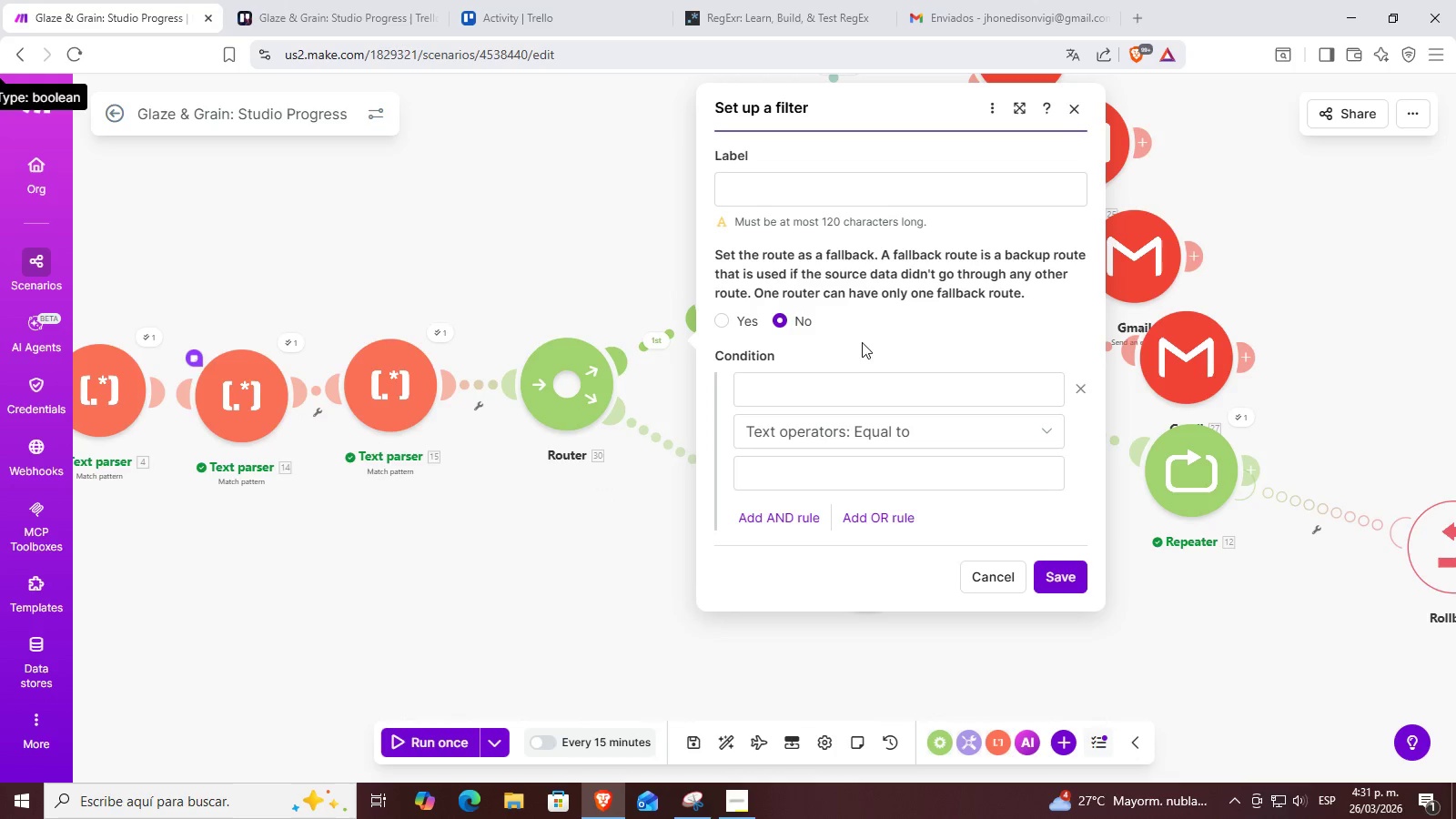 
left_click([831, 382])
 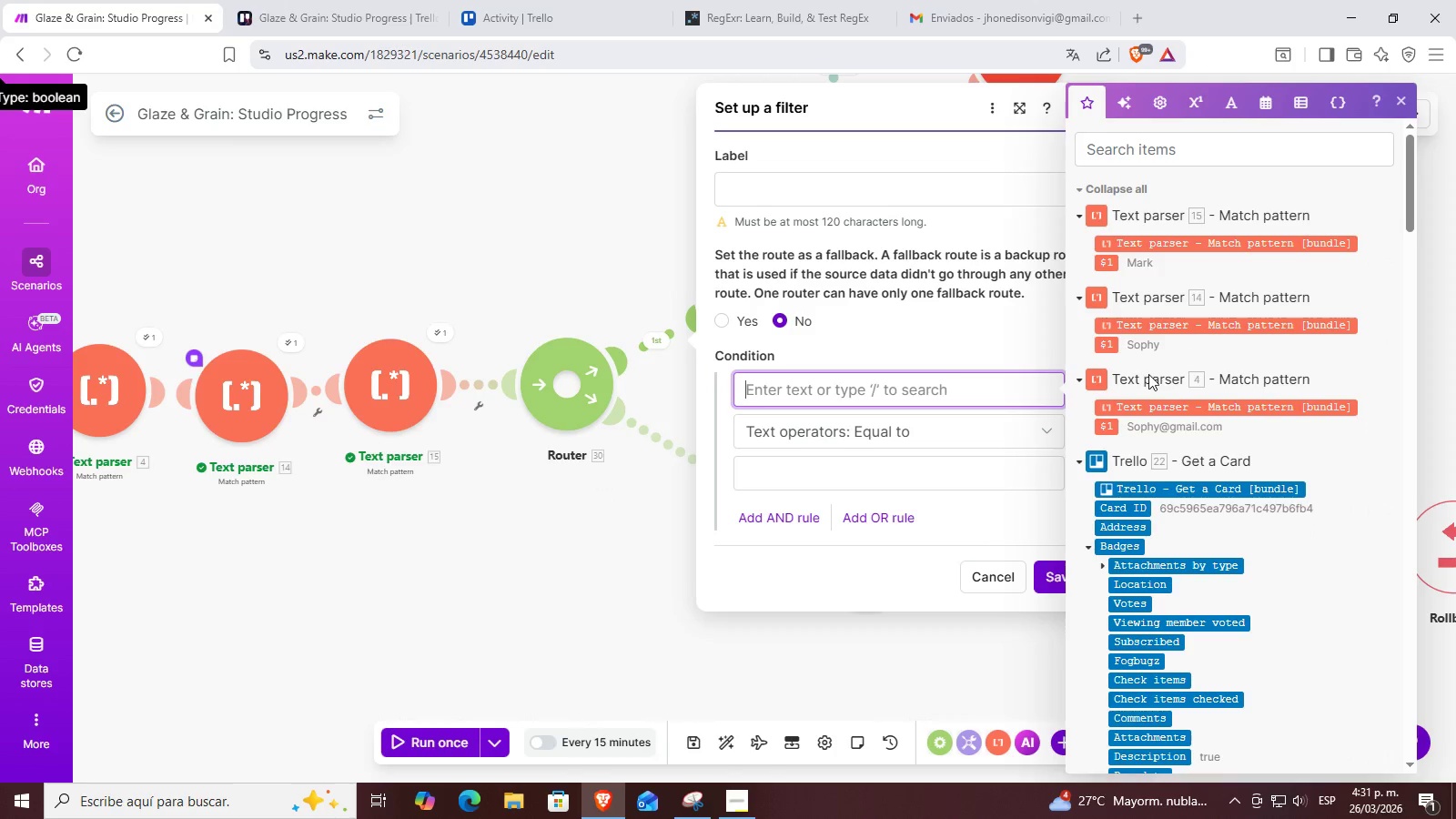 
scroll: coordinate [1228, 362], scroll_direction: down, amount: 39.0
 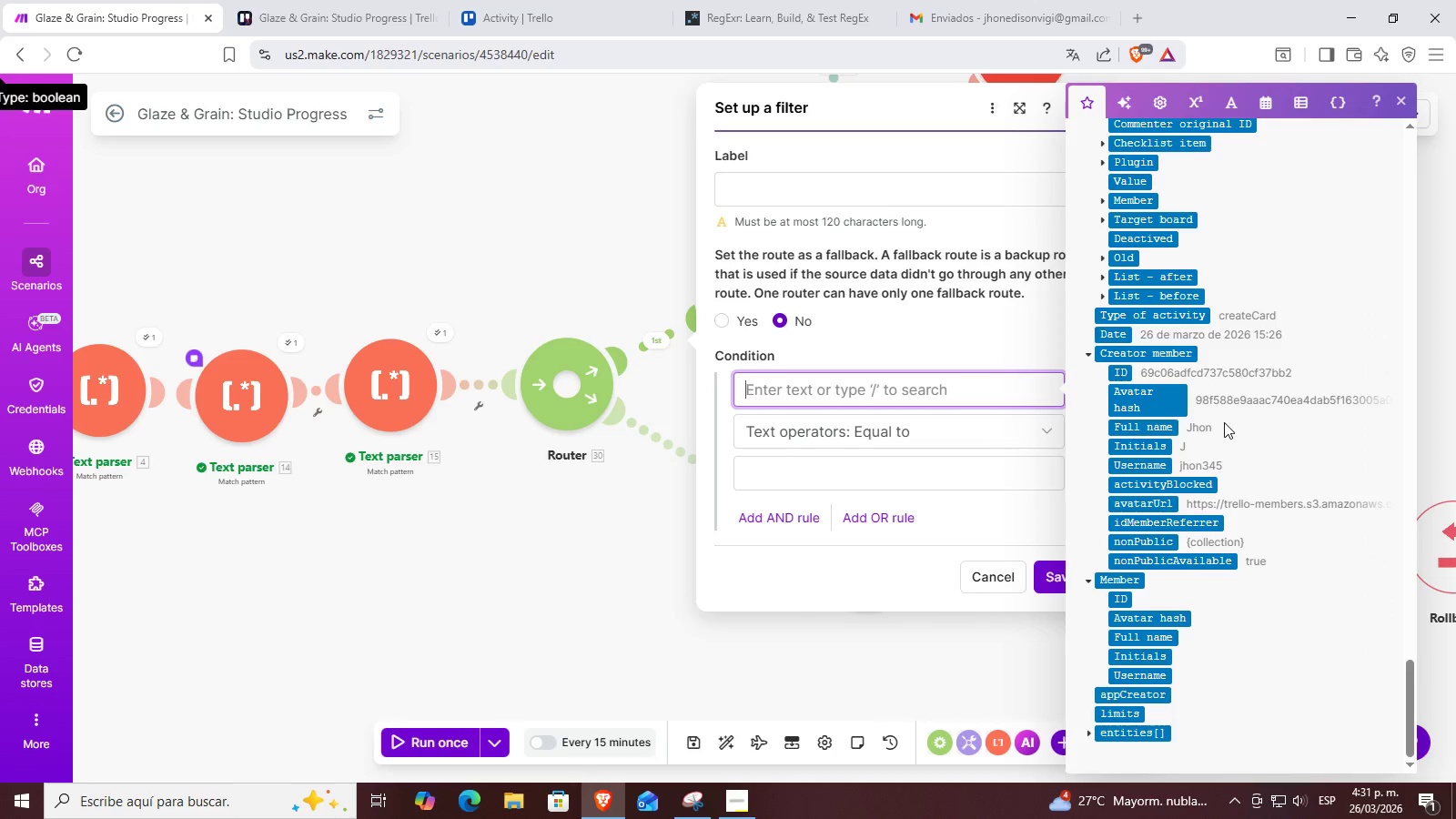 
scroll: coordinate [1224, 422], scroll_direction: down, amount: 1.0
 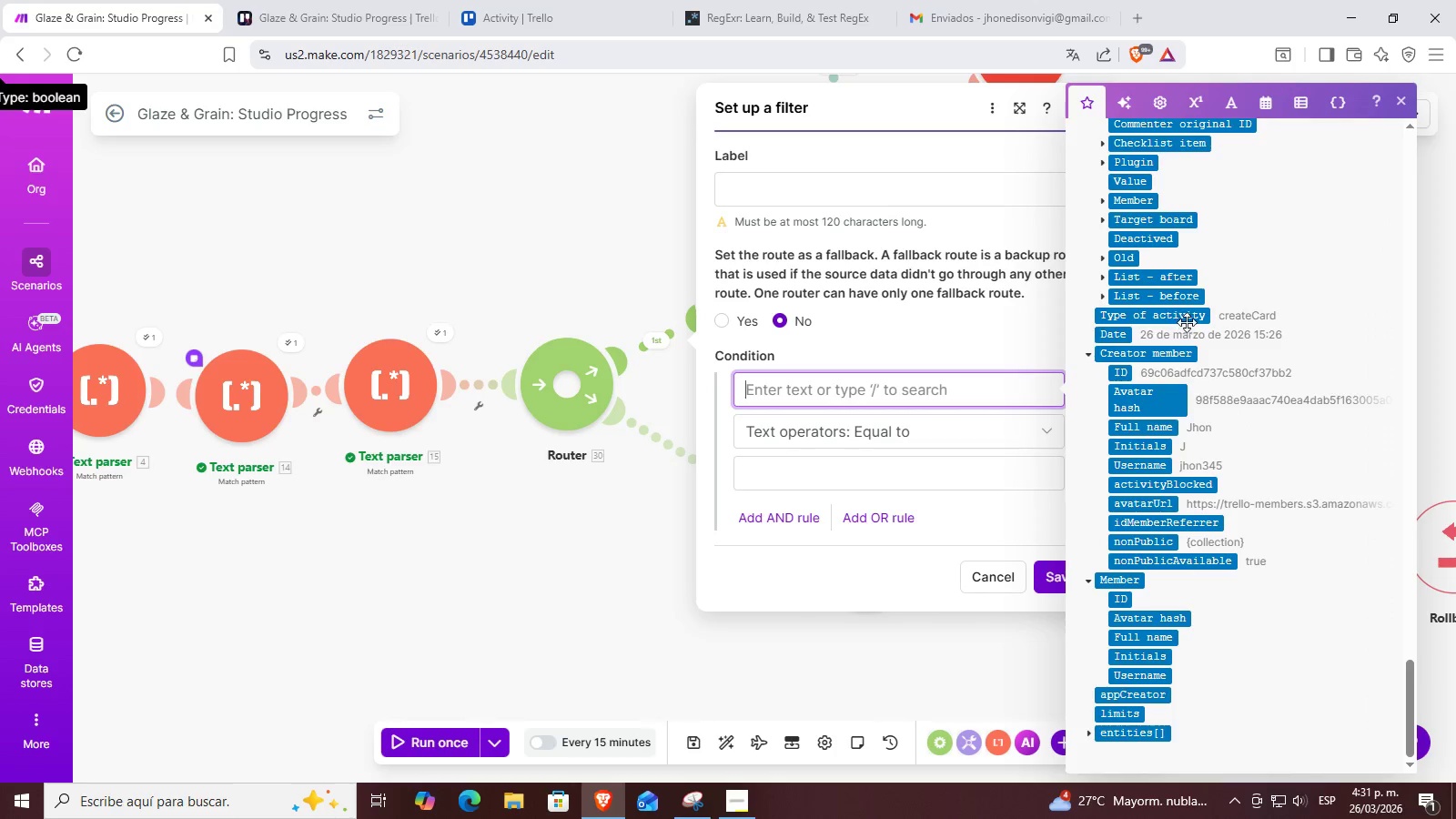 
left_click([1197, 318])
 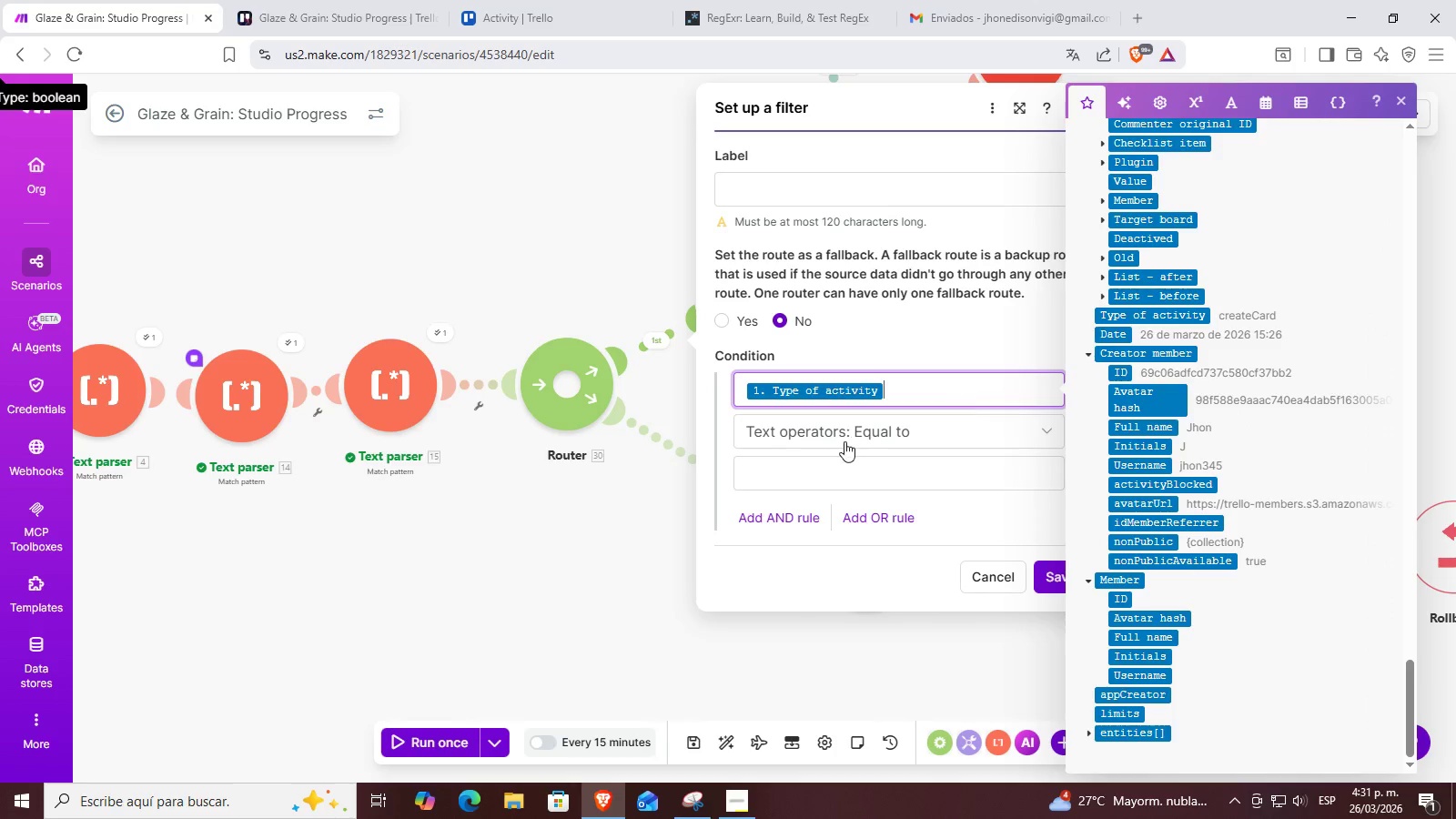 
left_click([893, 432])
 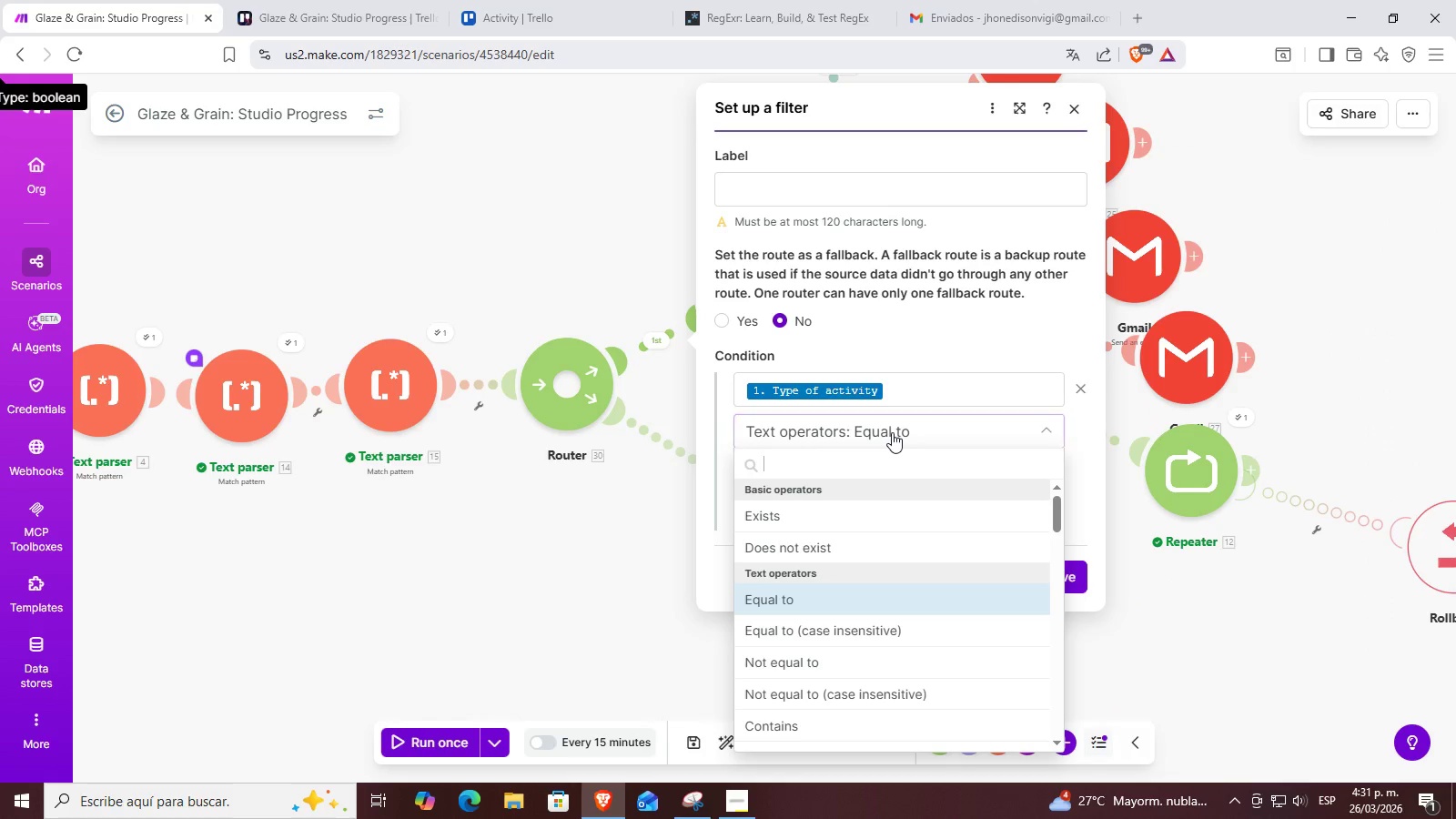 
left_click([891, 432])
 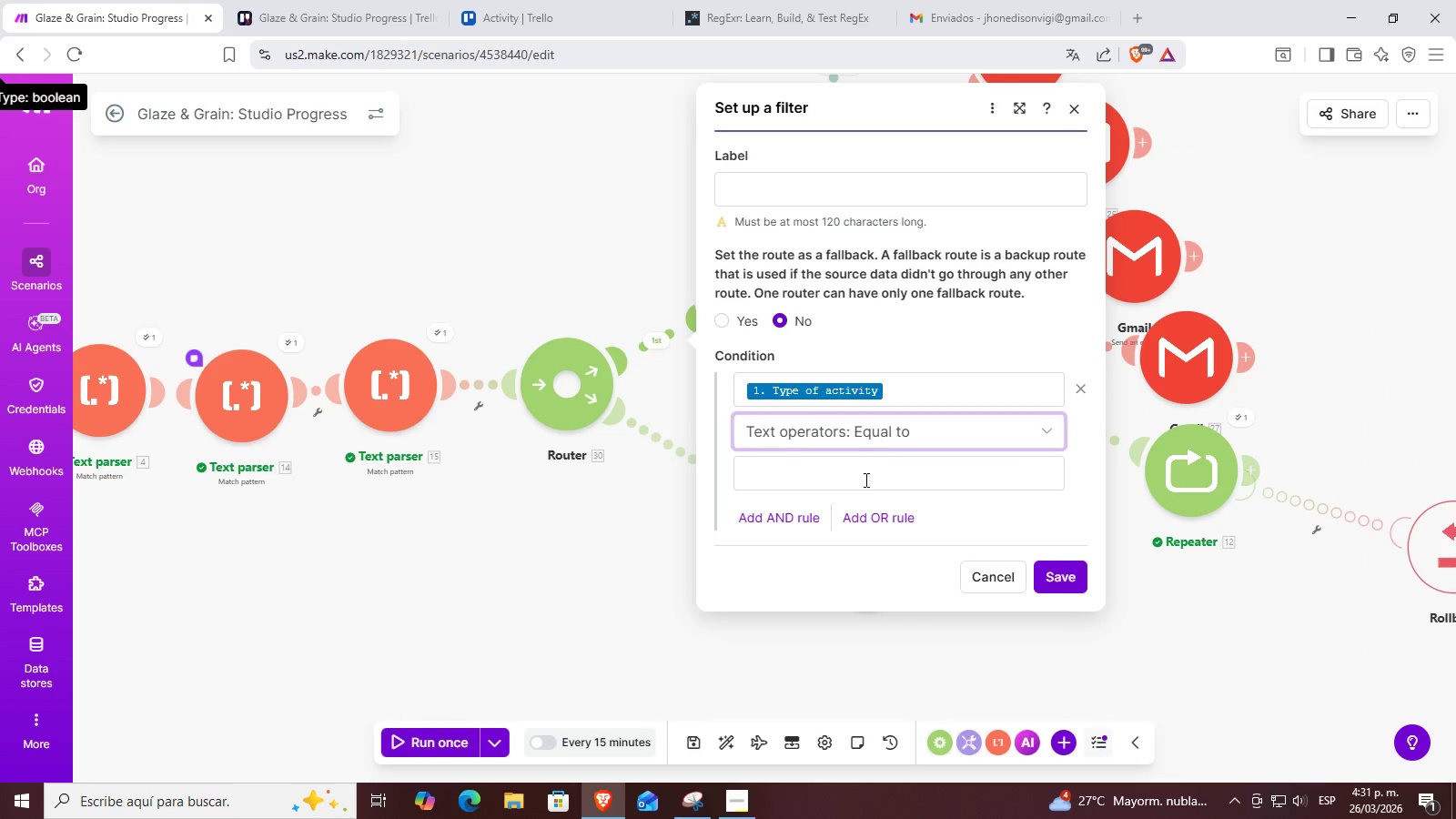 
double_click([858, 475])
 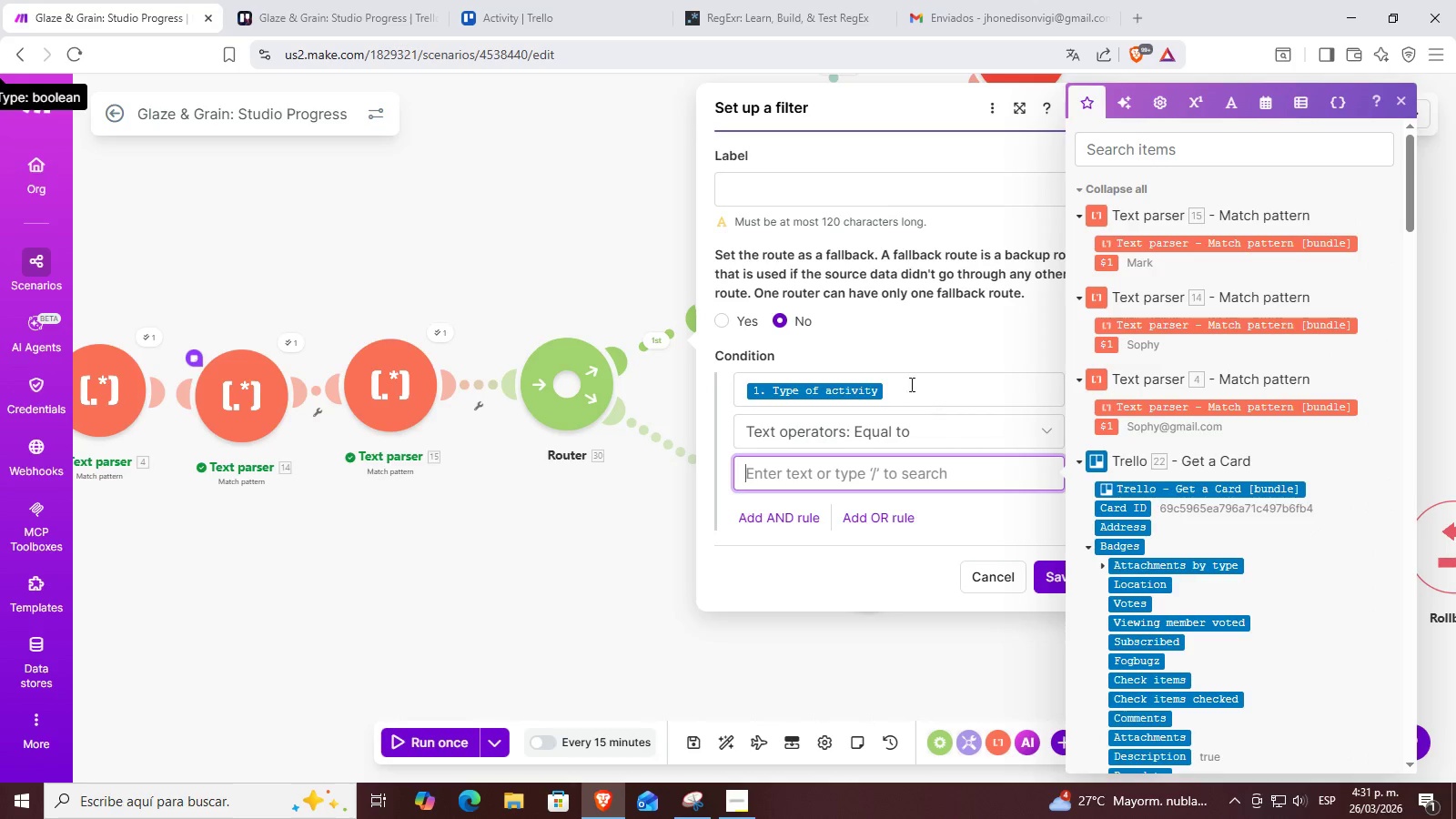 
mouse_move([880, 298])
 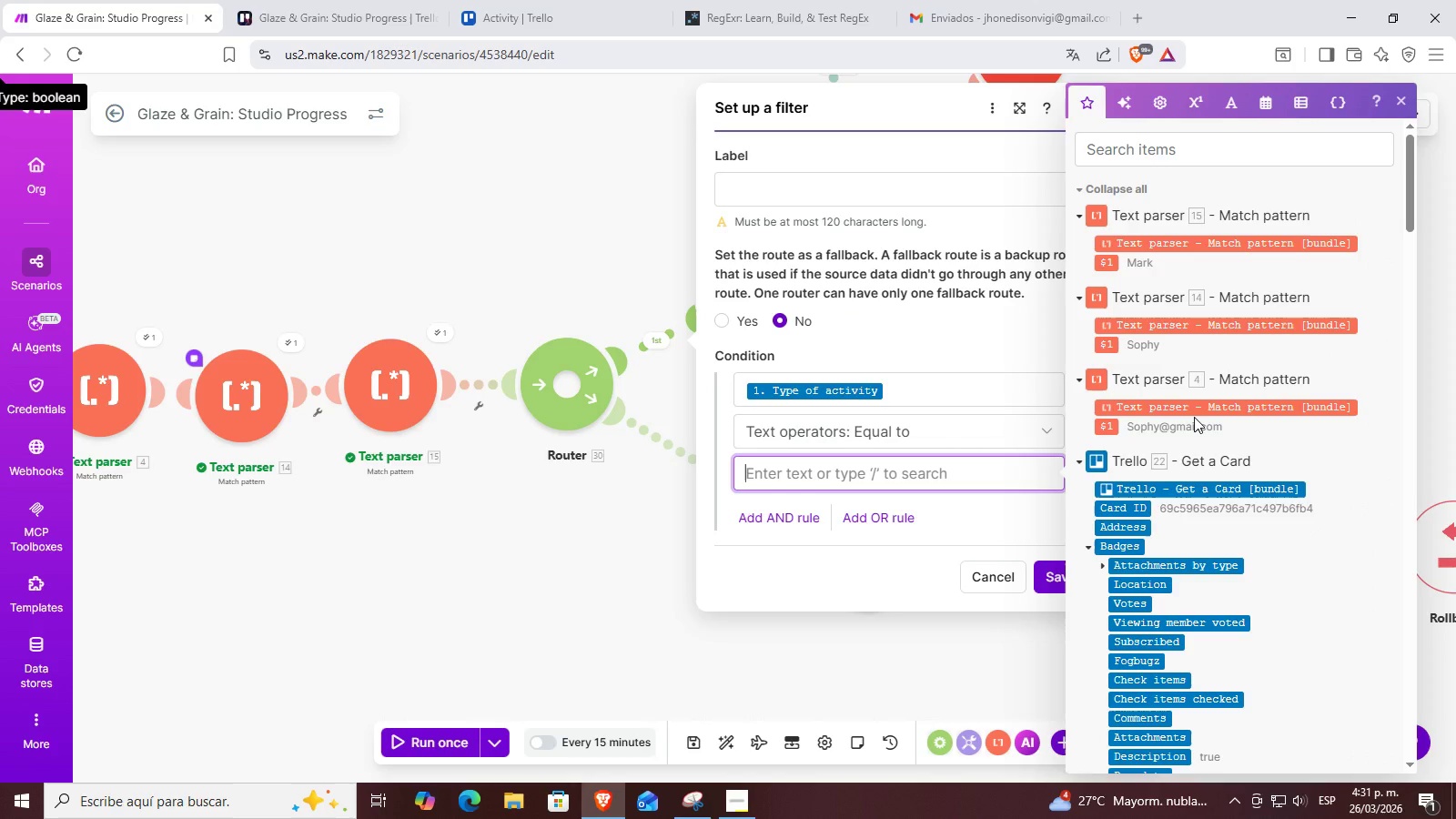 
type(up)
key(Backspace)
key(Backspace)
type(Updar)
key(Backspace)
type(ted)
 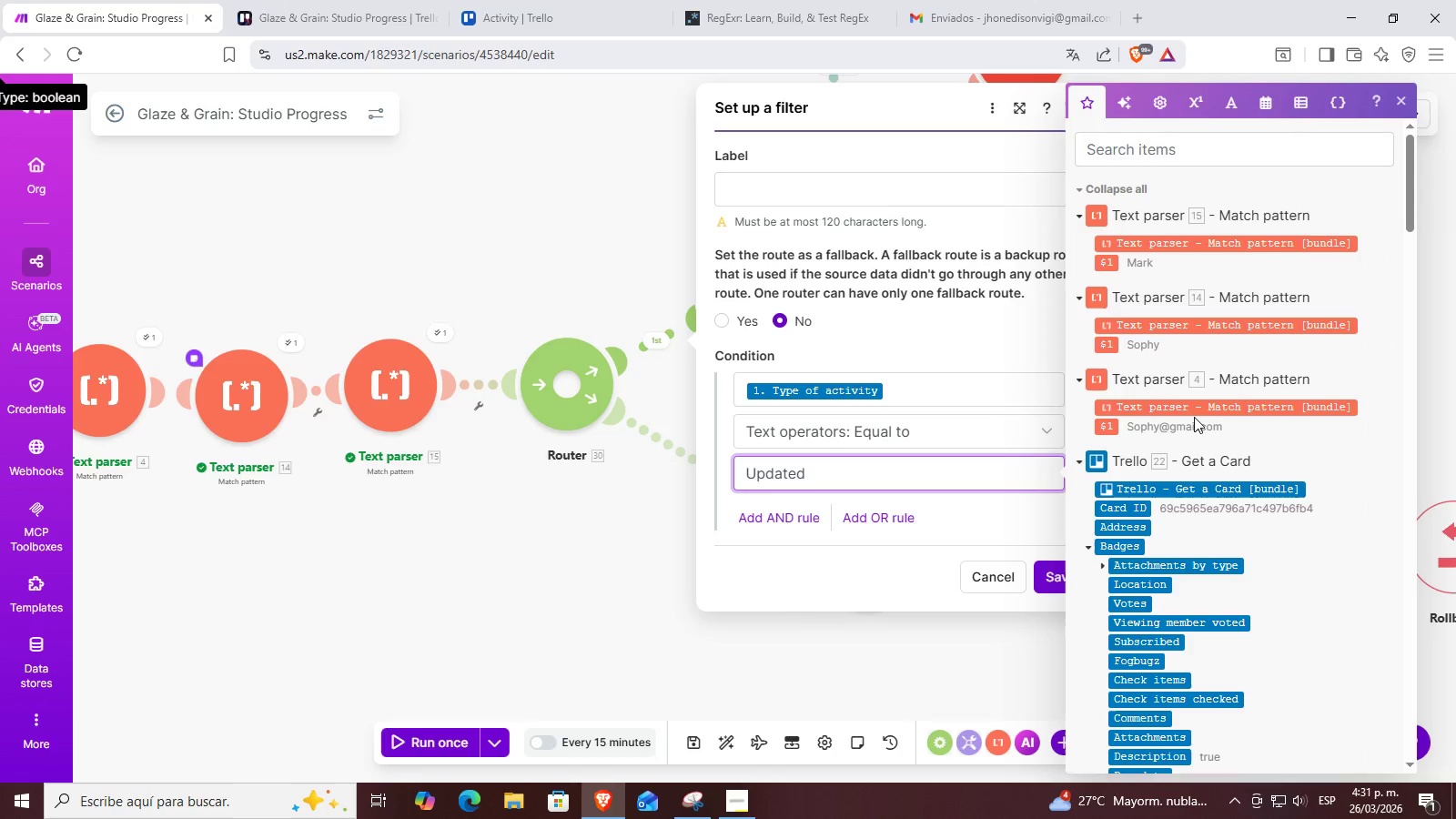 
scroll: coordinate [1317, 381], scroll_direction: down, amount: 26.0
 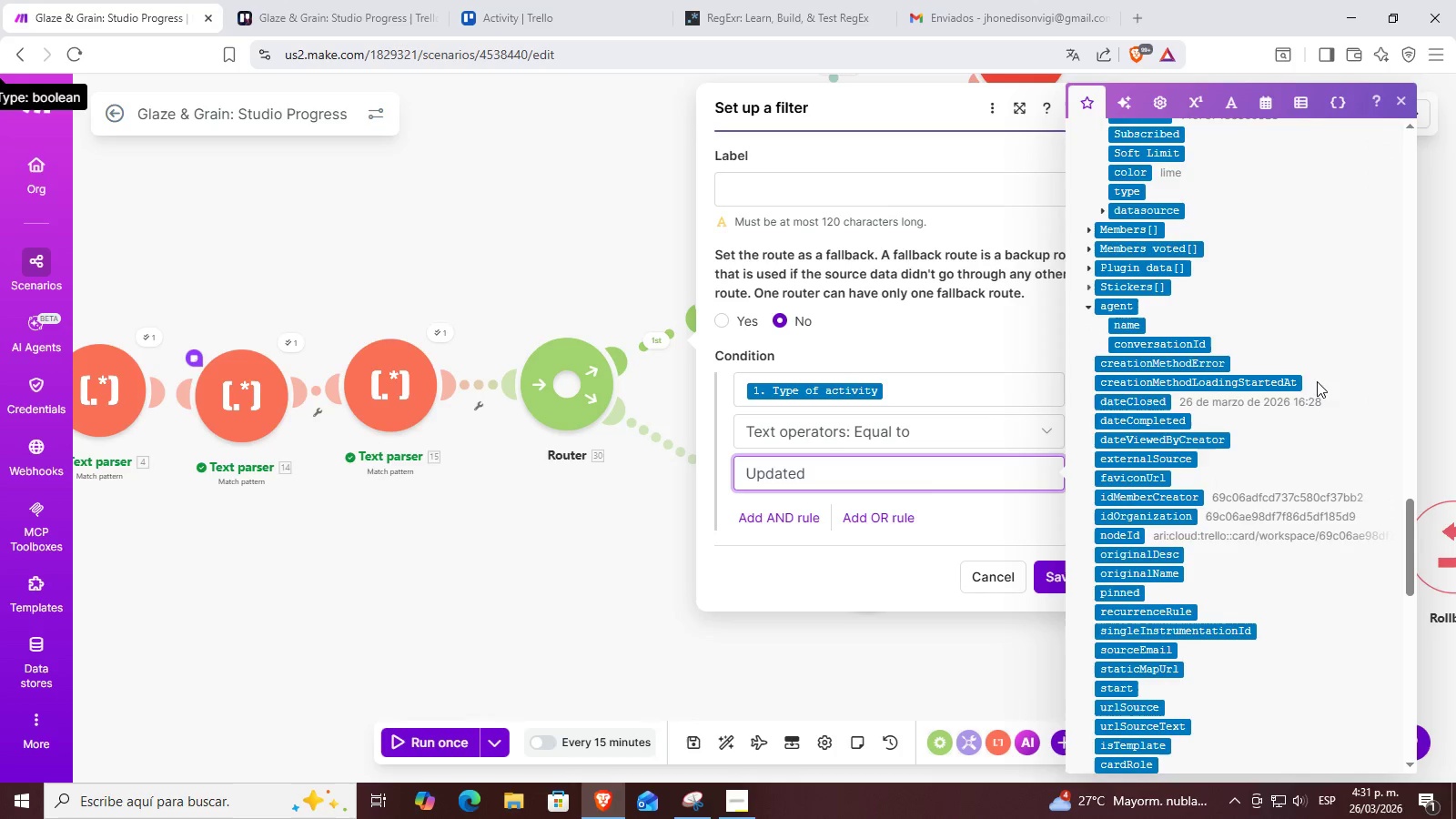 
scroll: coordinate [1315, 381], scroll_direction: up, amount: 9.0
 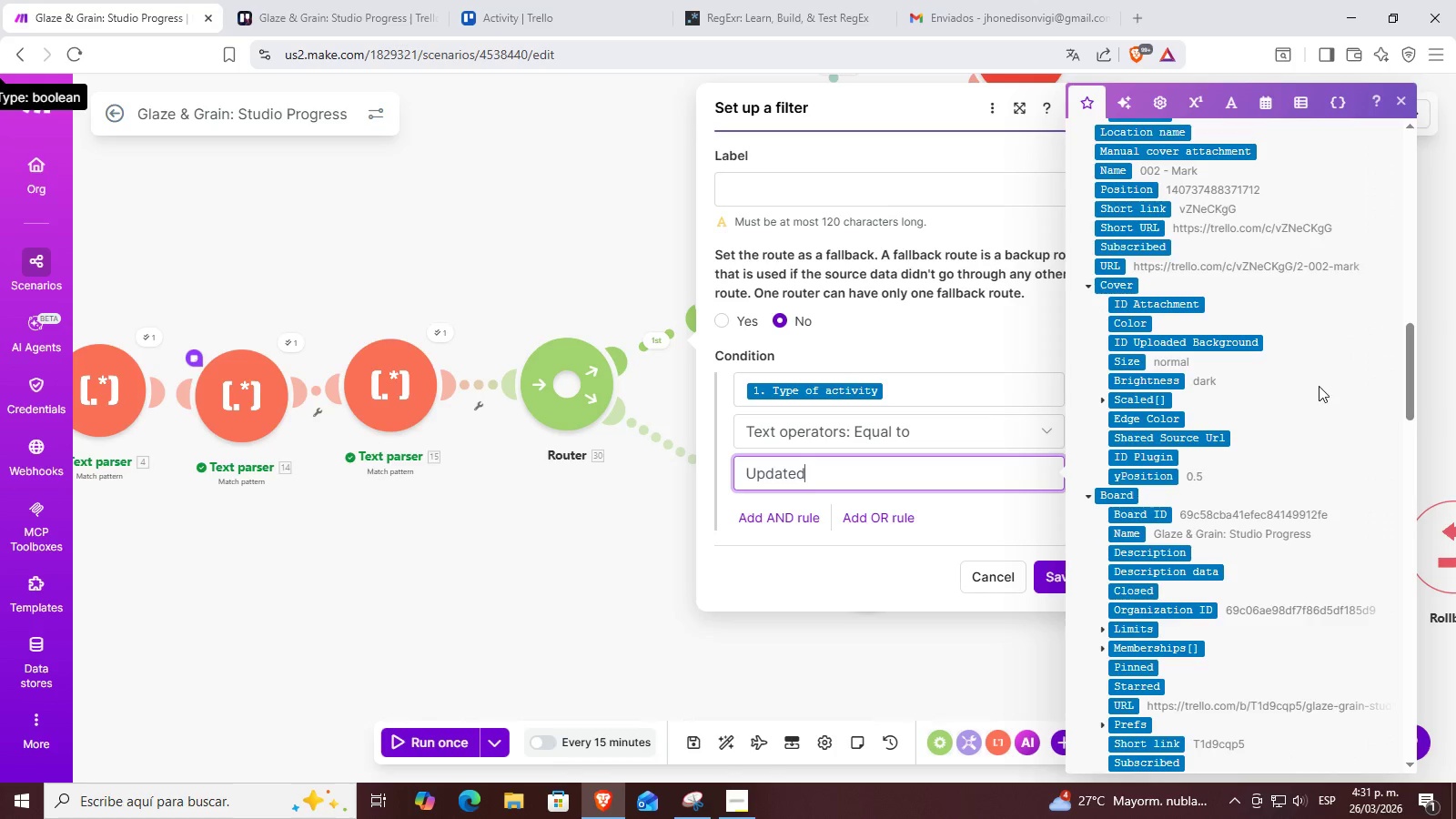 
left_click([650, 0])
 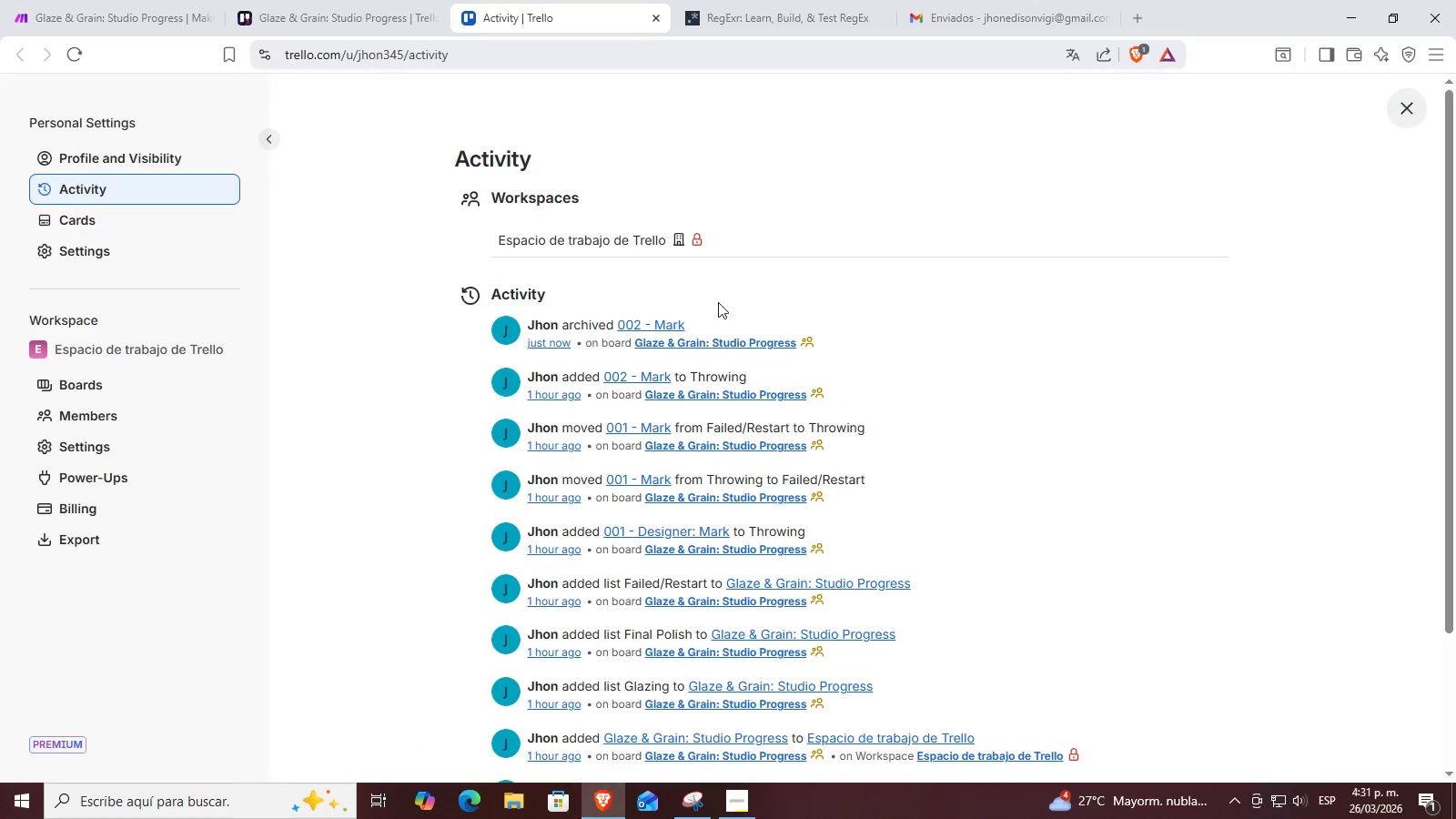 
scroll: coordinate [761, 273], scroll_direction: down, amount: 2.0
 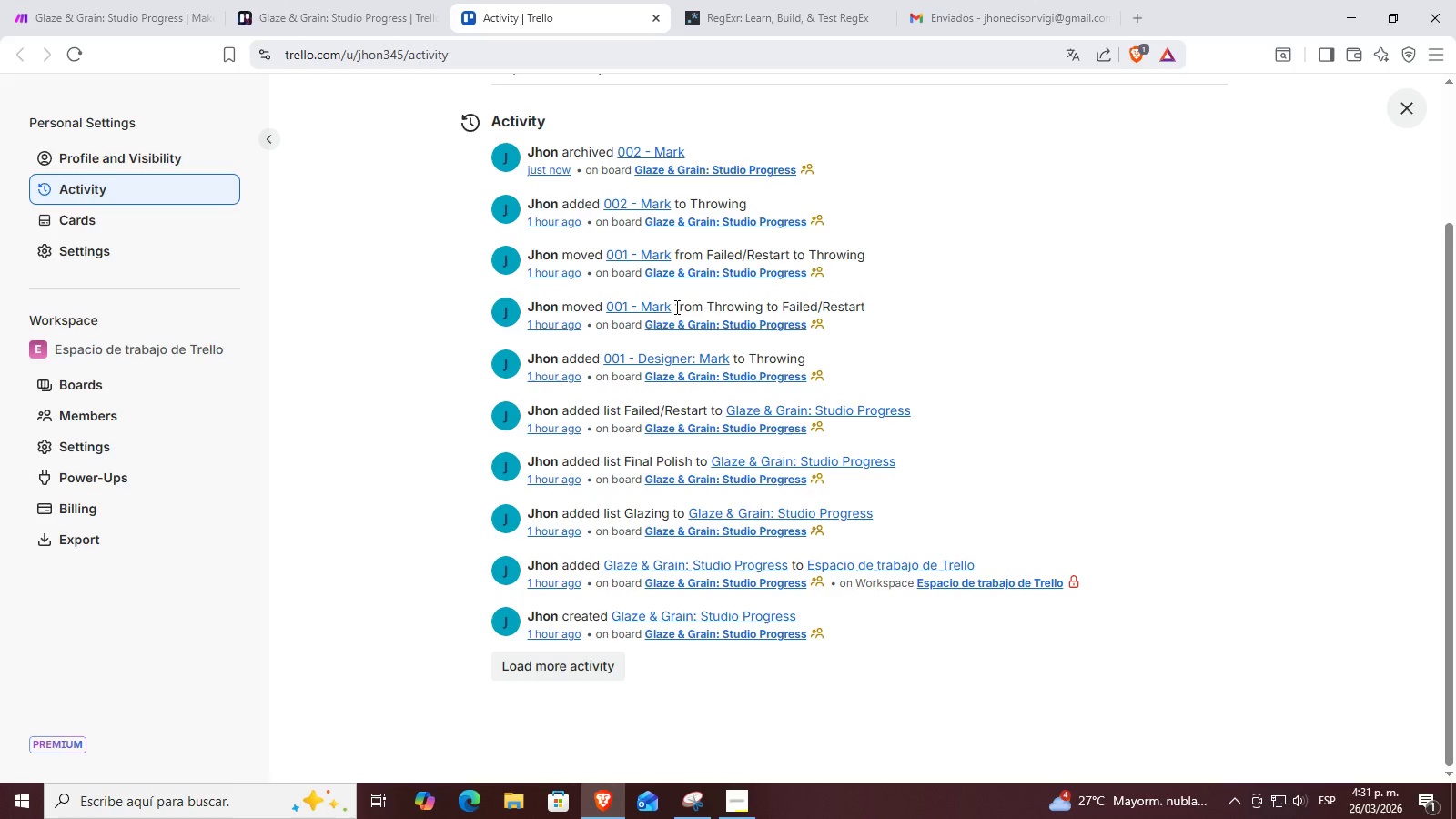 
double_click([146, 0])
 